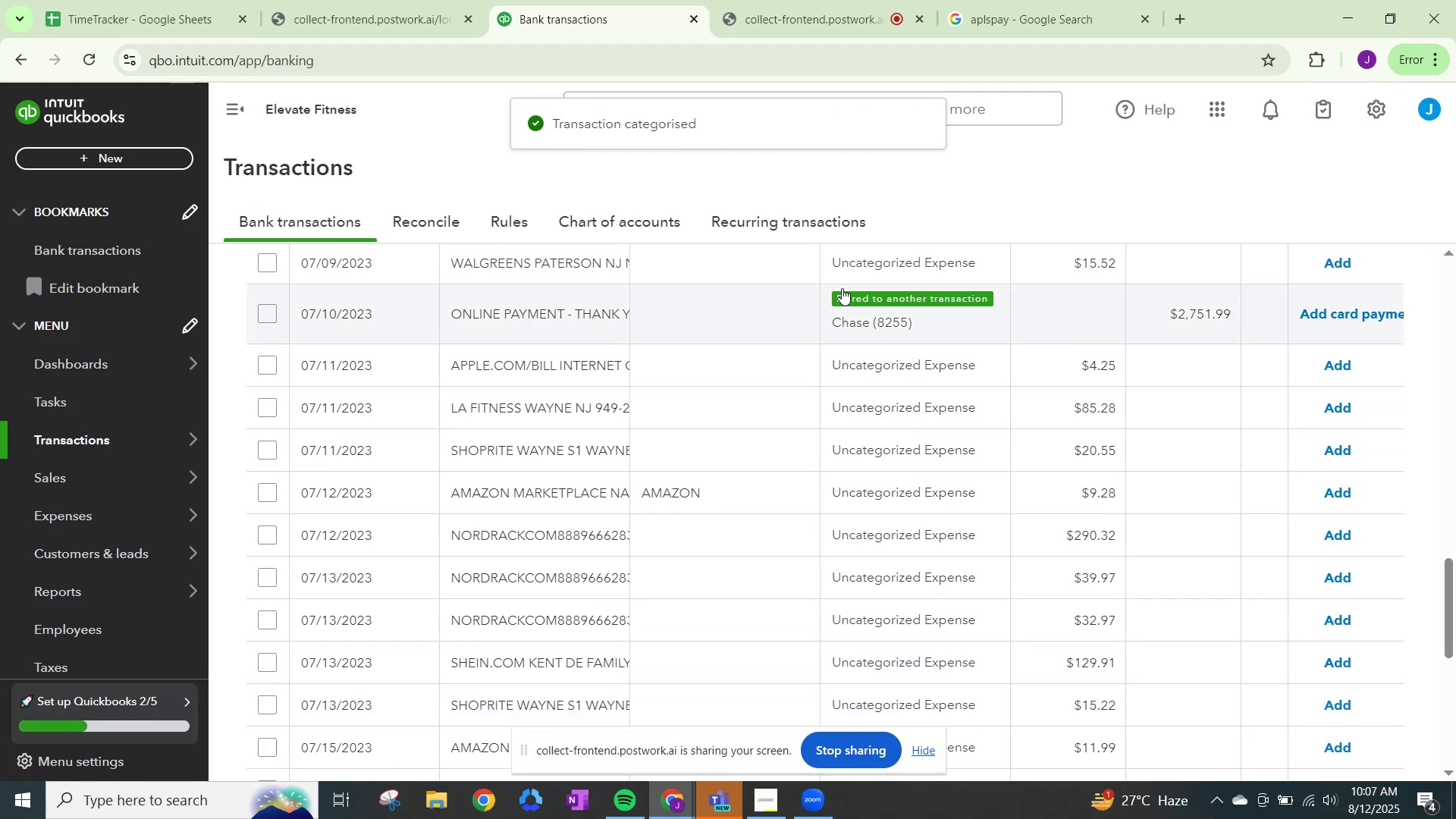 
left_click([764, 12])
 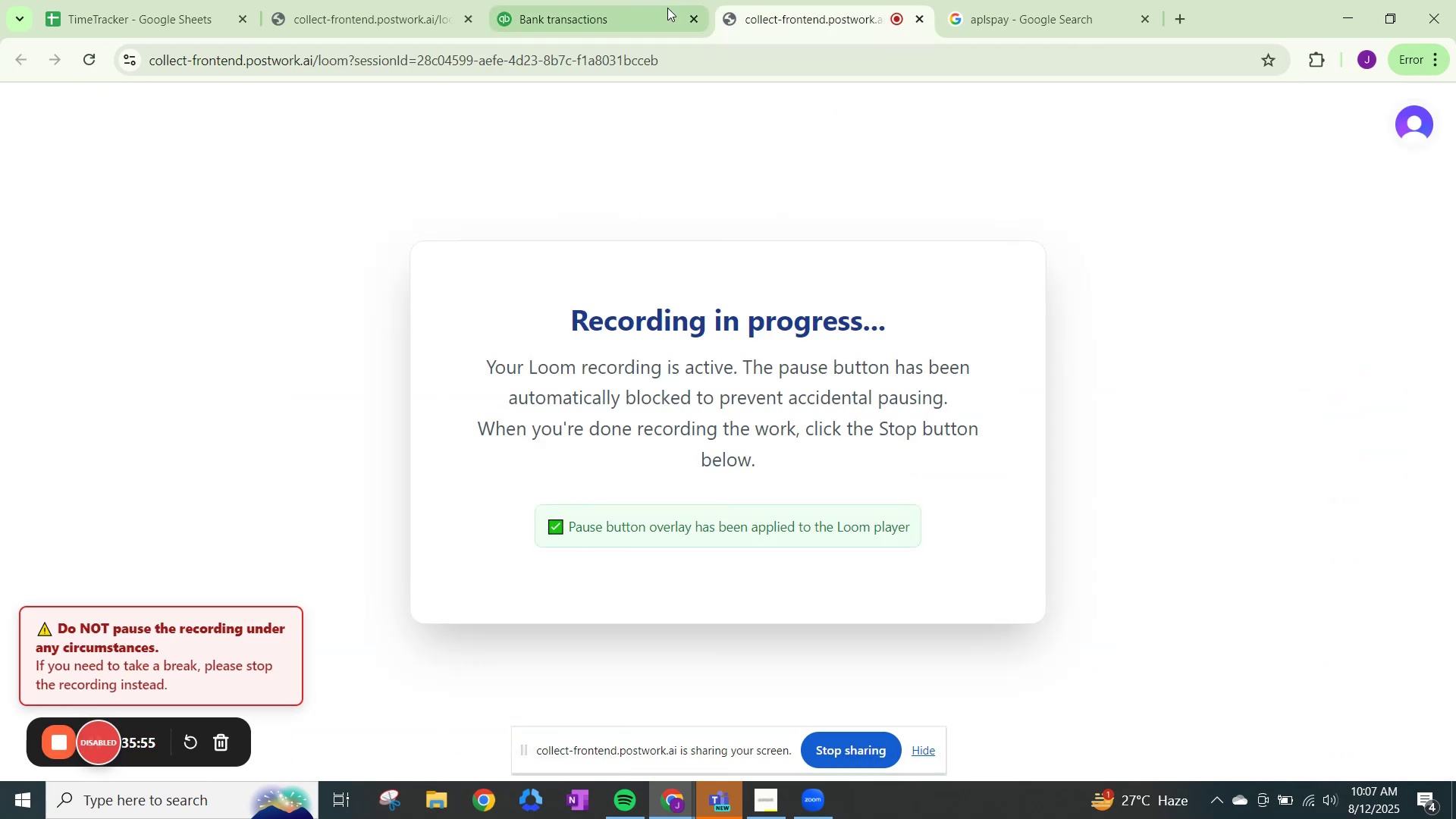 
left_click([639, 8])
 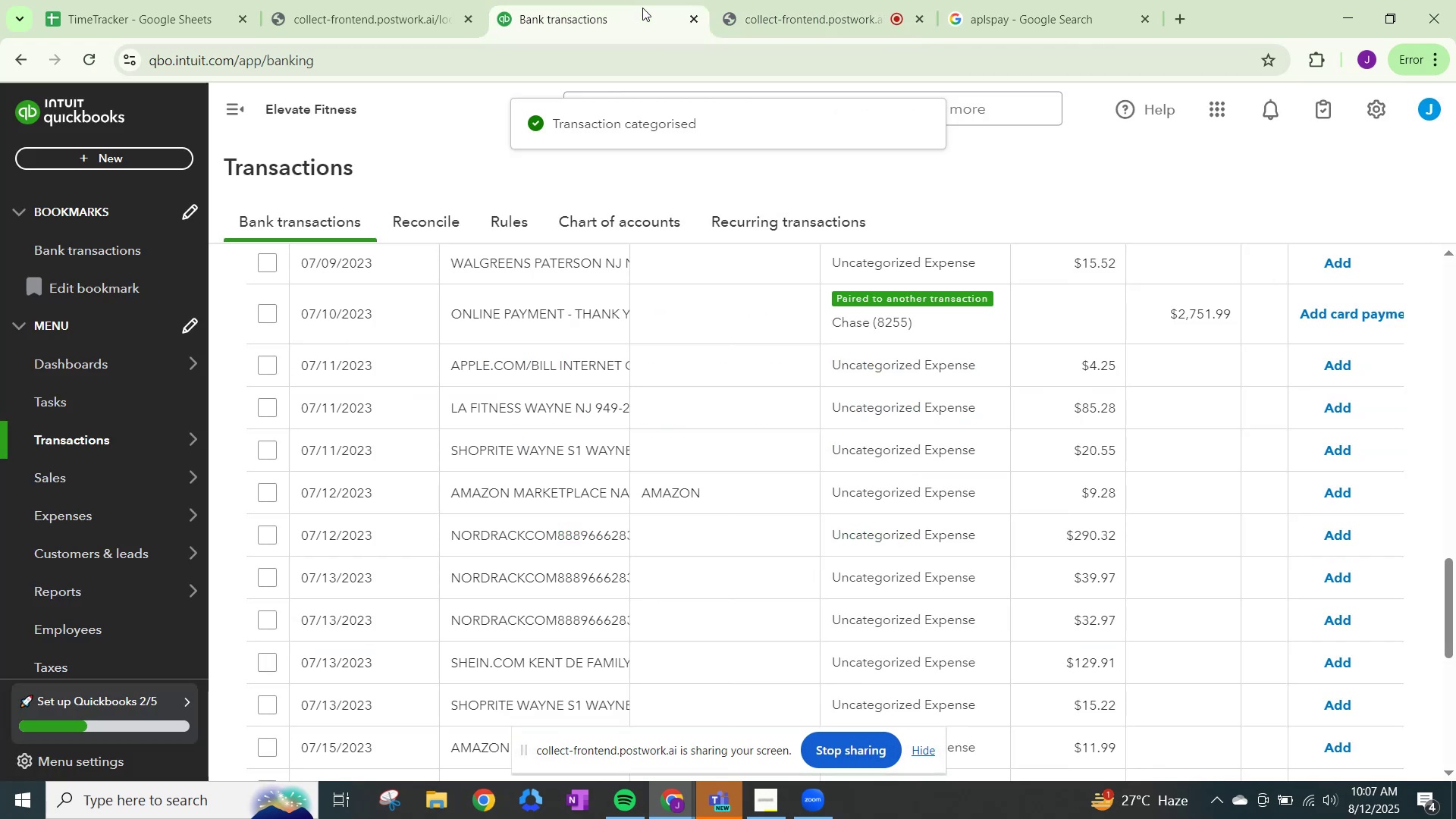 
mouse_move([775, 27])
 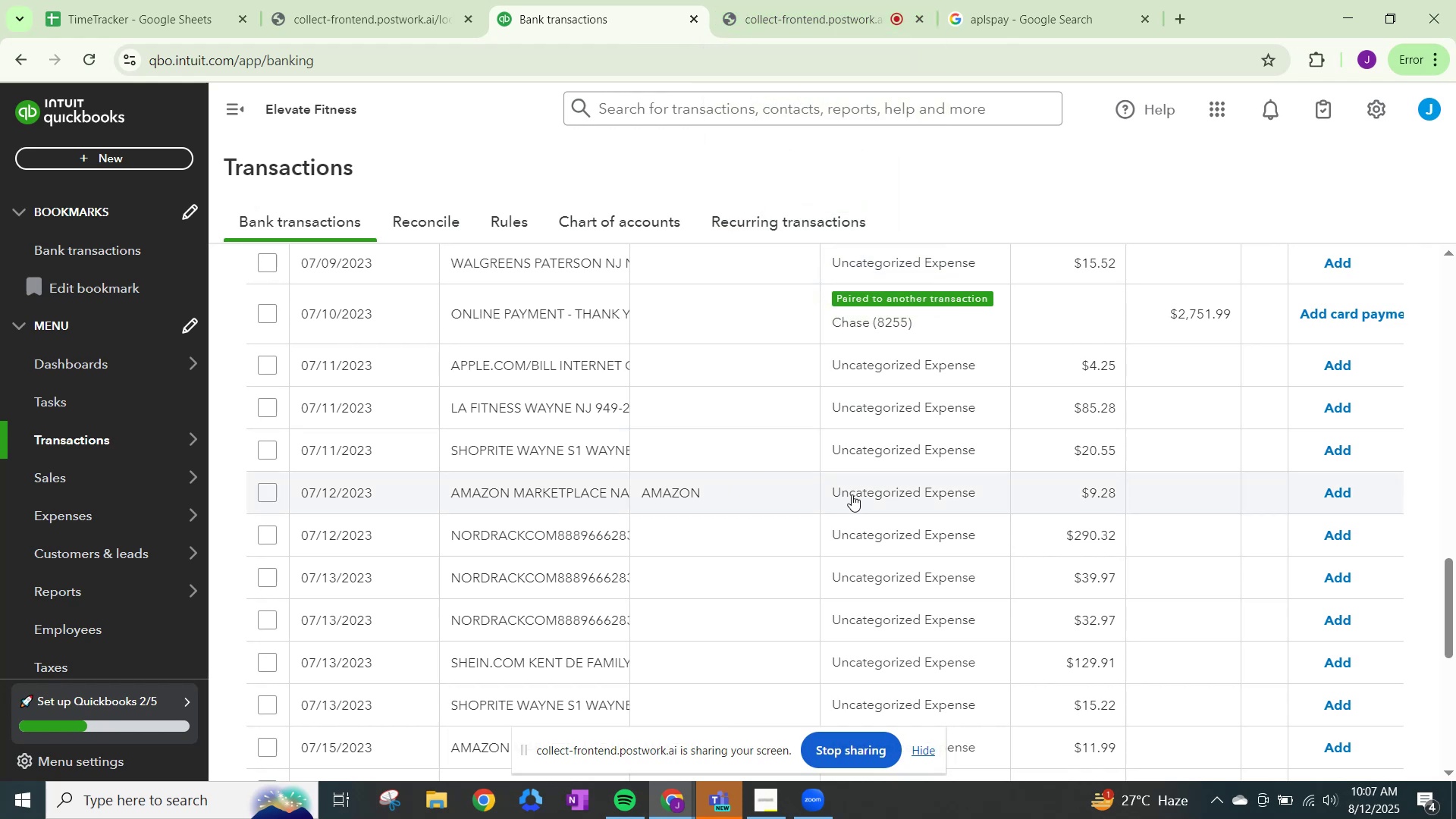 
left_click([865, 494])
 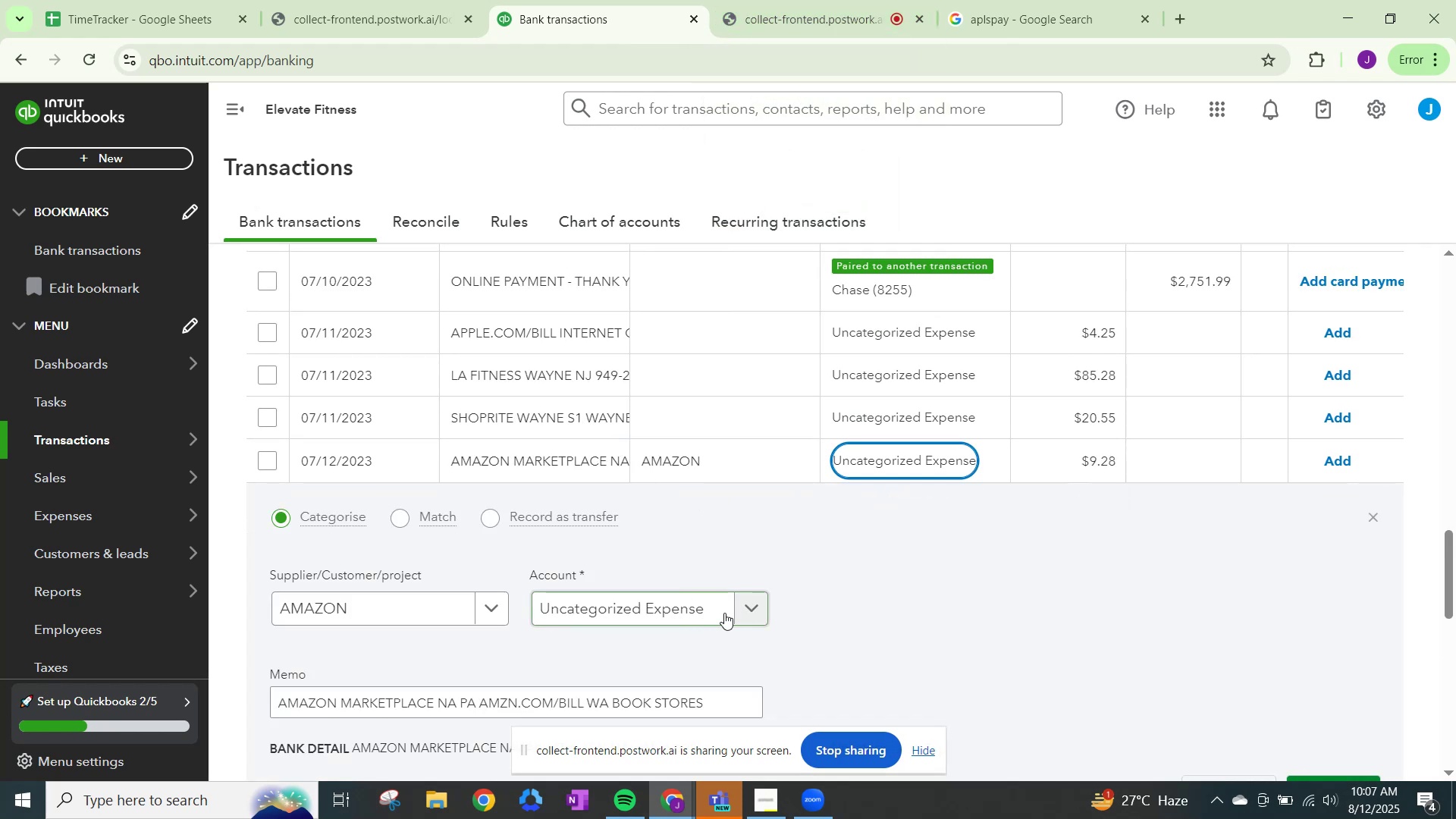 
left_click([745, 607])
 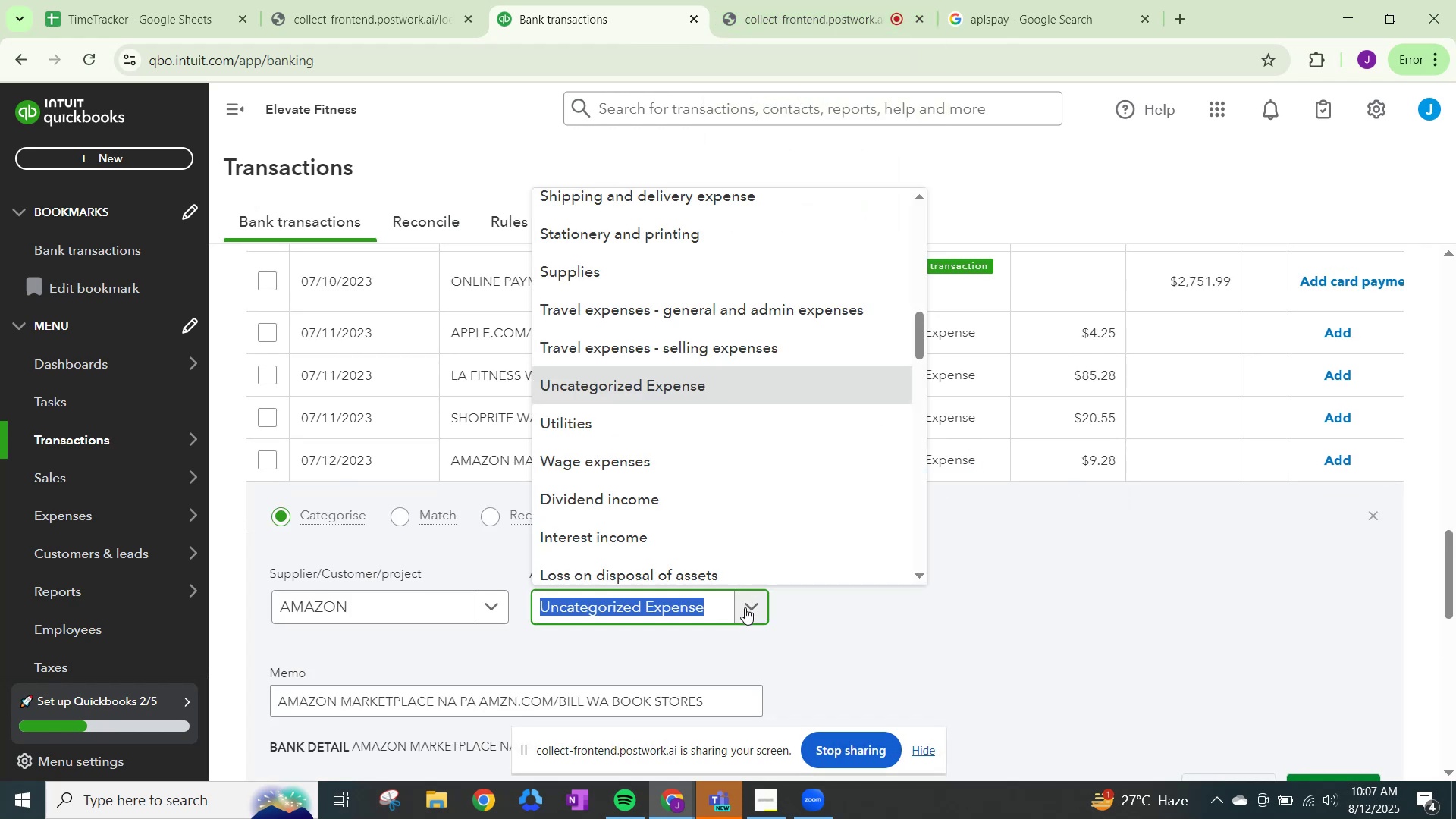 
type(OTHER)
 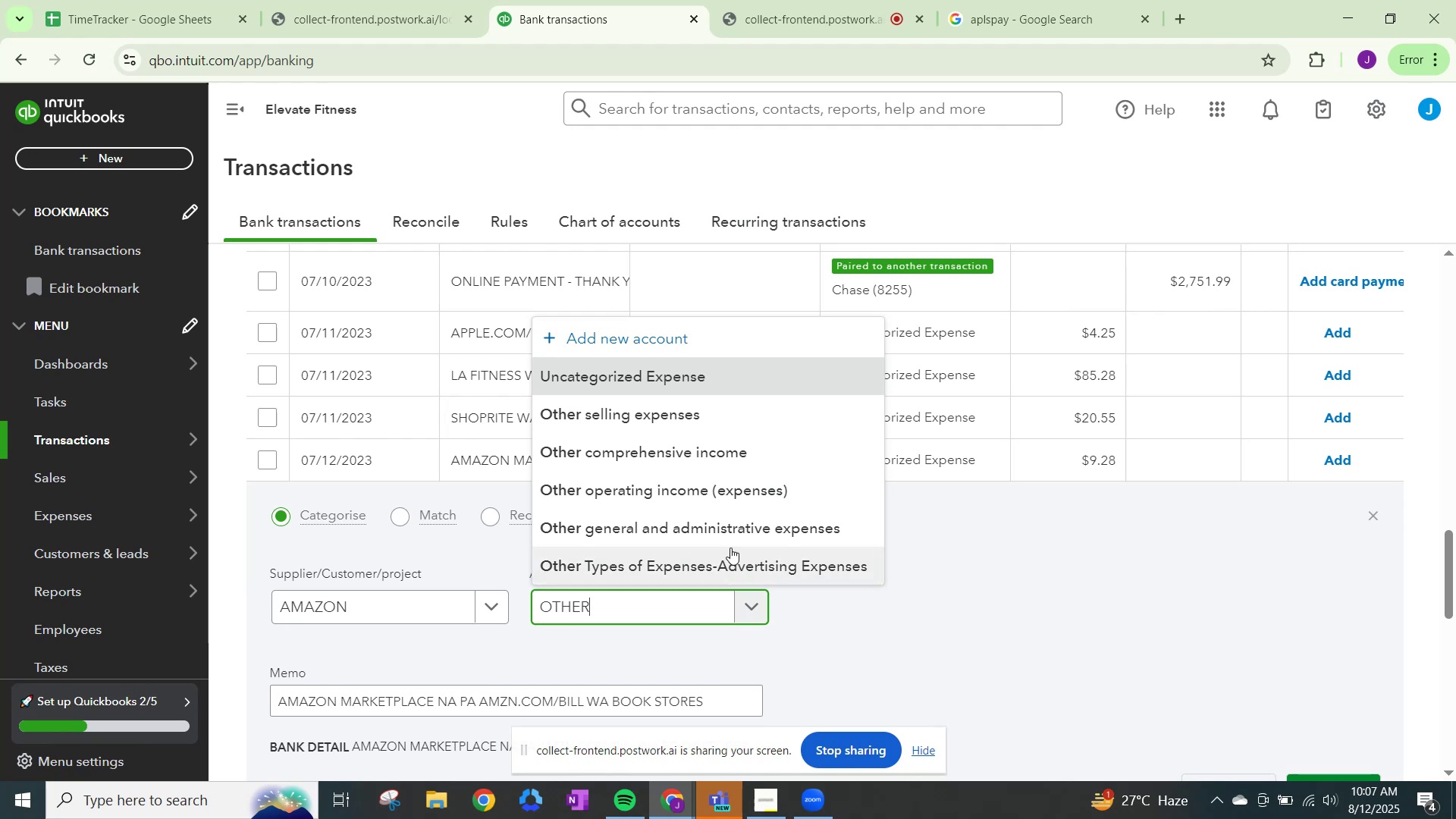 
left_click([729, 526])
 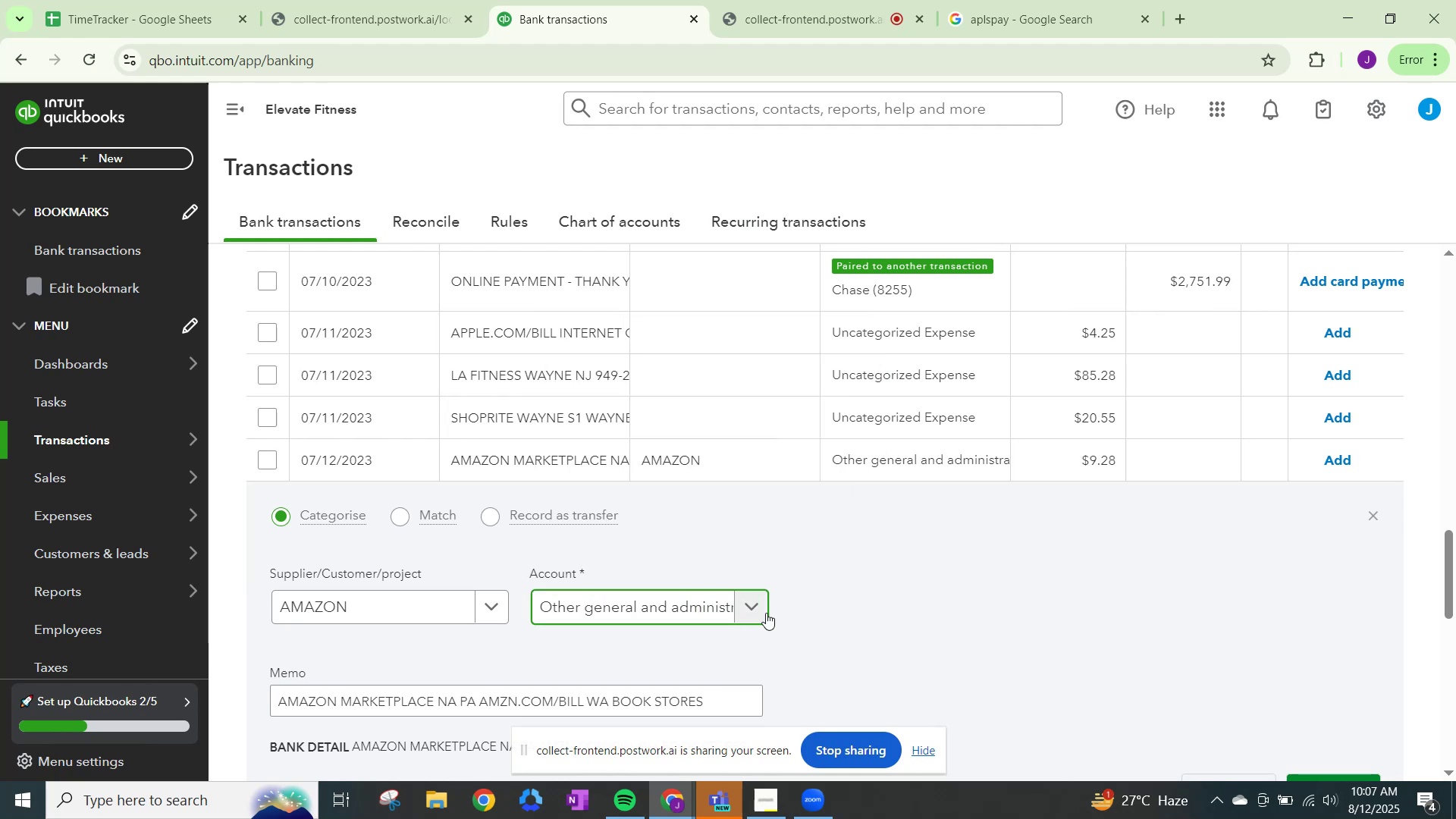 
scroll: coordinate [779, 645], scroll_direction: down, amount: 1.0
 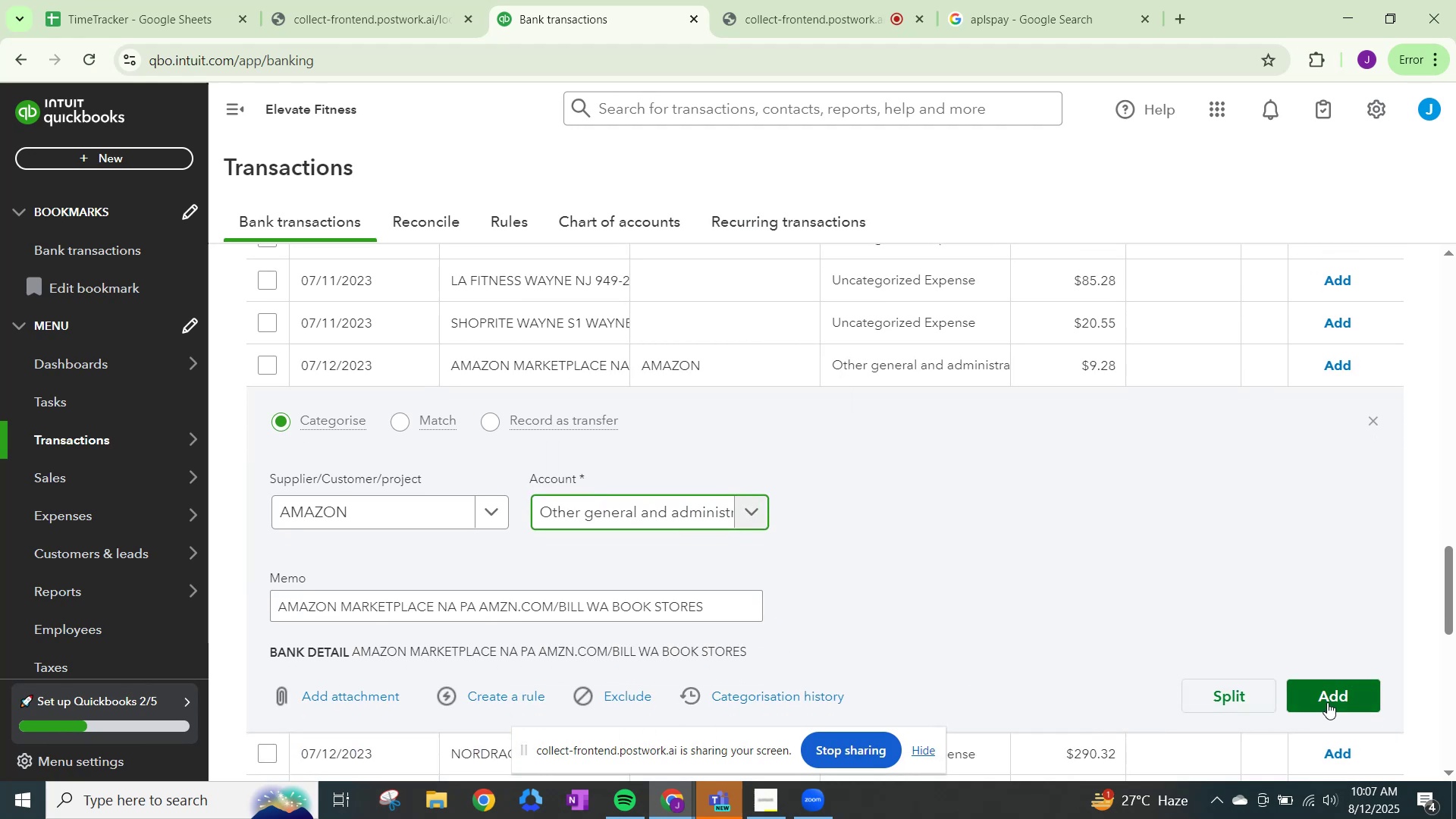 
left_click([1327, 700])
 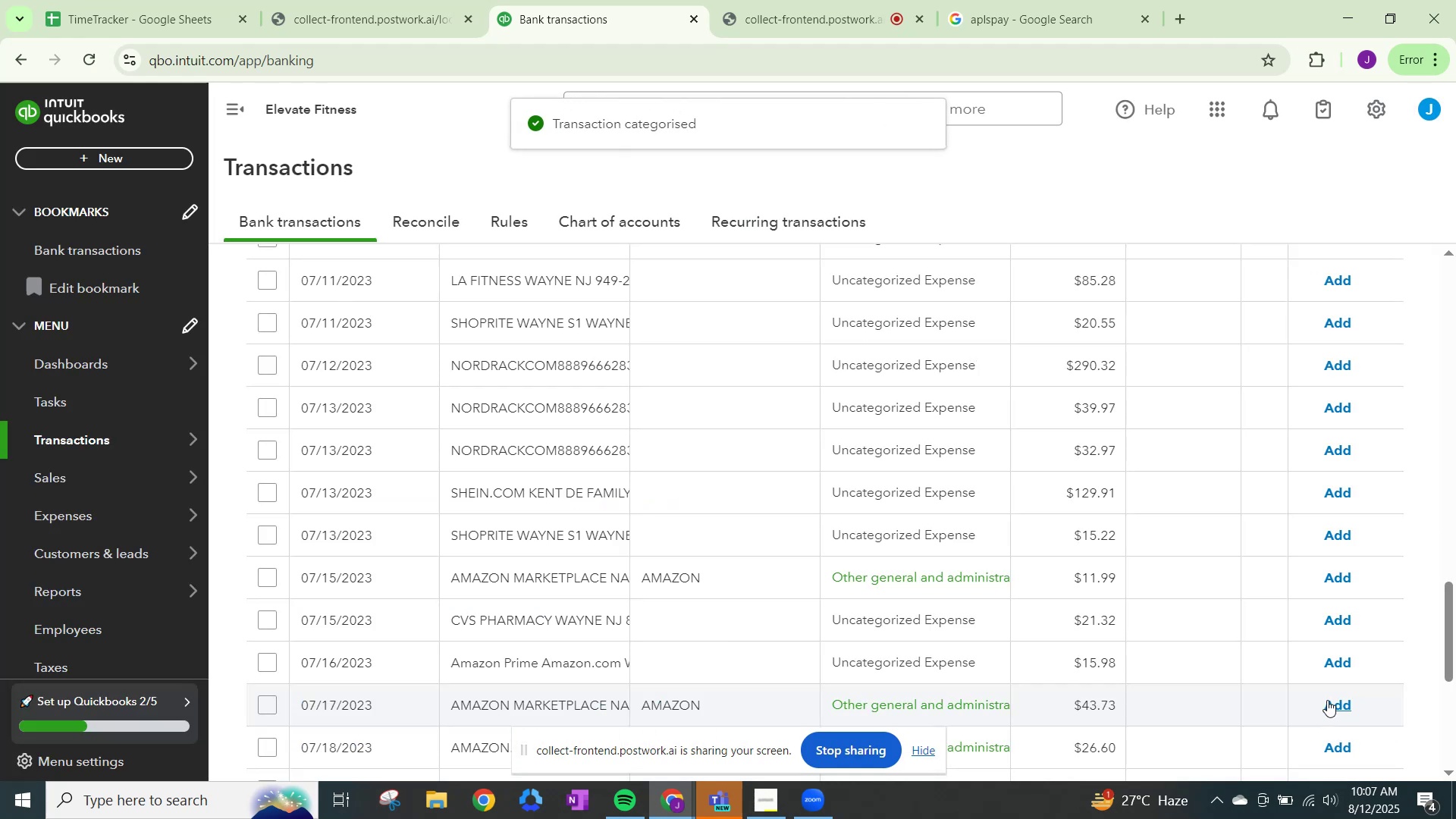 
wait(8.19)
 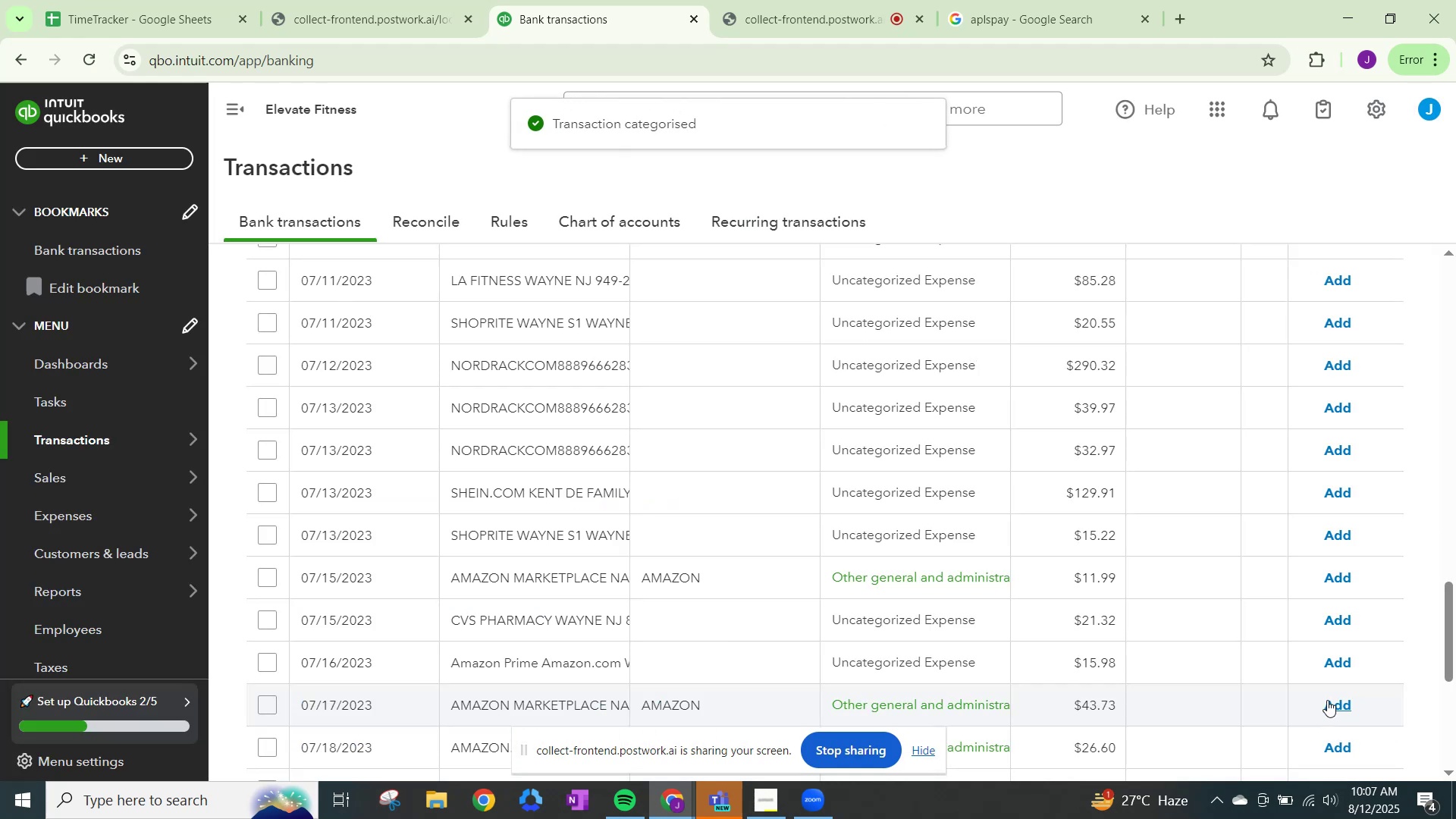 
left_click([825, 5])
 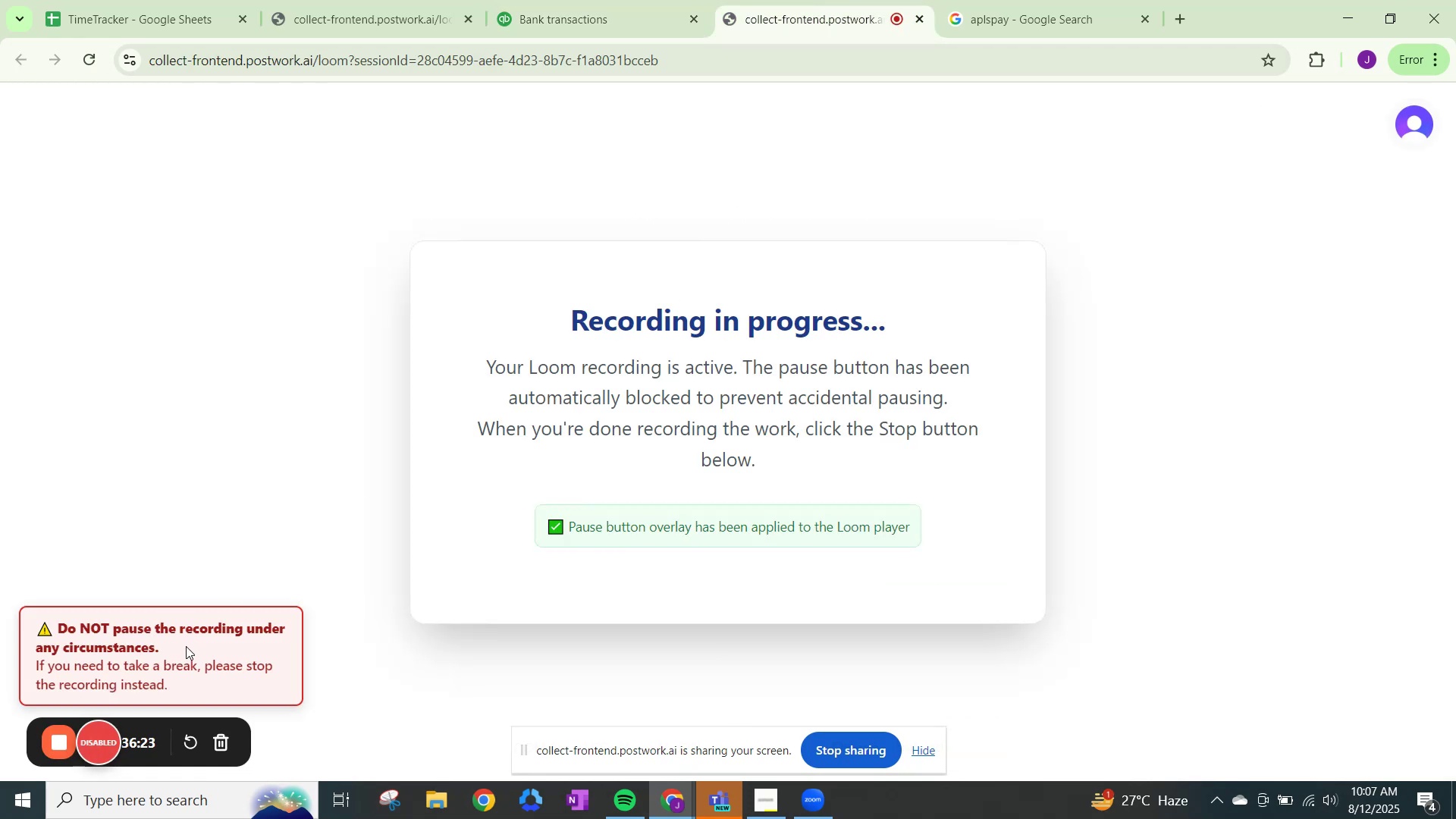 
left_click([592, 3])
 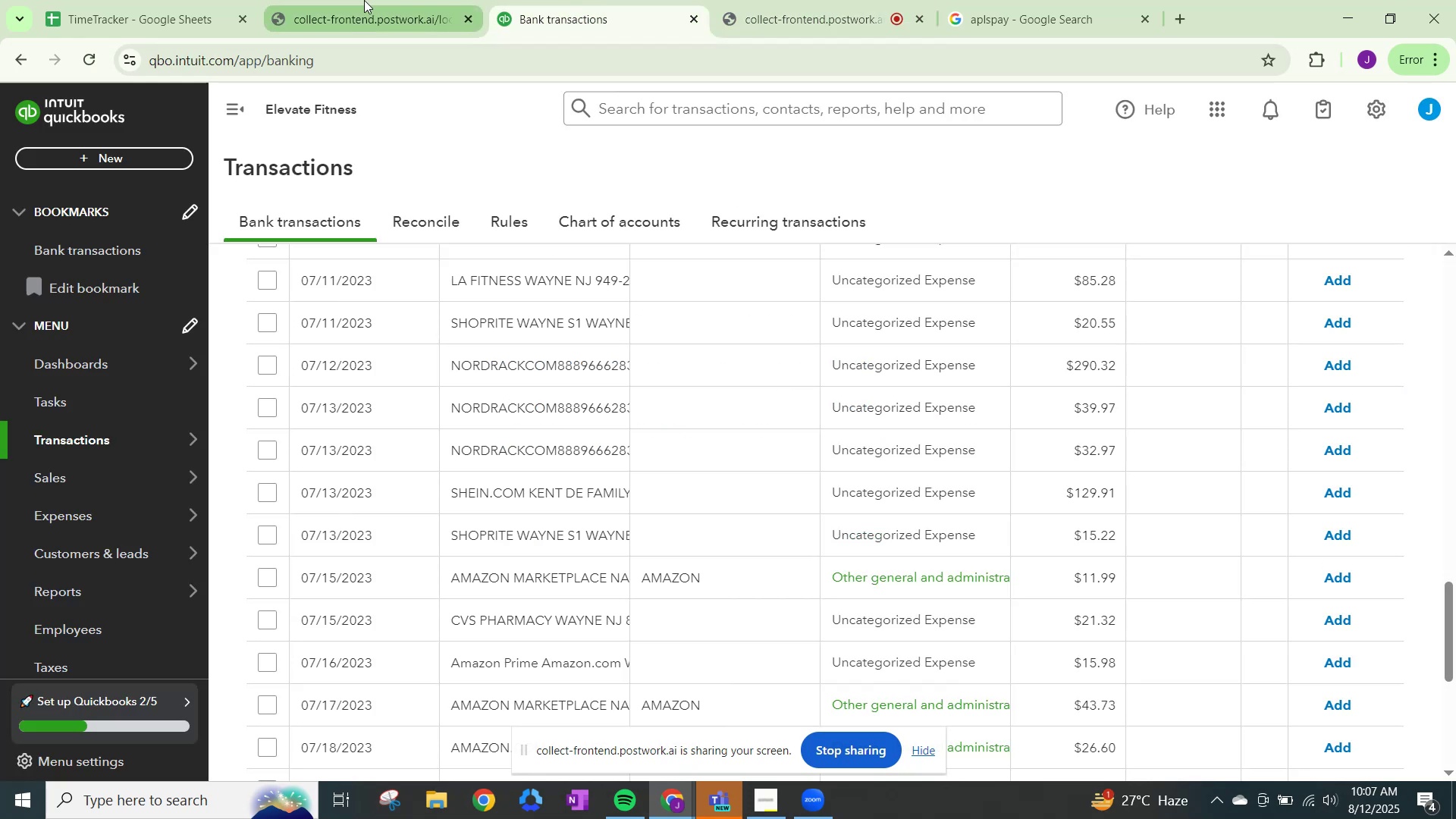 
left_click([364, 0])
 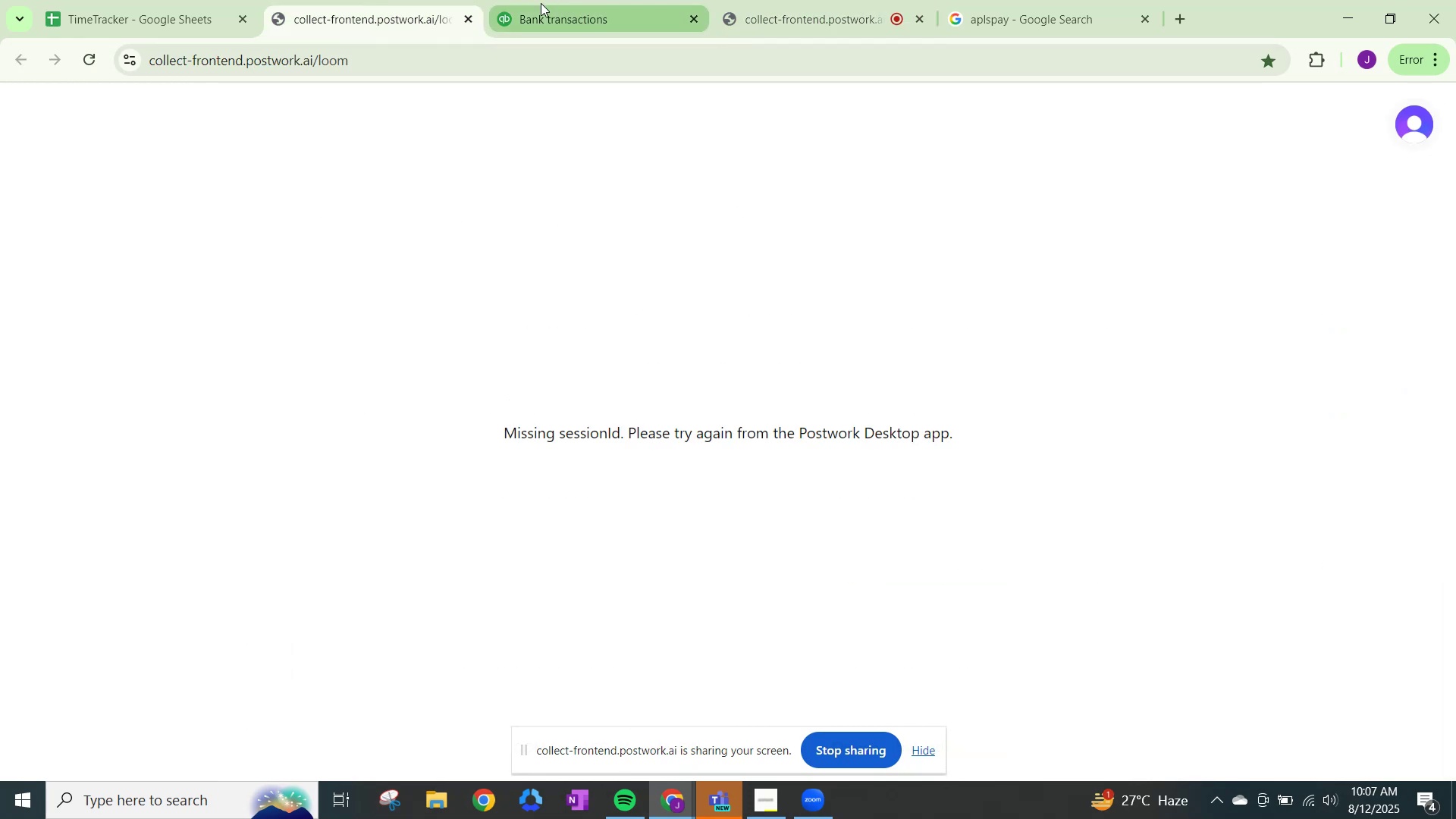 
left_click([564, 13])
 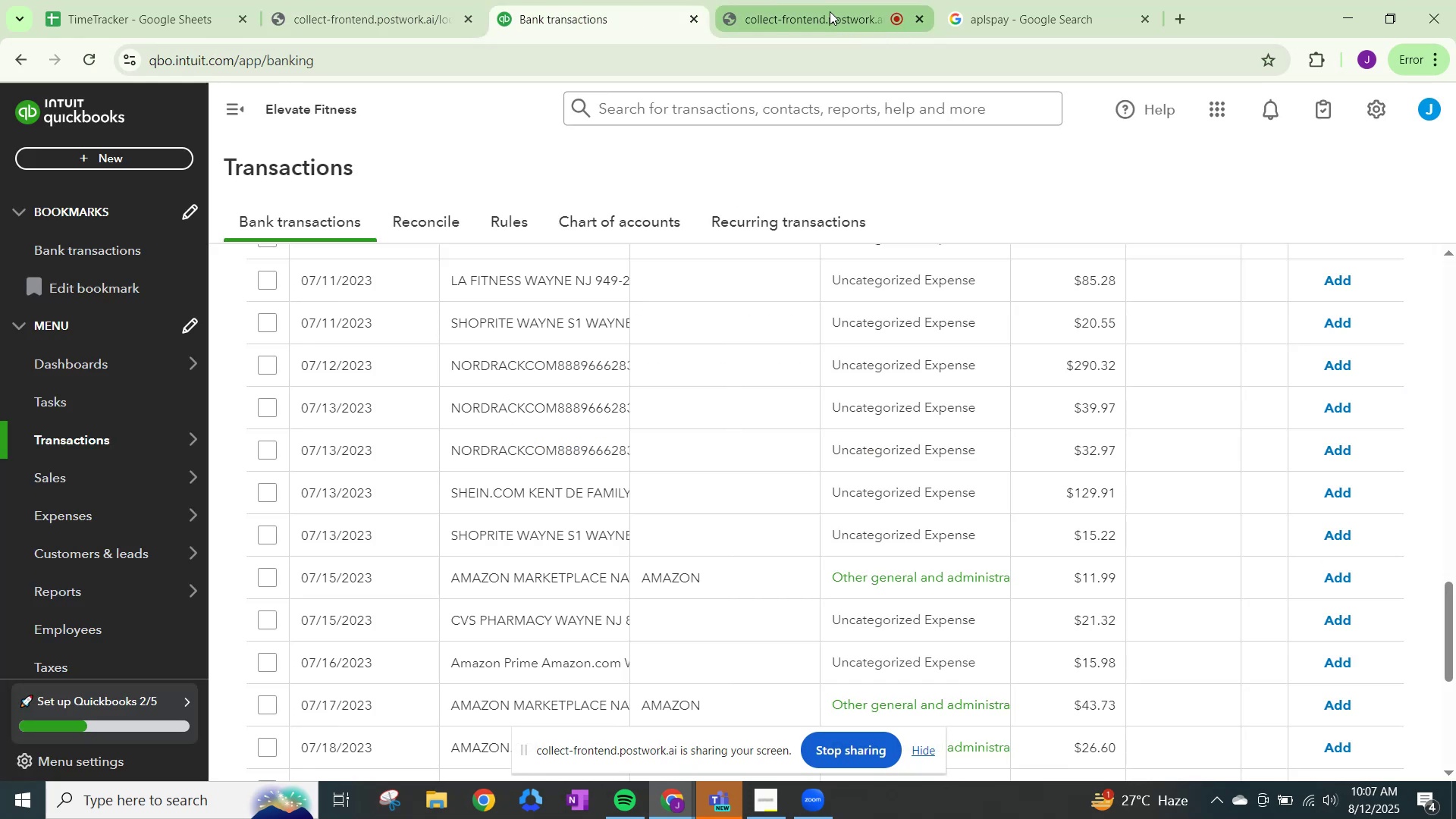 
left_click([830, 11])
 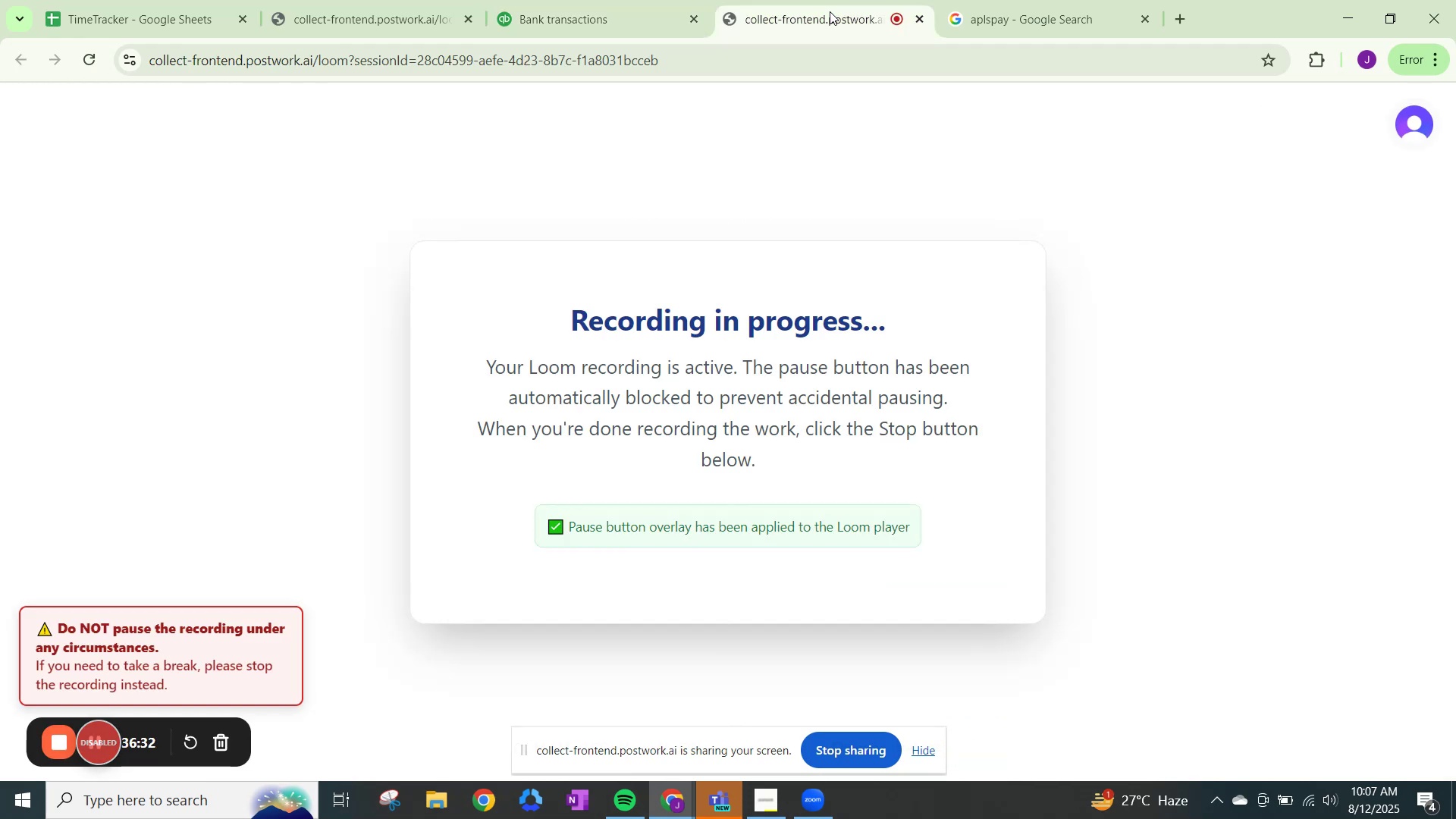 
scroll: coordinate [644, 323], scroll_direction: down, amount: 2.0
 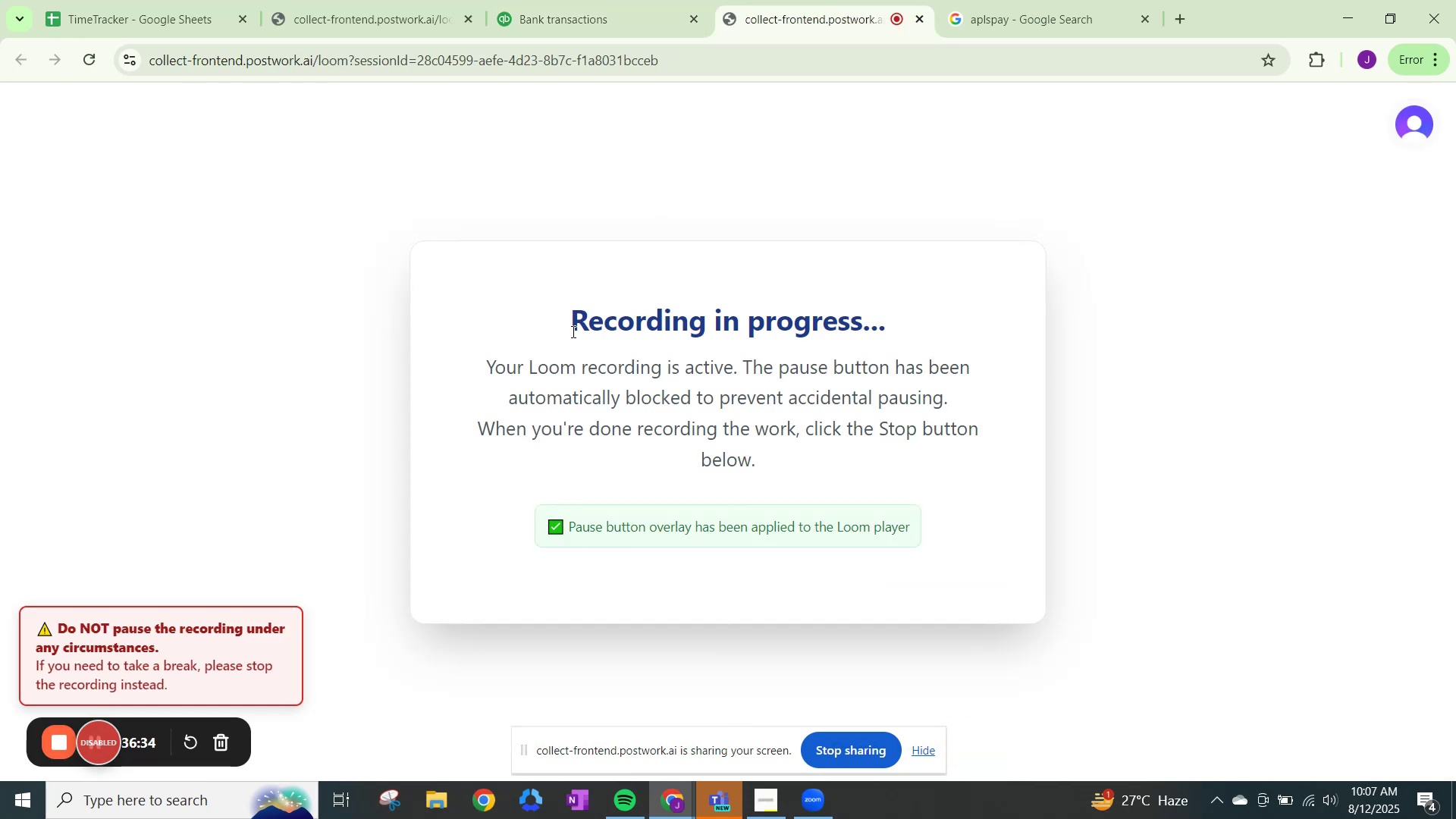 
scroll: coordinate [458, 362], scroll_direction: up, amount: 1.0
 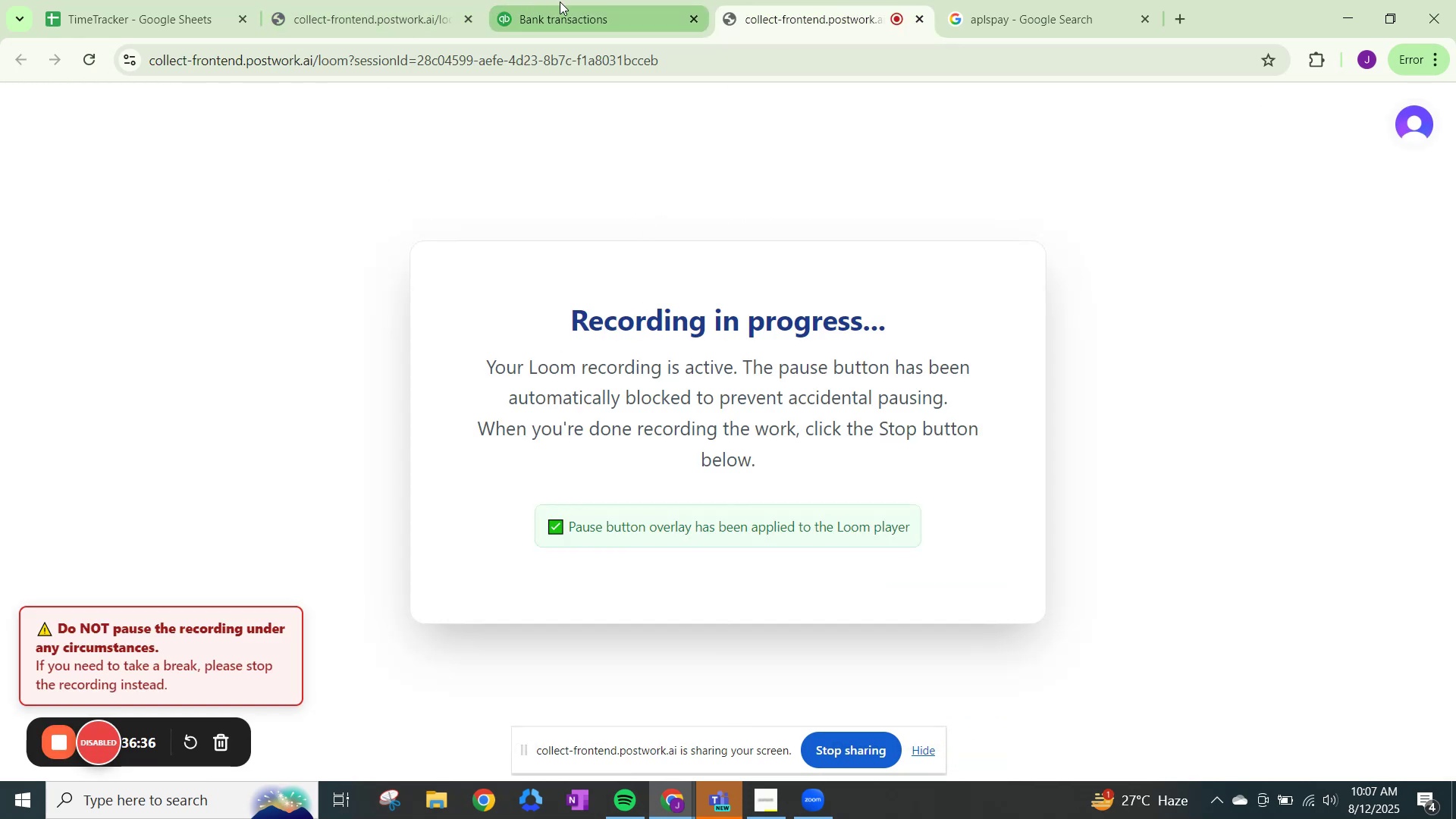 
left_click([572, 2])
 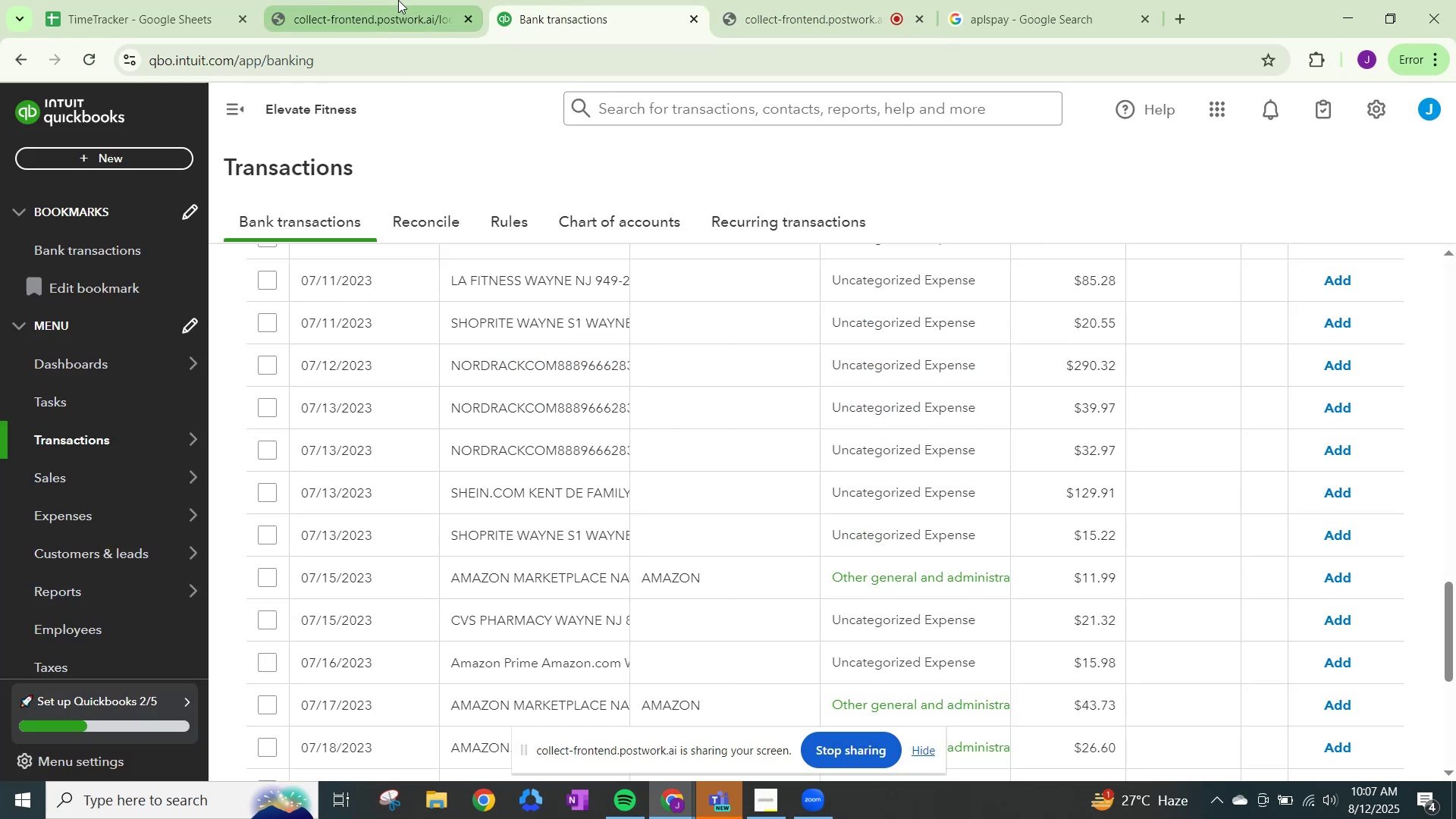 
left_click([388, 0])
 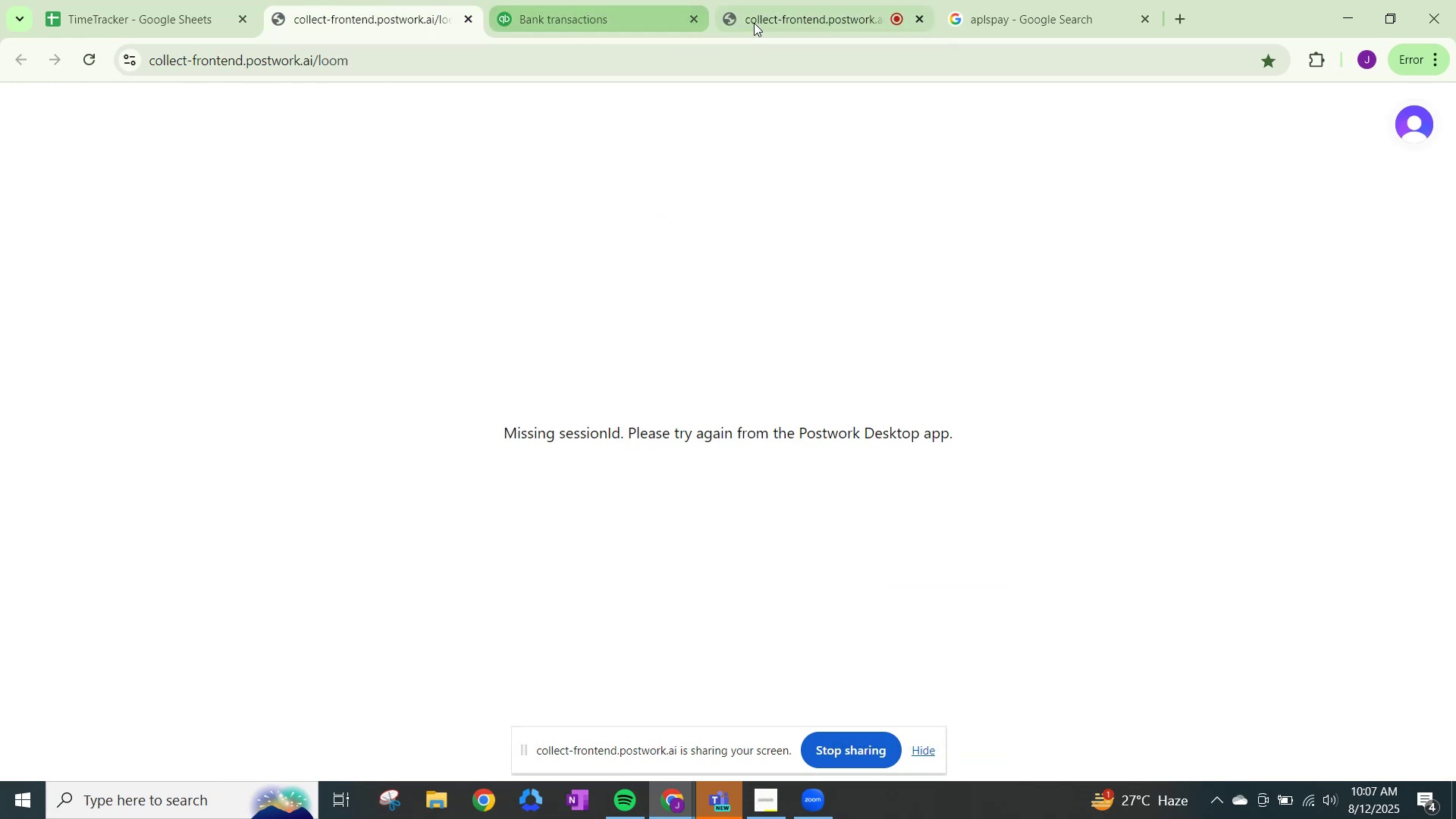 
left_click([796, 12])
 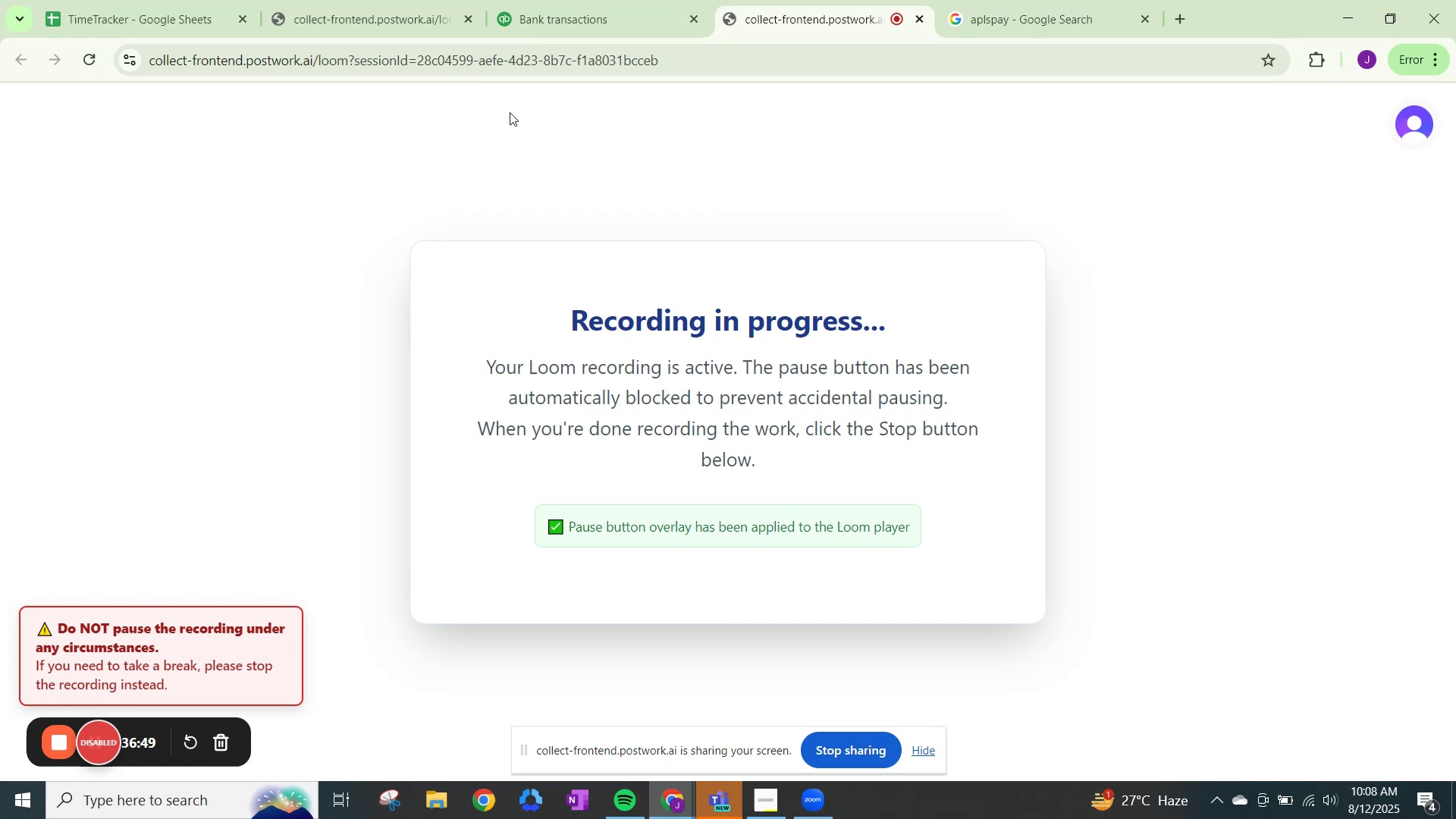 
wait(15.8)
 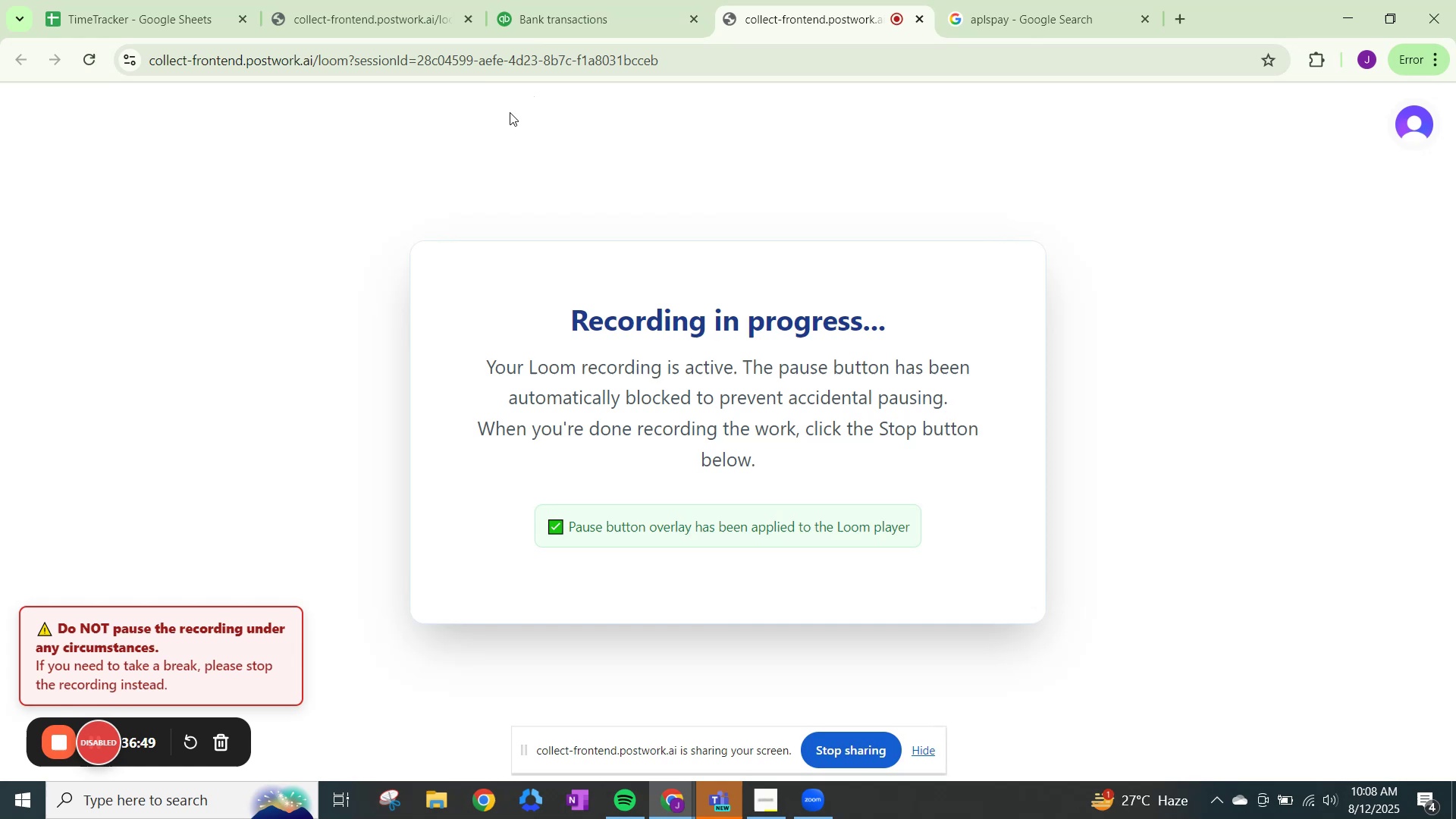 
left_click([766, 799])
 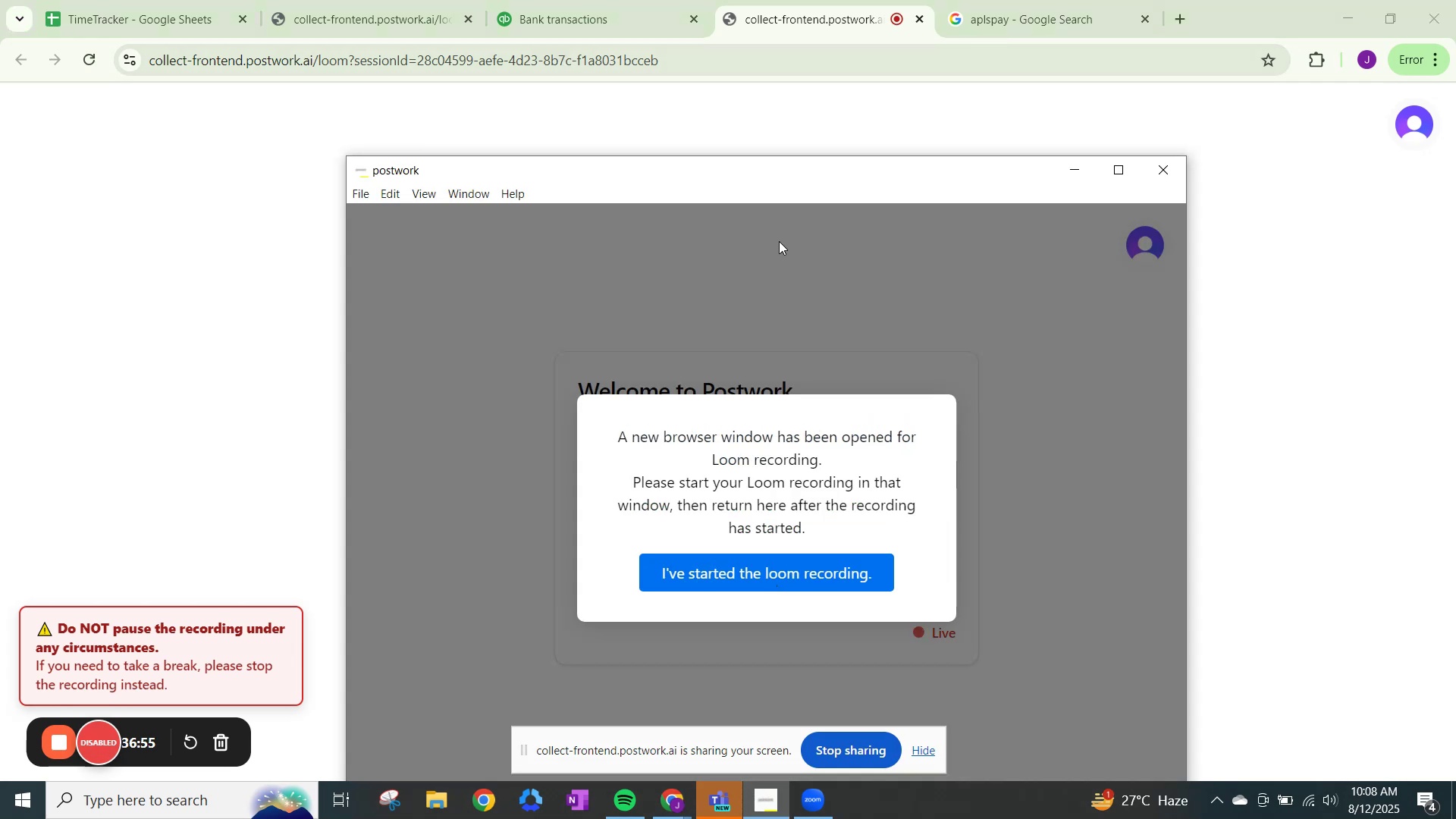 
left_click_drag(start_coordinate=[789, 207], to_coordinate=[772, 112])
 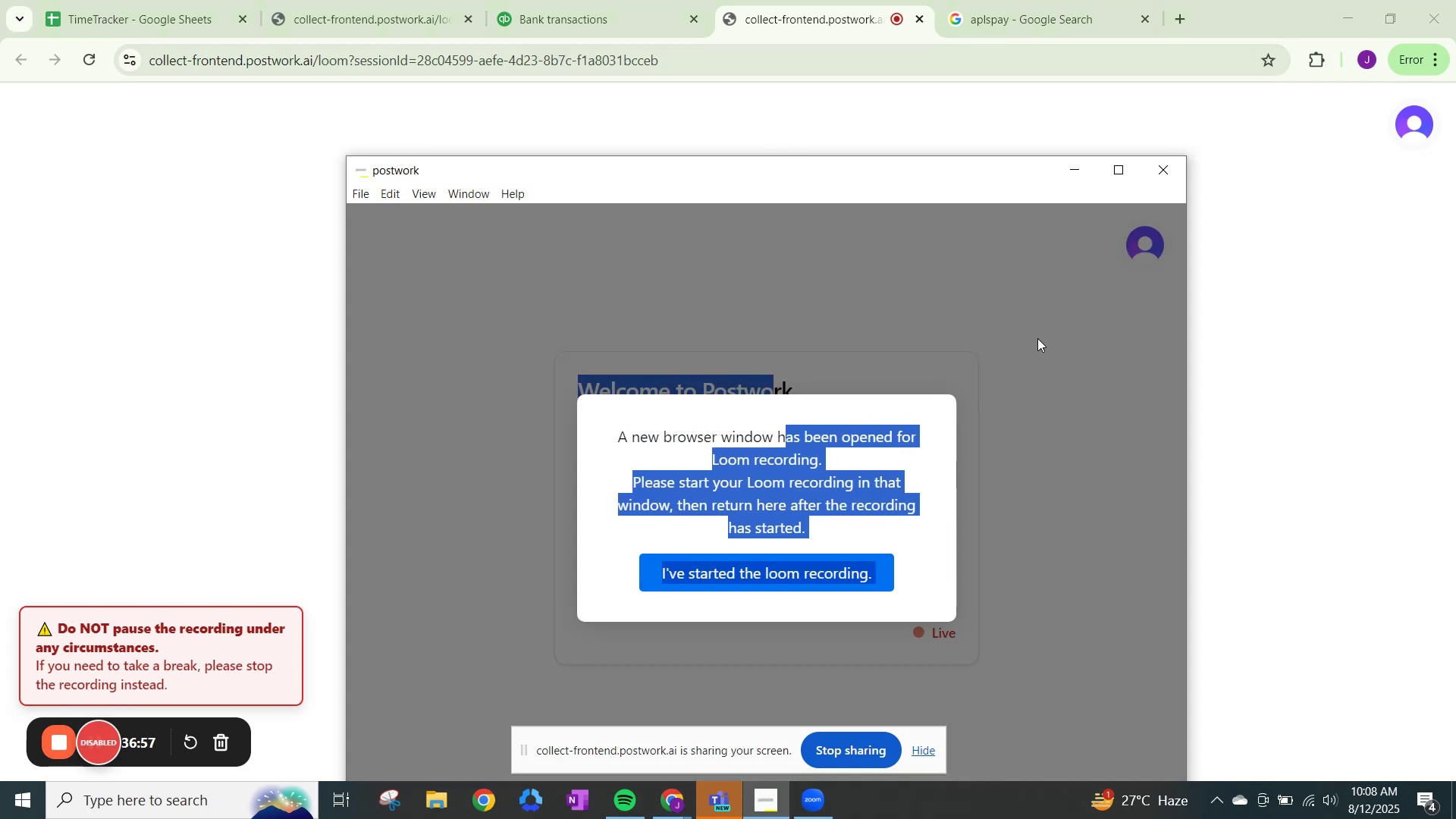 
left_click([1043, 347])
 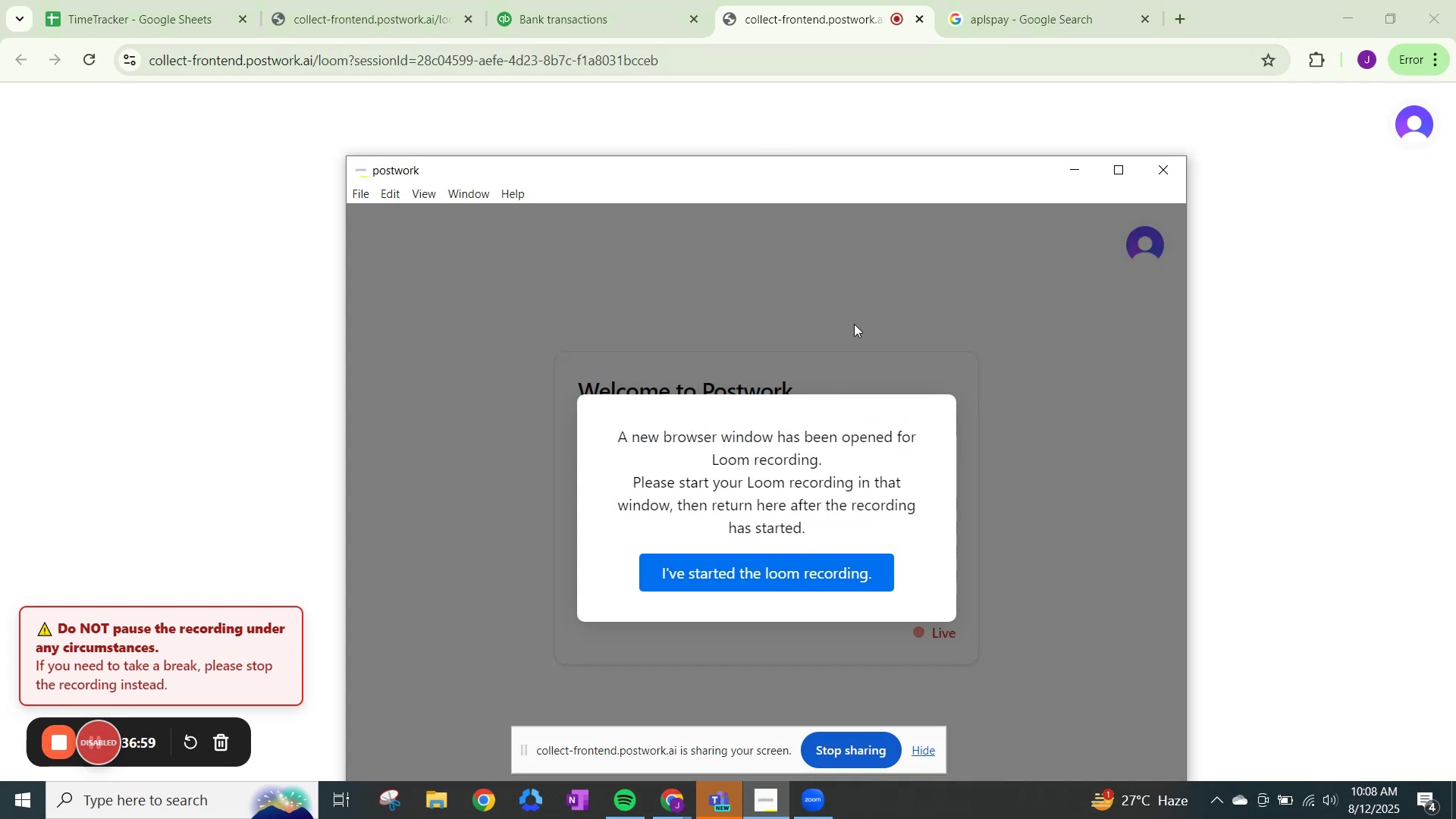 
left_click_drag(start_coordinate=[922, 186], to_coordinate=[863, 71])
 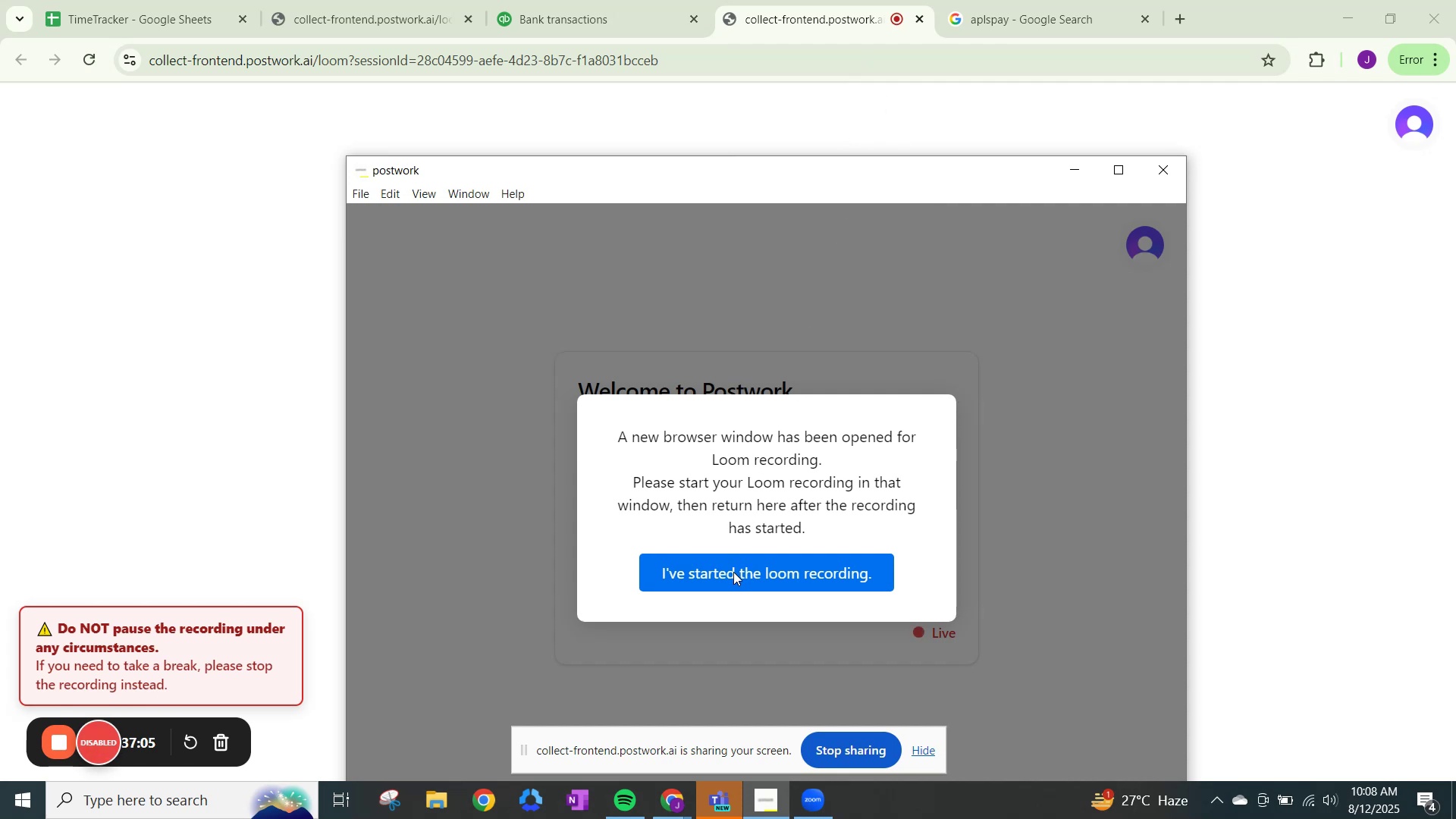 
wait(7.66)
 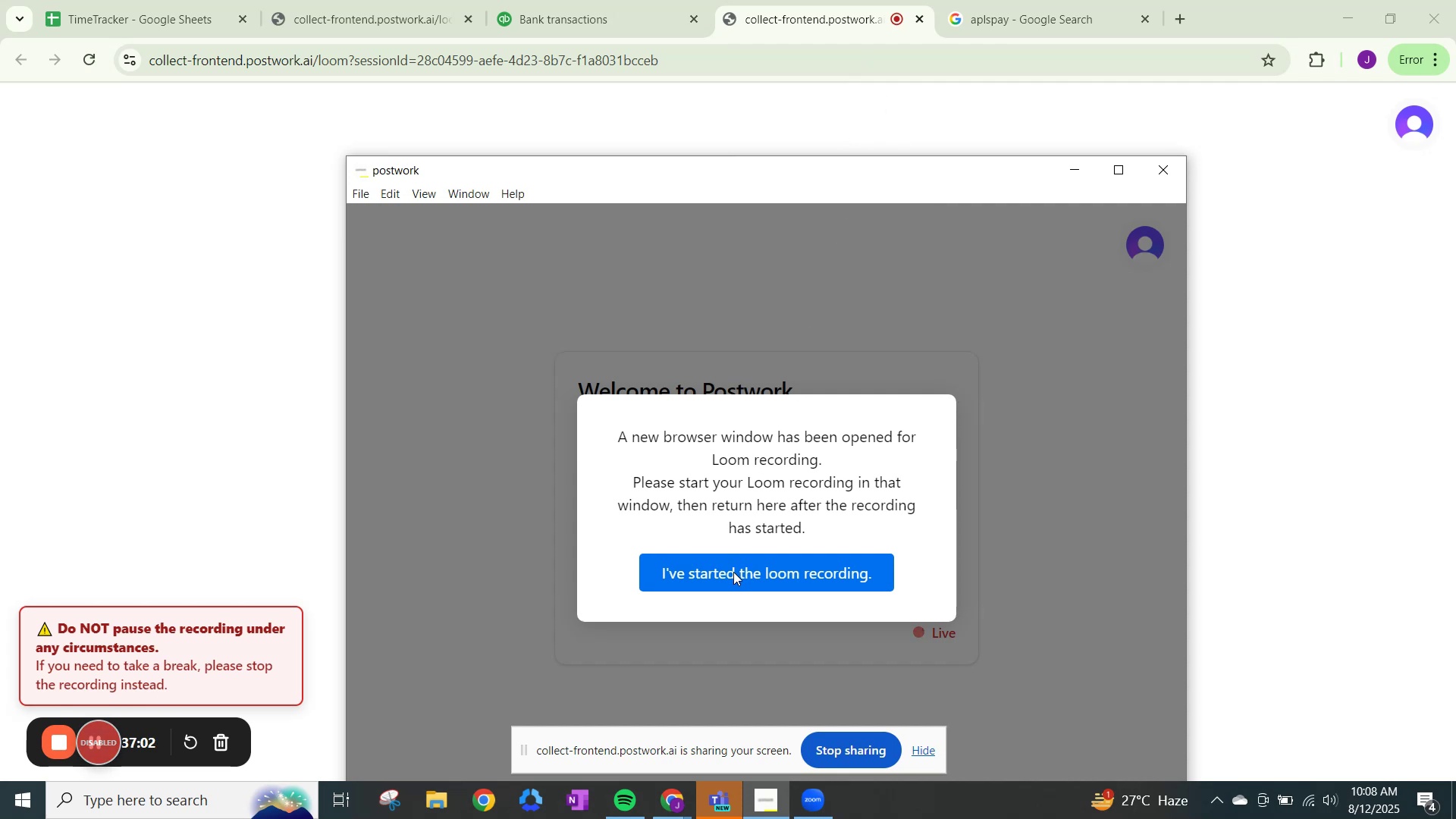 
left_click([733, 572])
 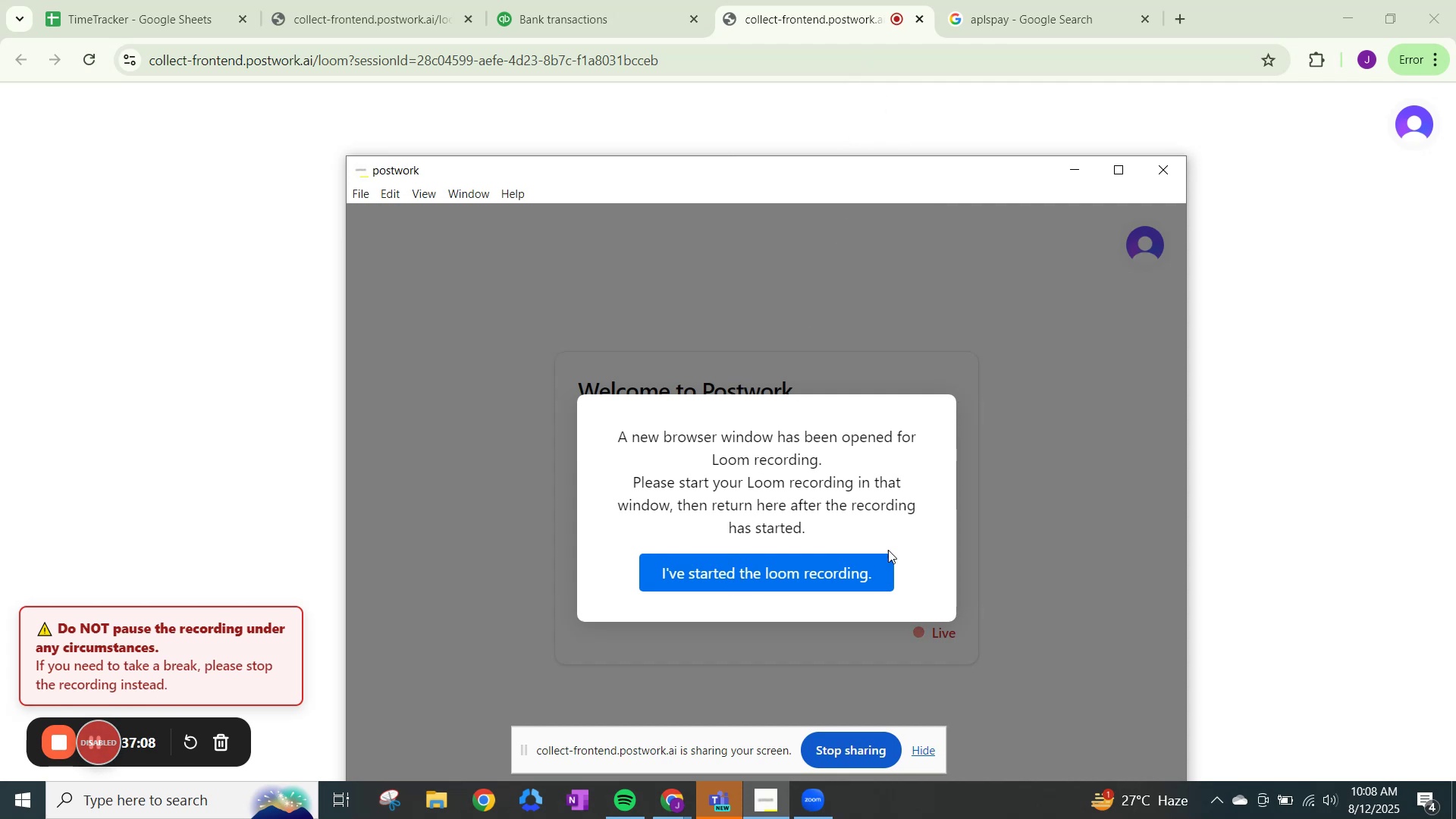 
scroll: coordinate [904, 547], scroll_direction: down, amount: 2.0
 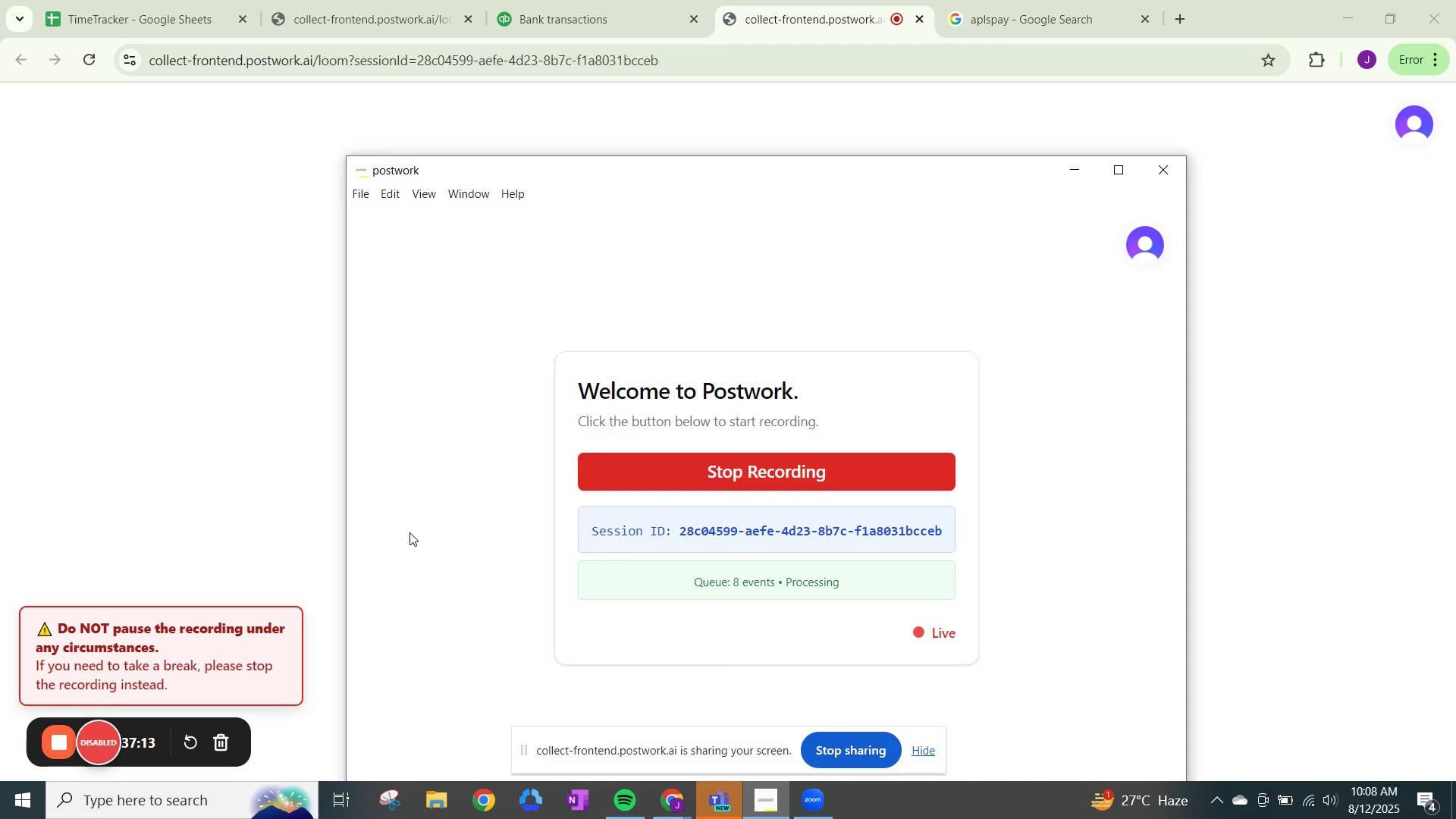 
wait(6.26)
 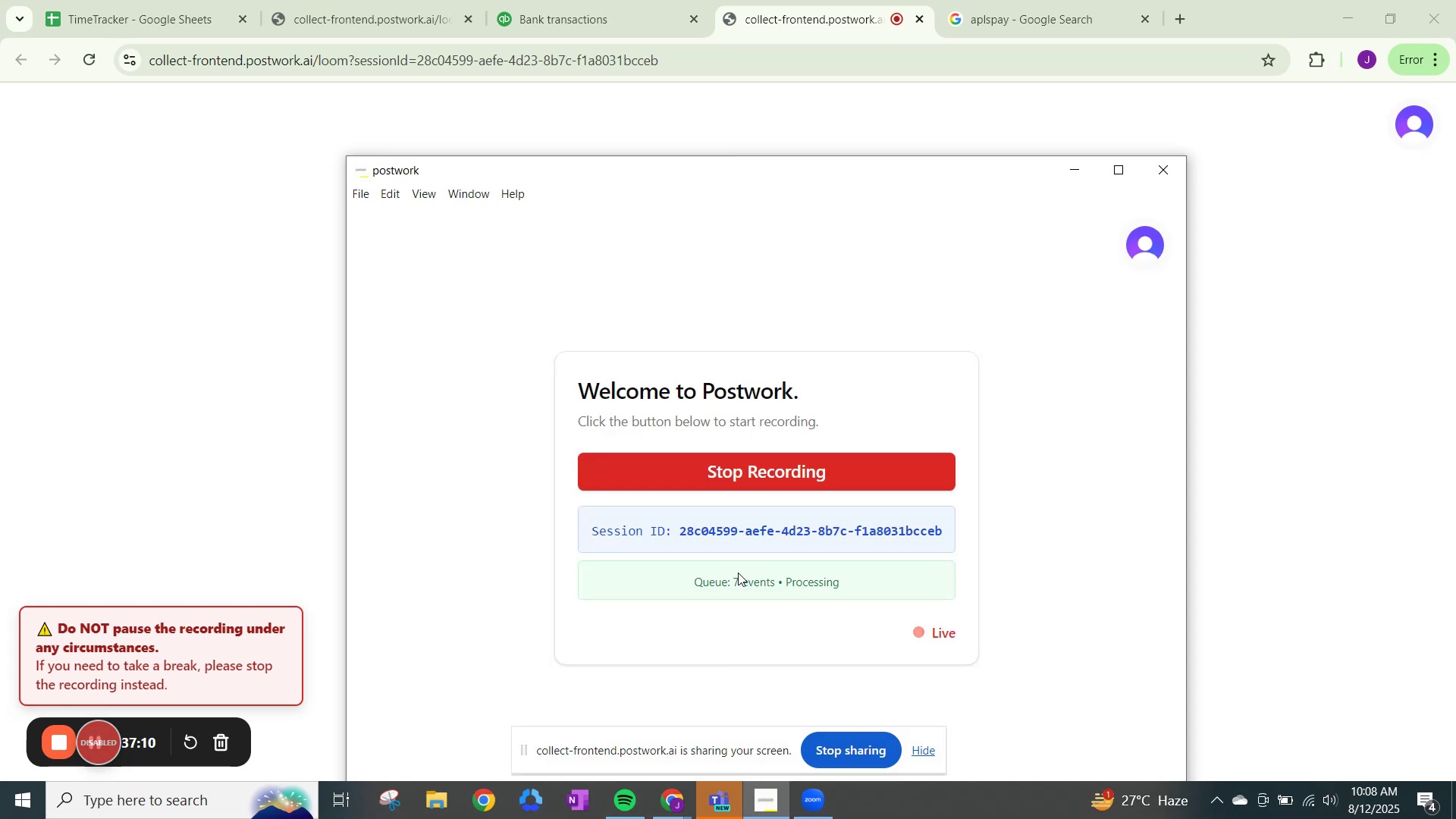 
scroll: coordinate [533, 557], scroll_direction: down, amount: 4.0
 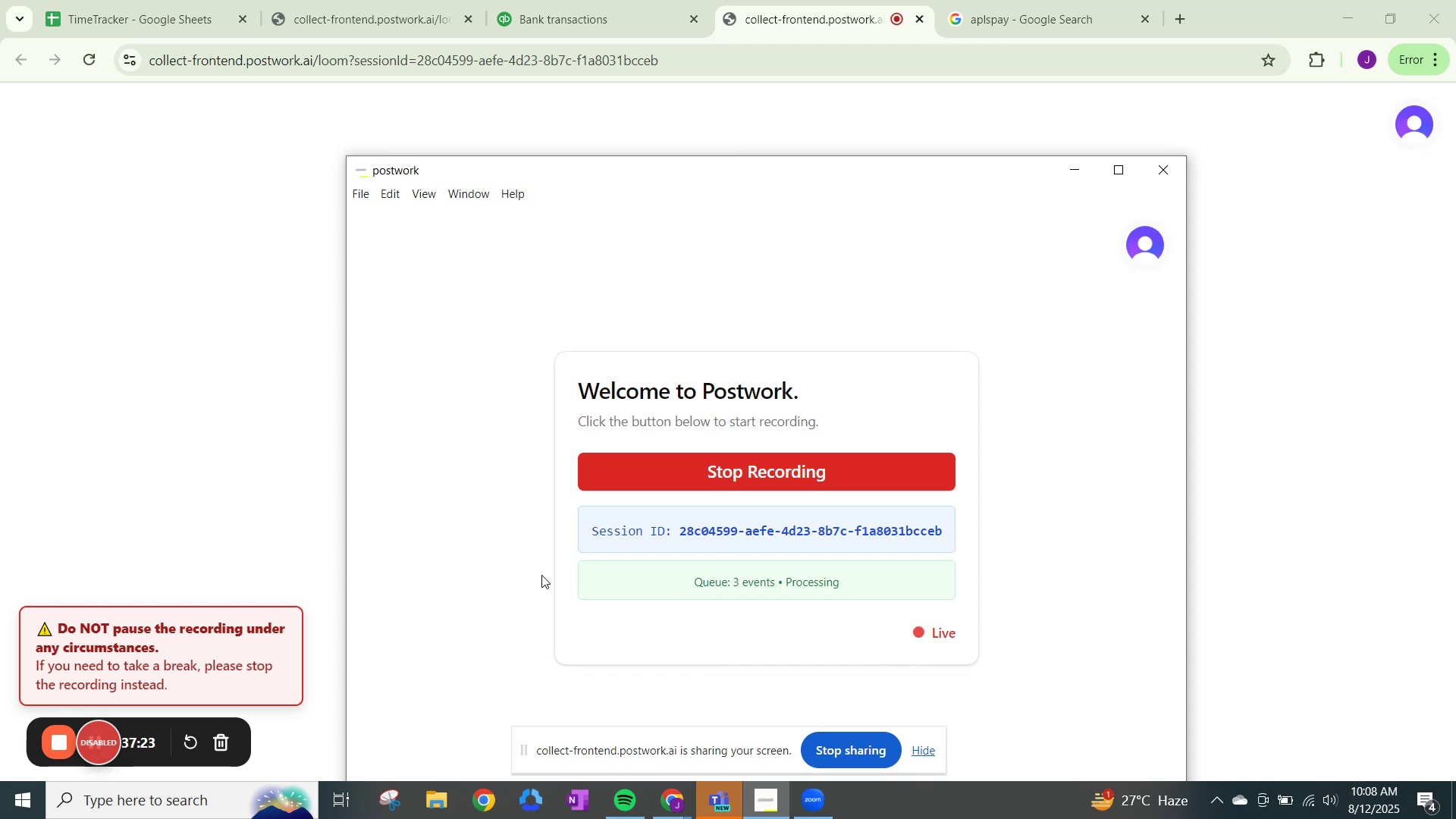 
wait(8.45)
 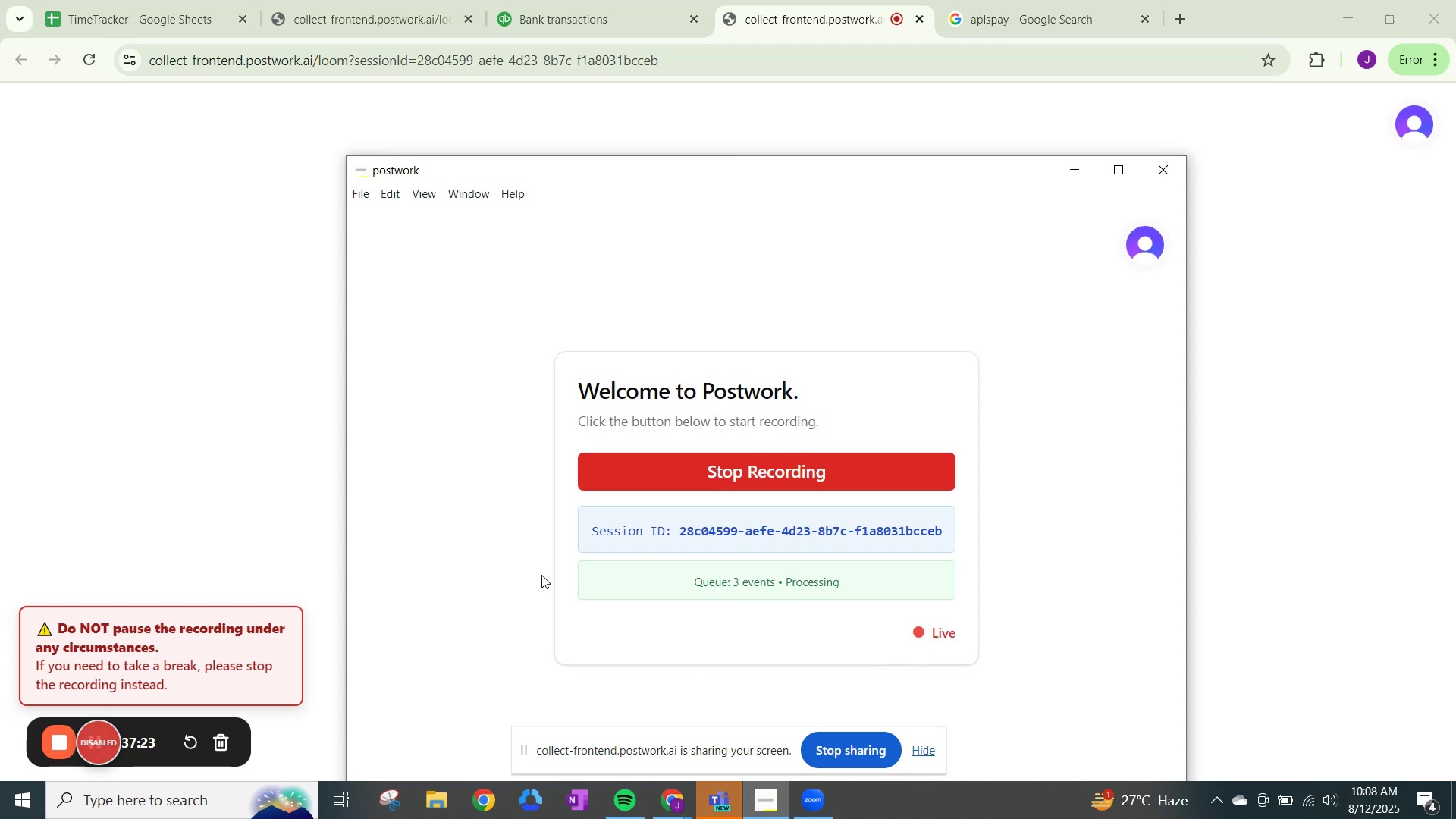 
left_click([540, 0])
 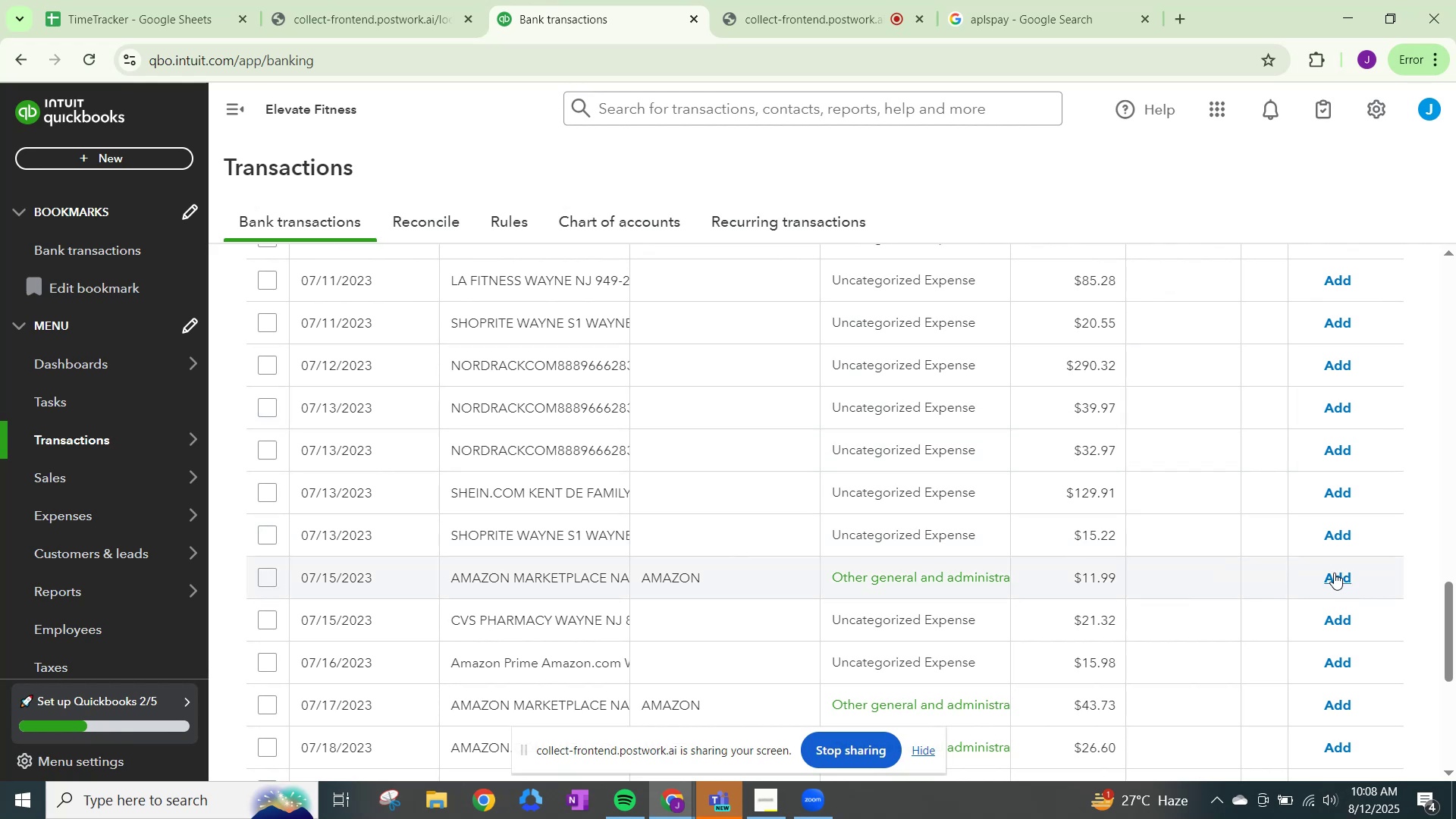 
left_click([1334, 573])
 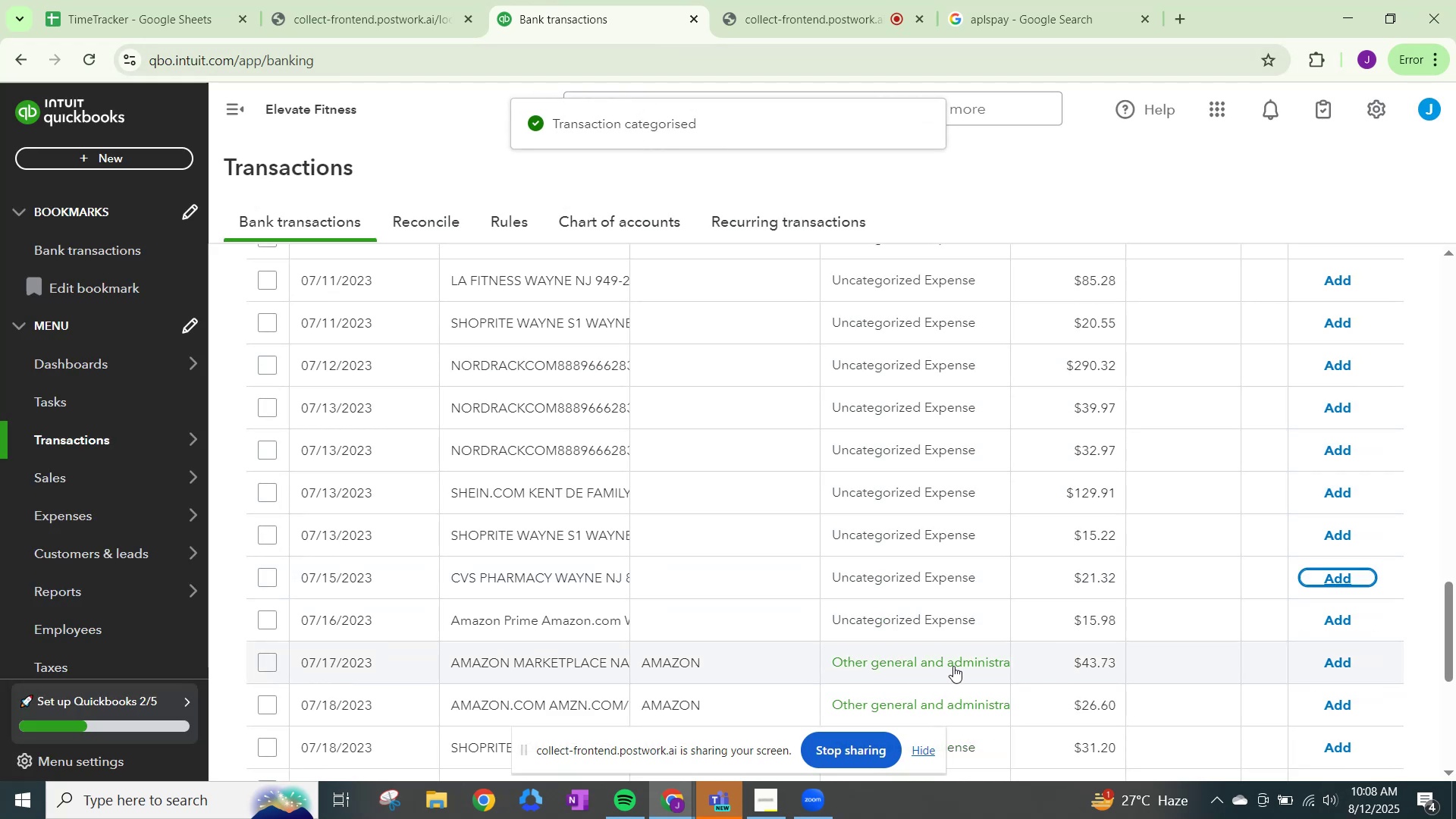 
wait(10.98)
 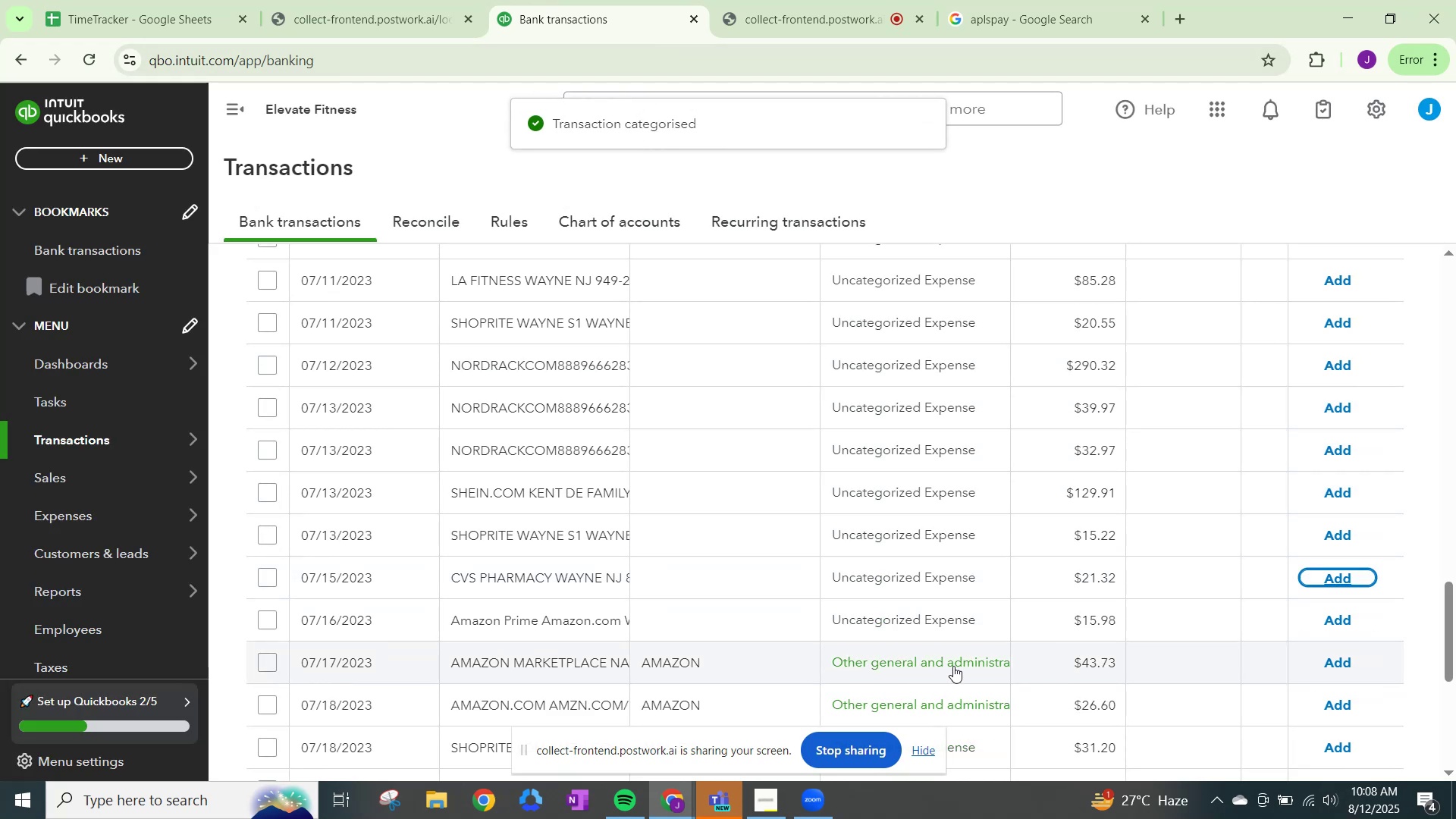 
left_click([1338, 669])
 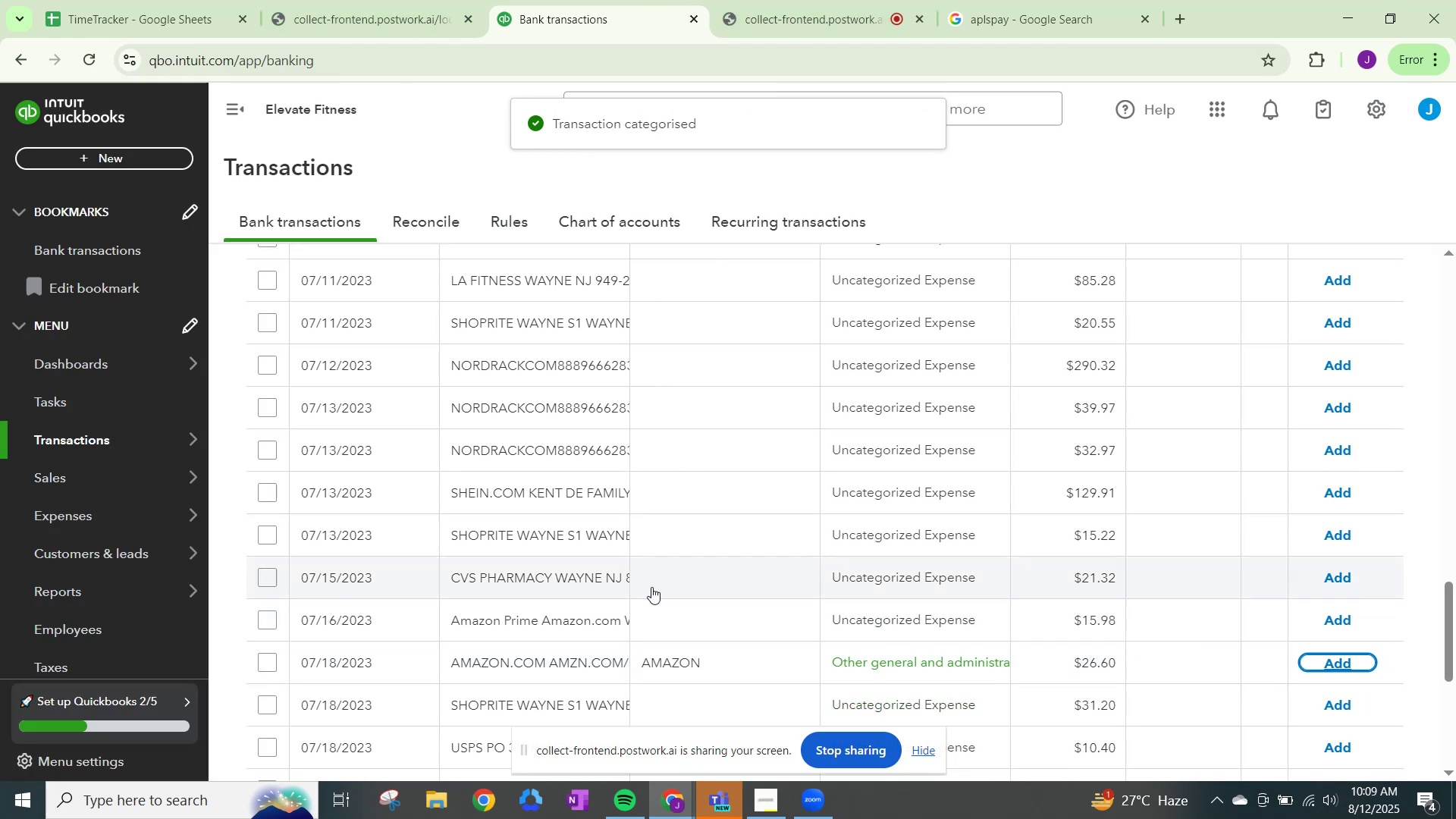 
wait(6.61)
 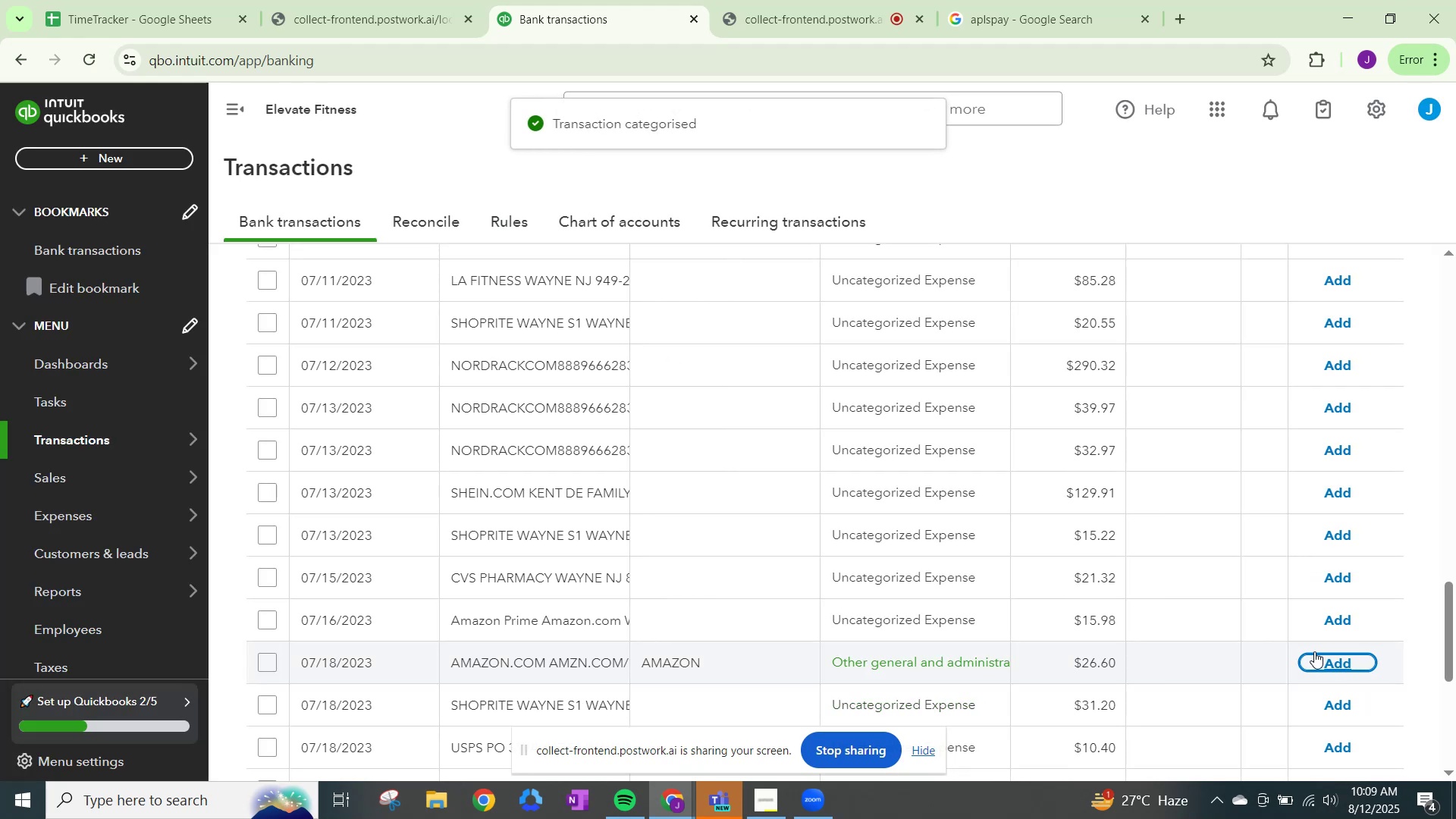 
left_click([808, 13])
 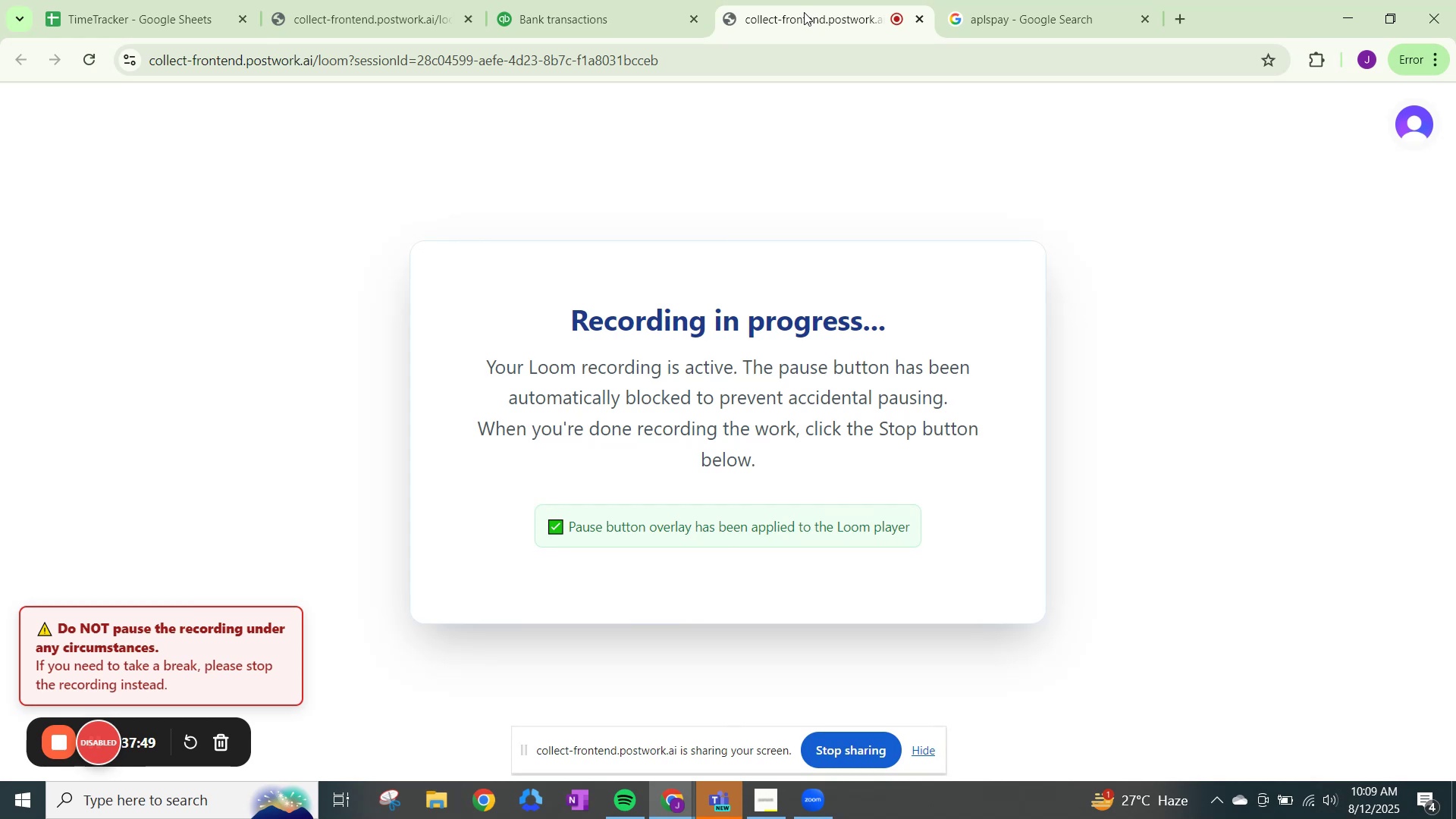 
mouse_move([537, 10])
 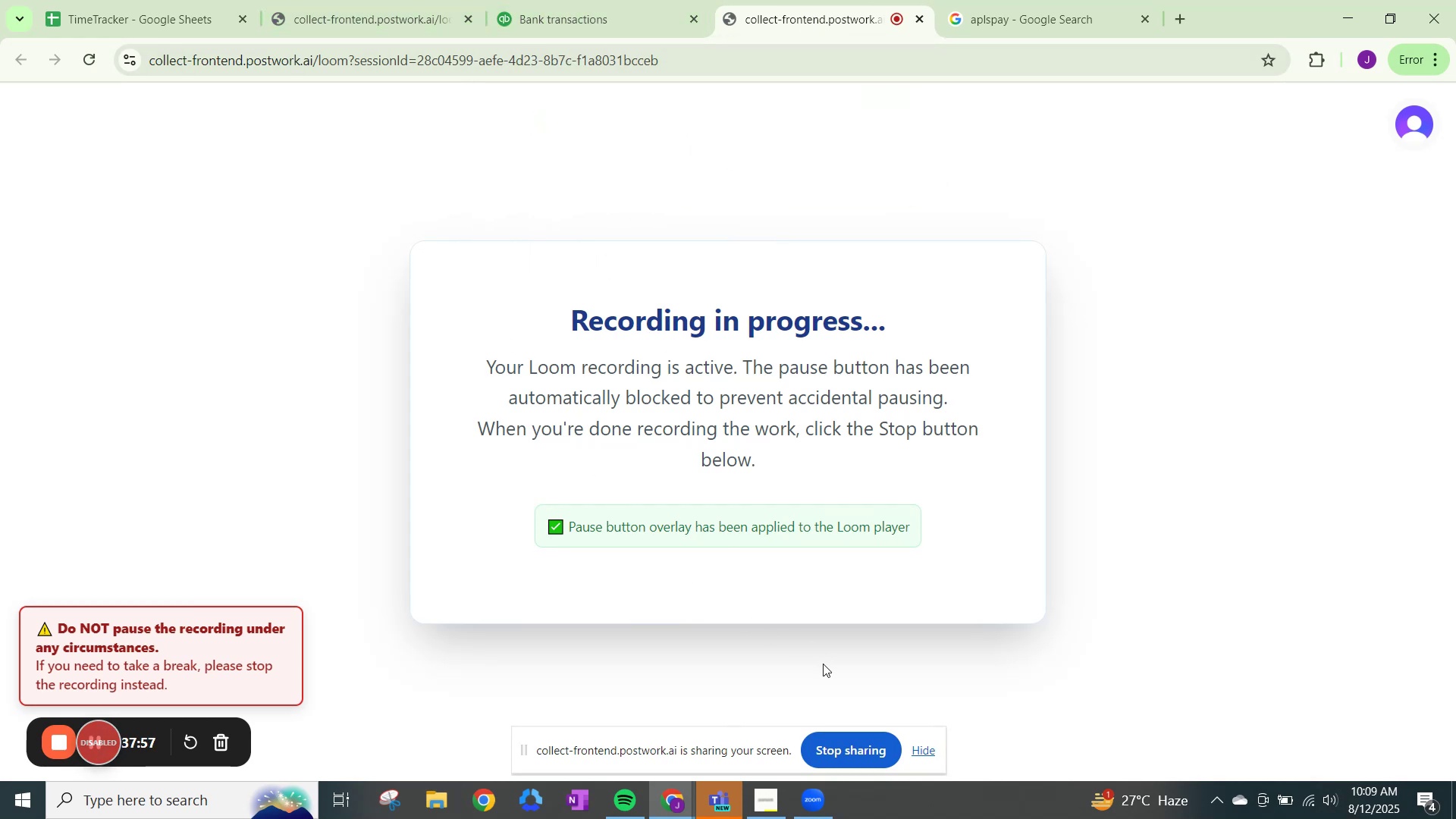 
wait(6.56)
 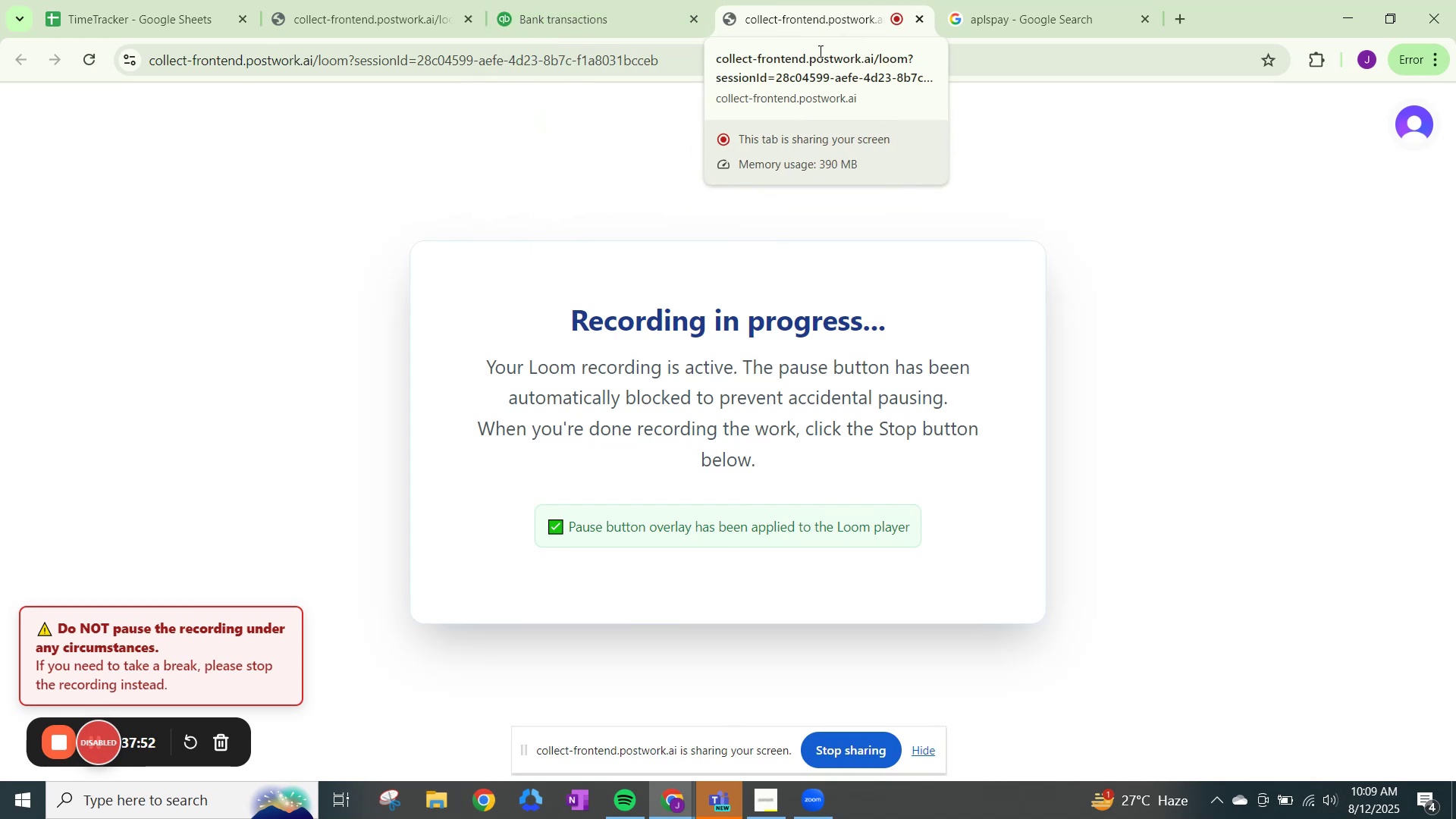 
mouse_move([757, 783])
 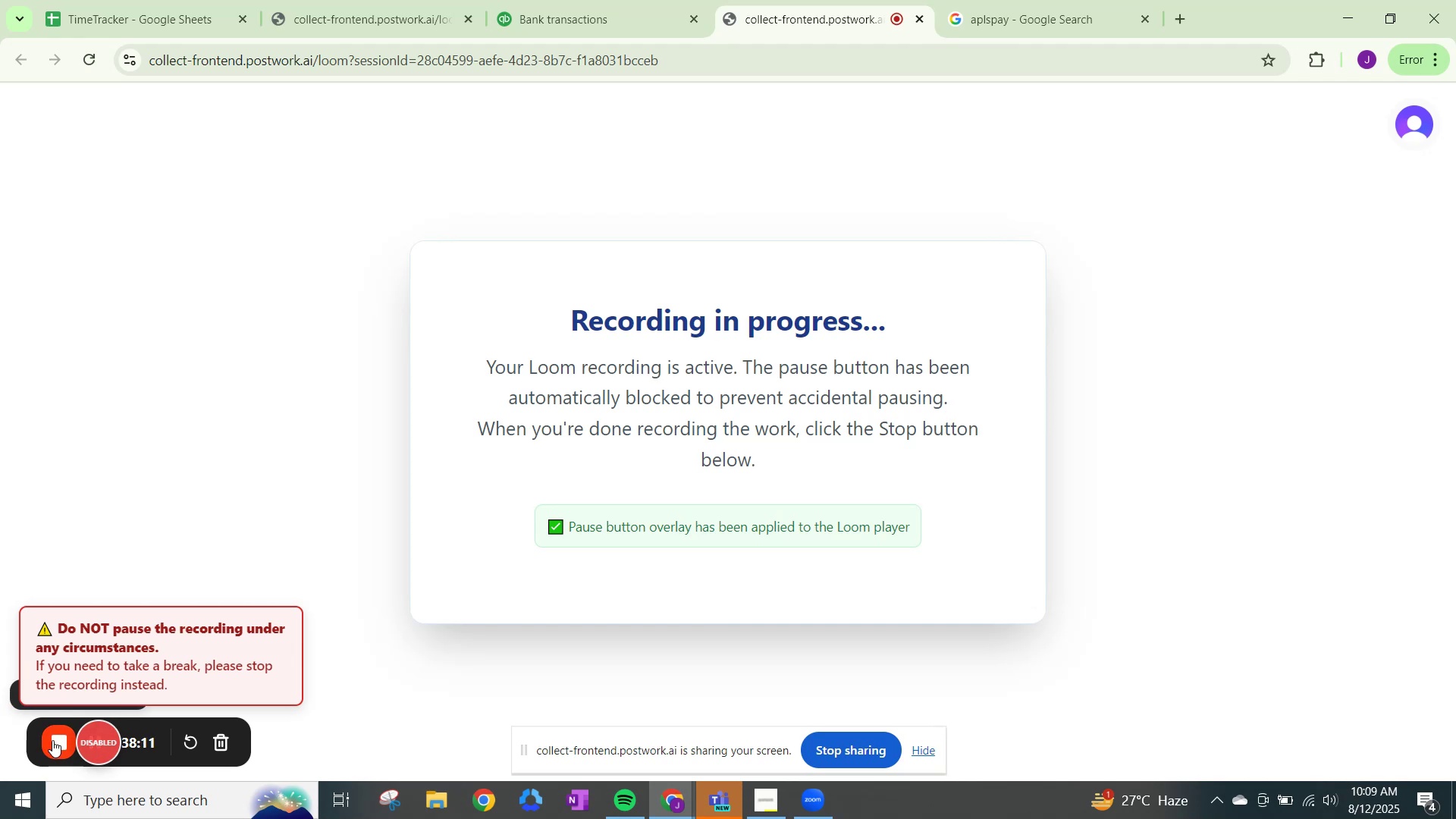 
wait(17.1)
 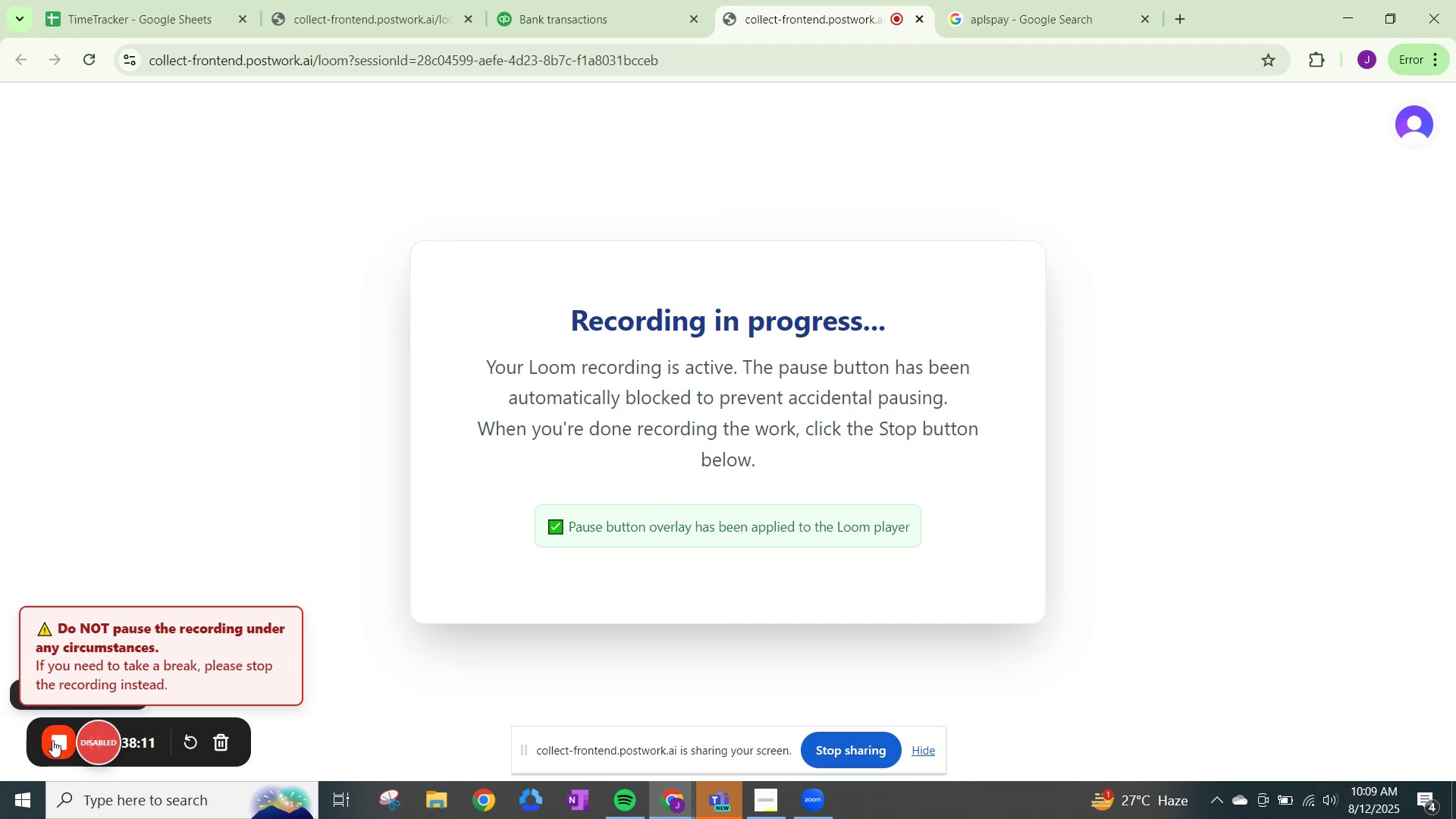 
left_click([554, 27])
 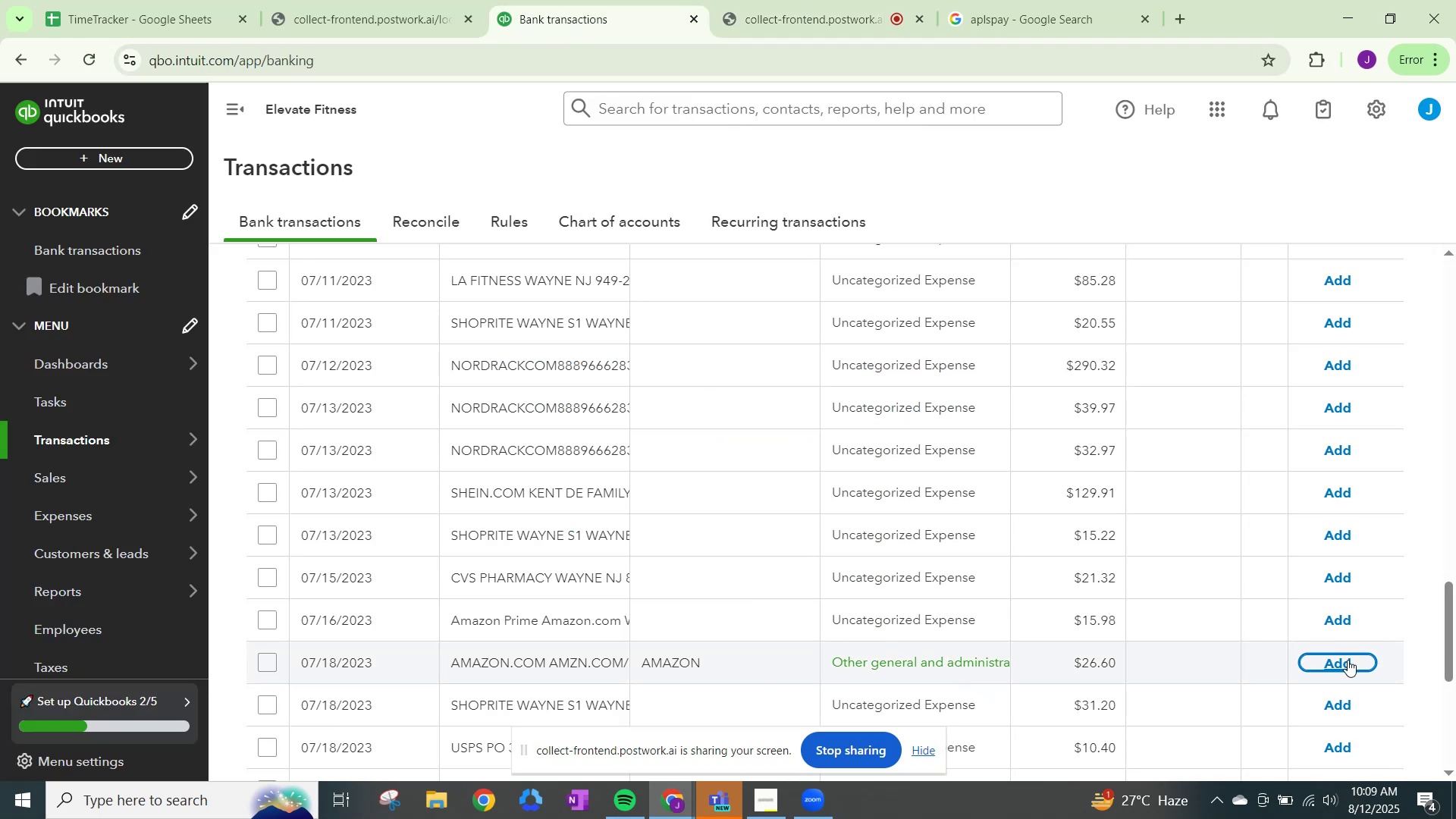 
left_click([1348, 660])
 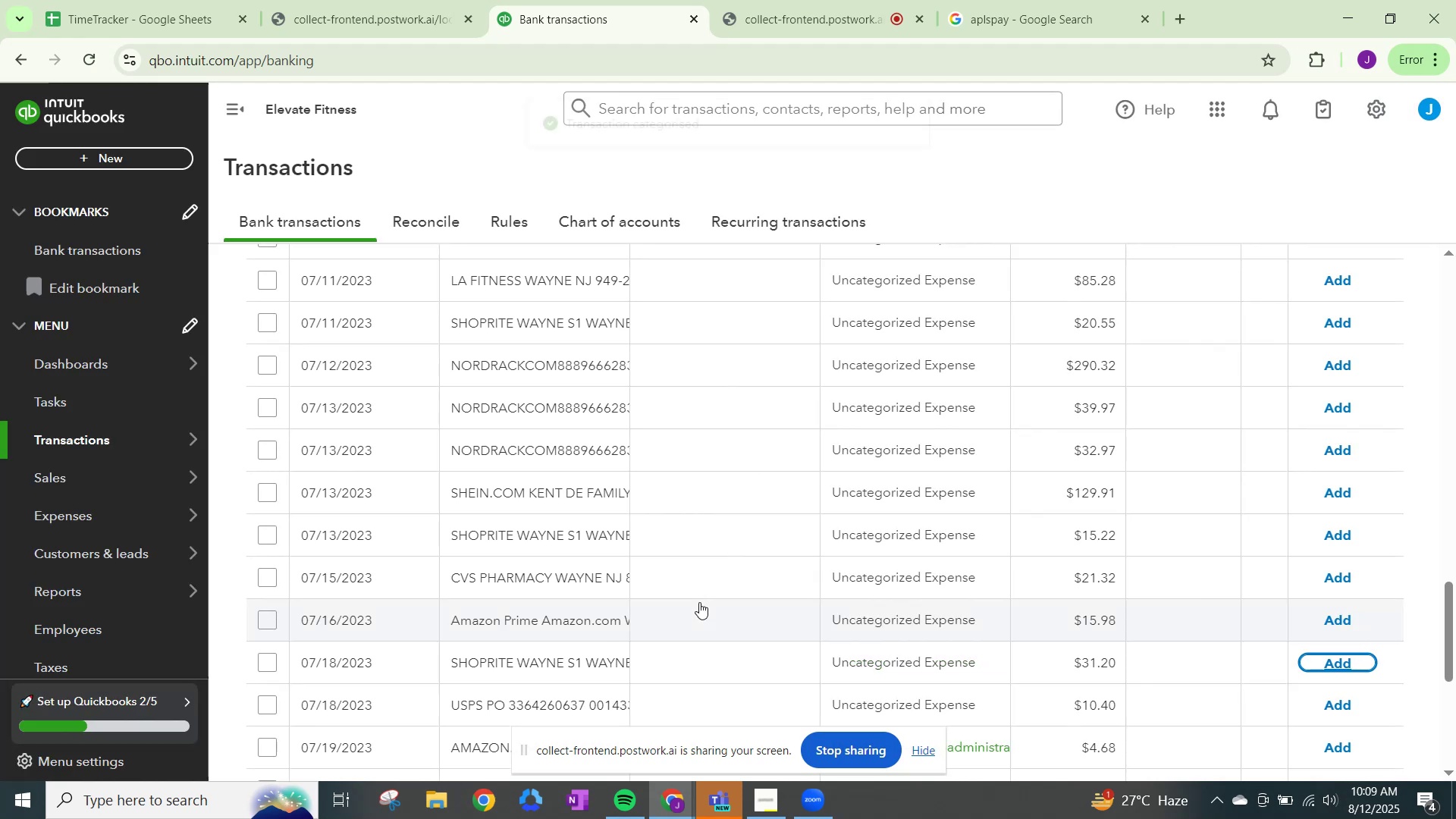 
scroll: coordinate [699, 602], scroll_direction: down, amount: 2.0
 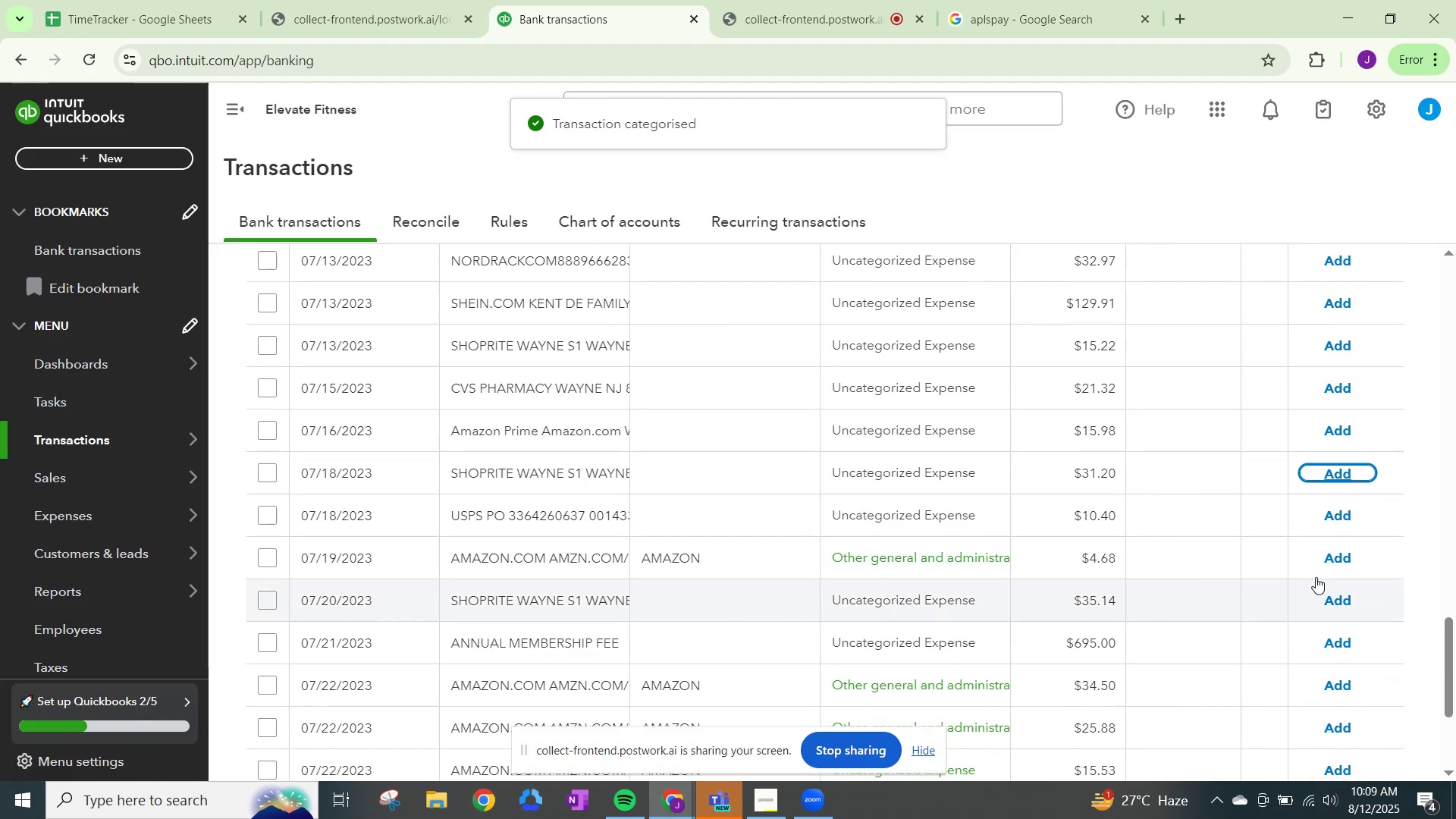 
left_click([1348, 557])
 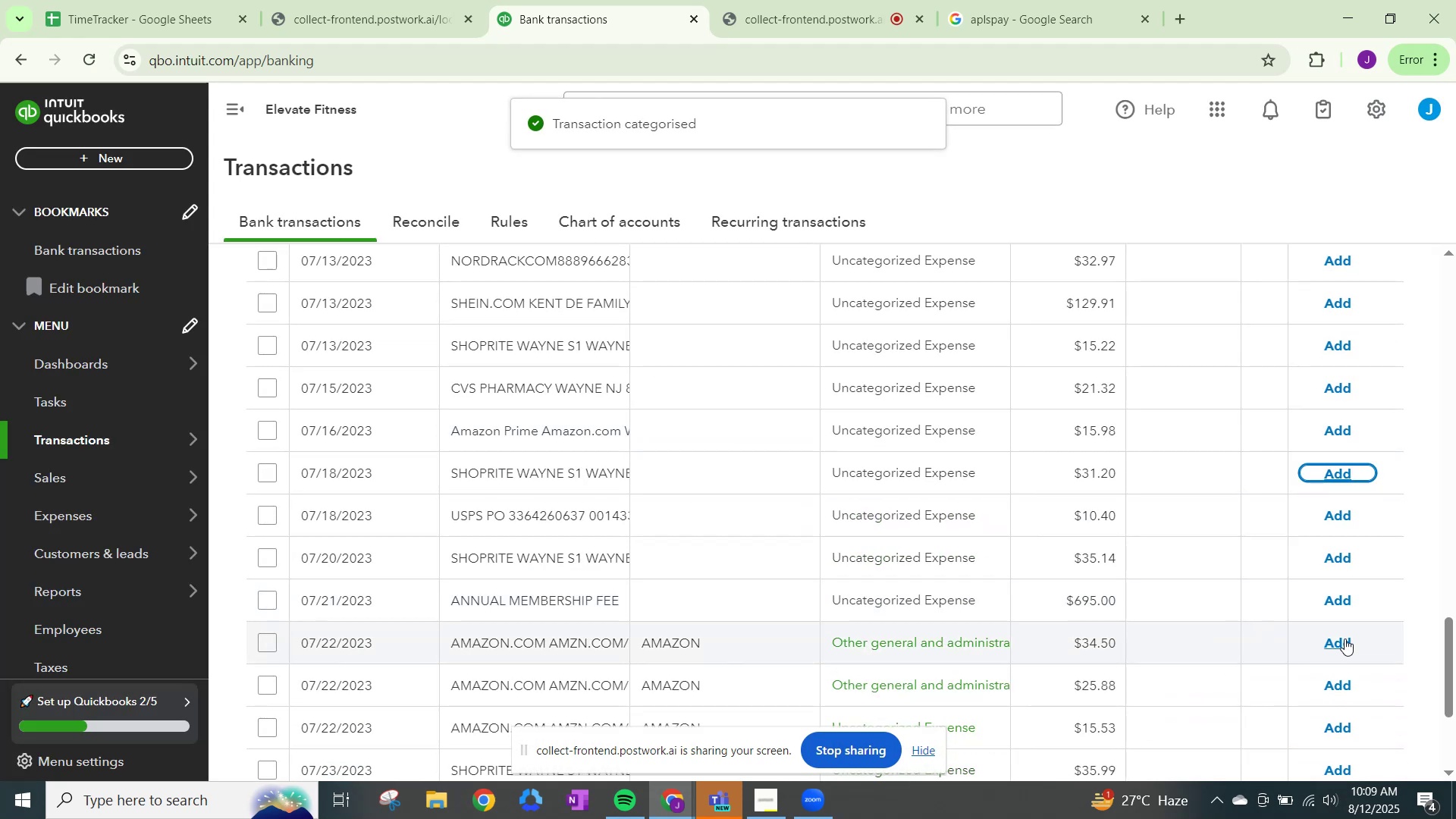 
left_click([1345, 639])
 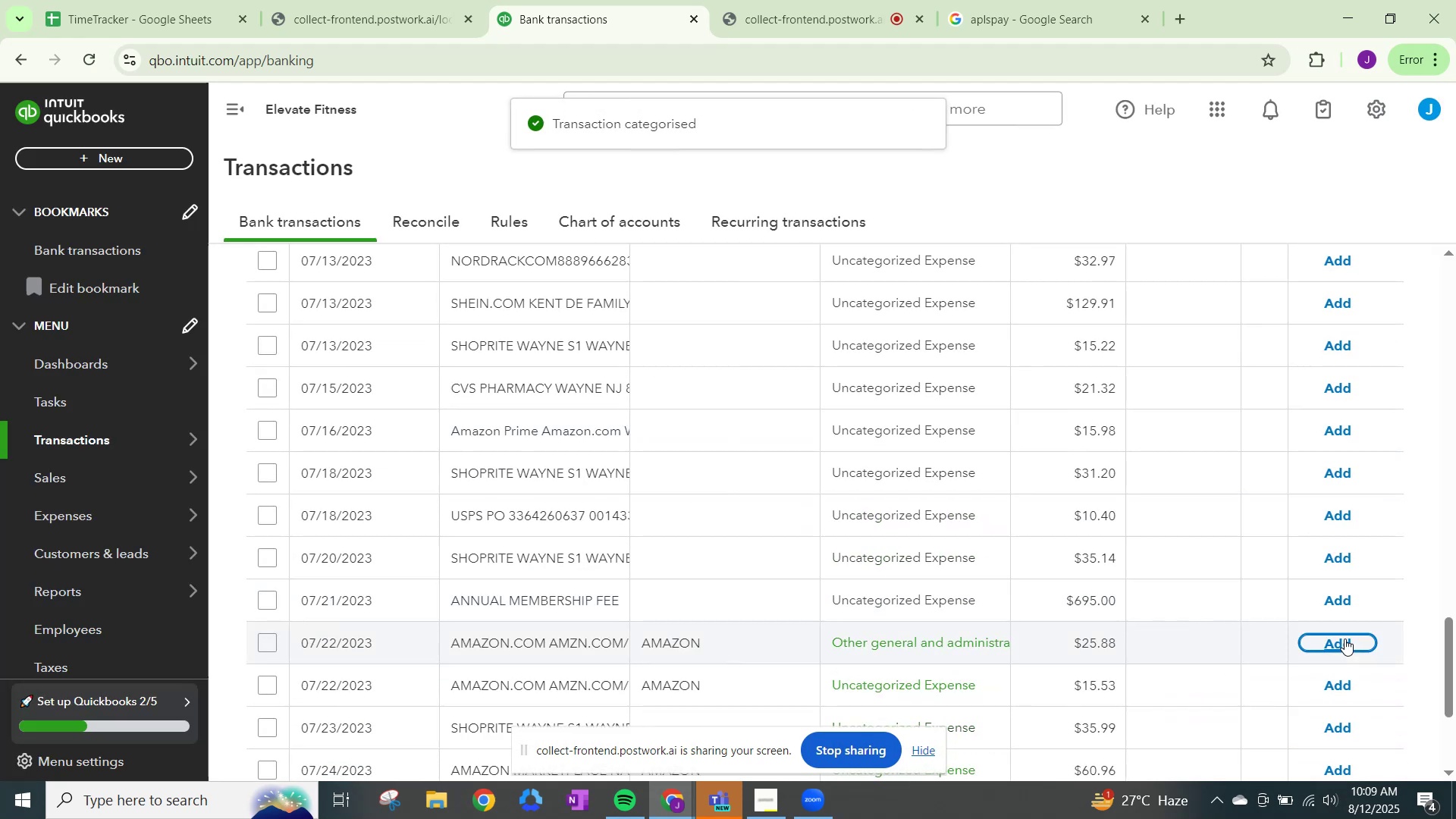 
left_click([1345, 639])
 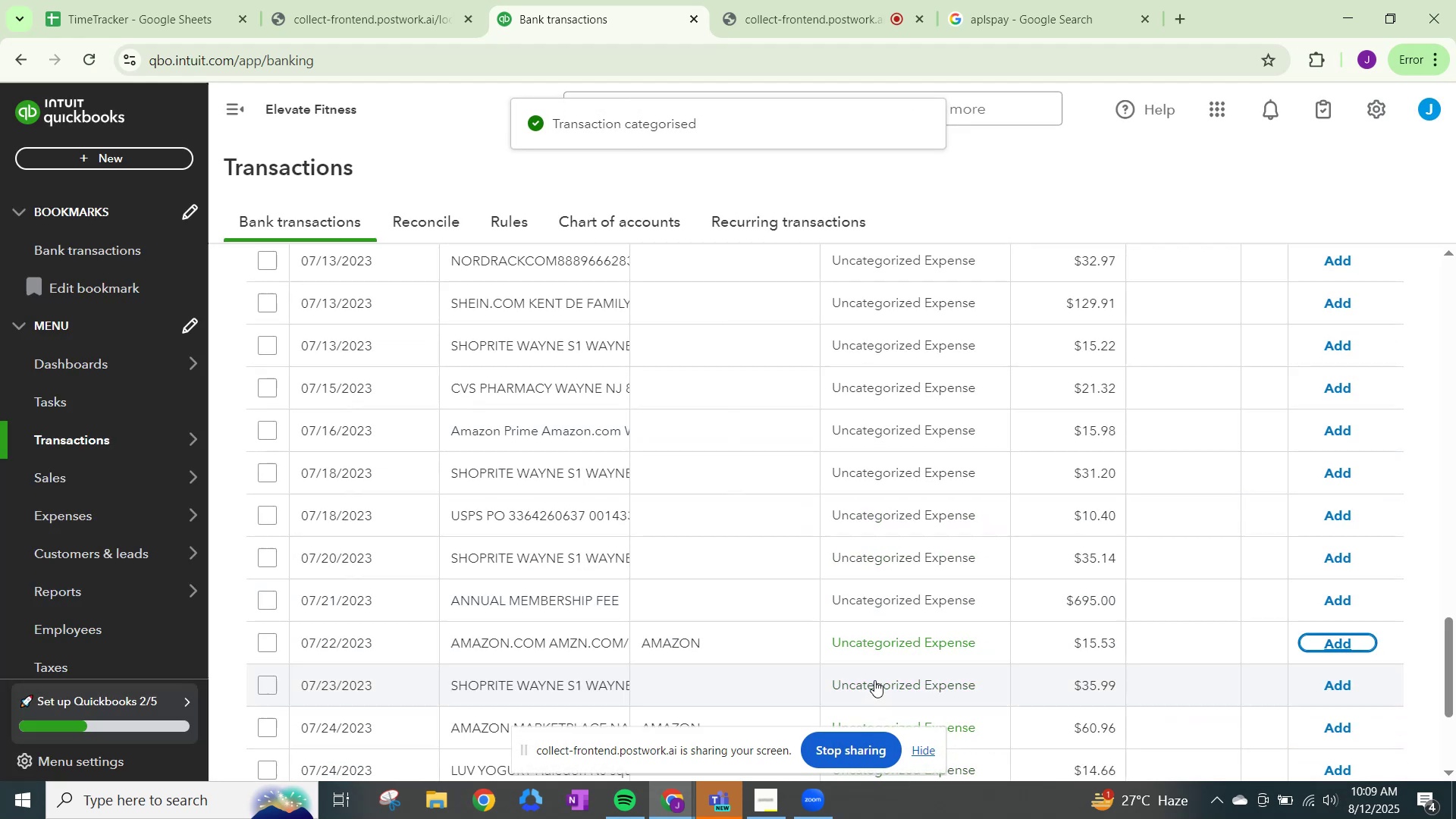 
left_click([874, 680])
 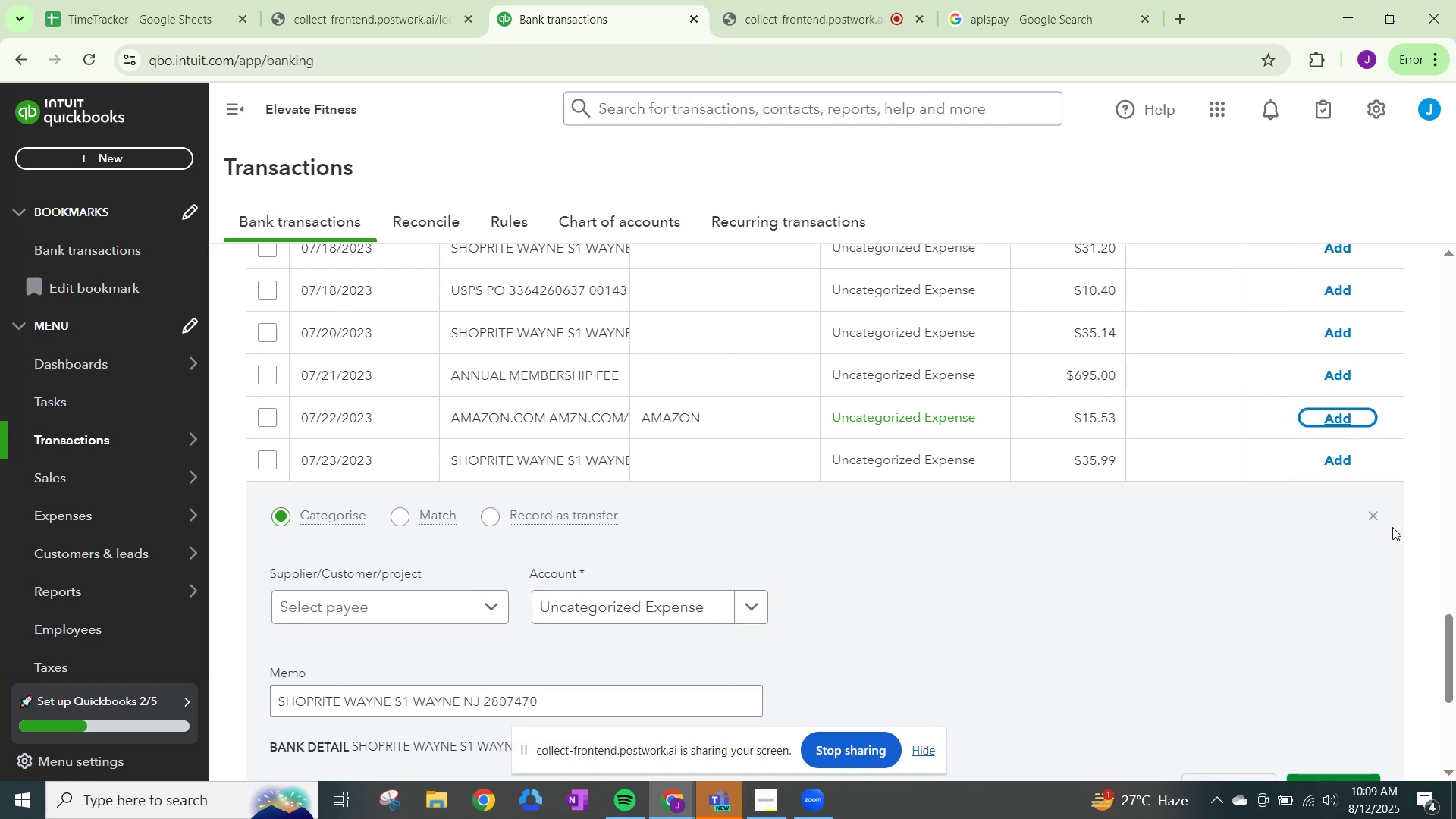 
left_click([1376, 513])
 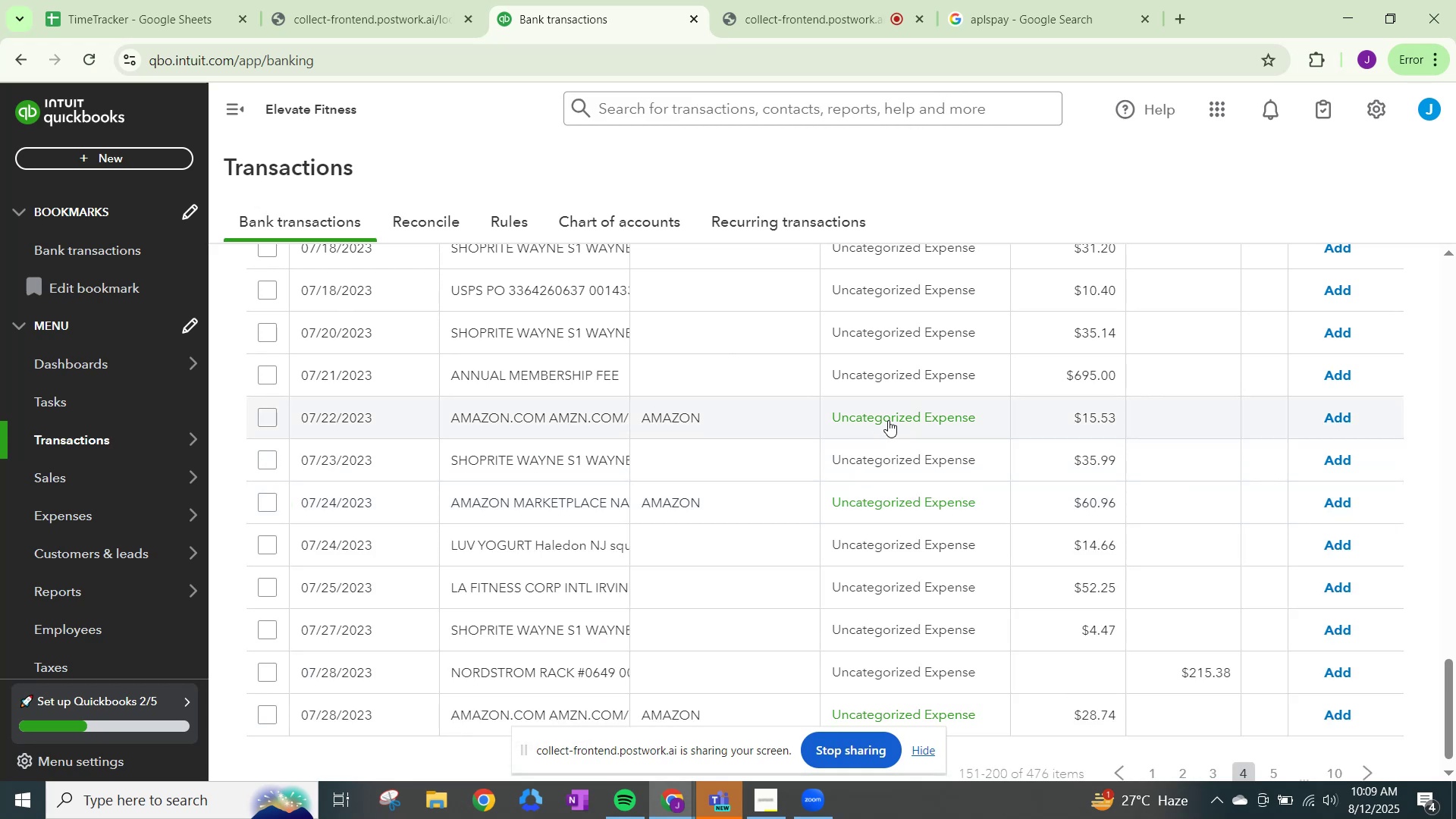 
left_click([905, 415])
 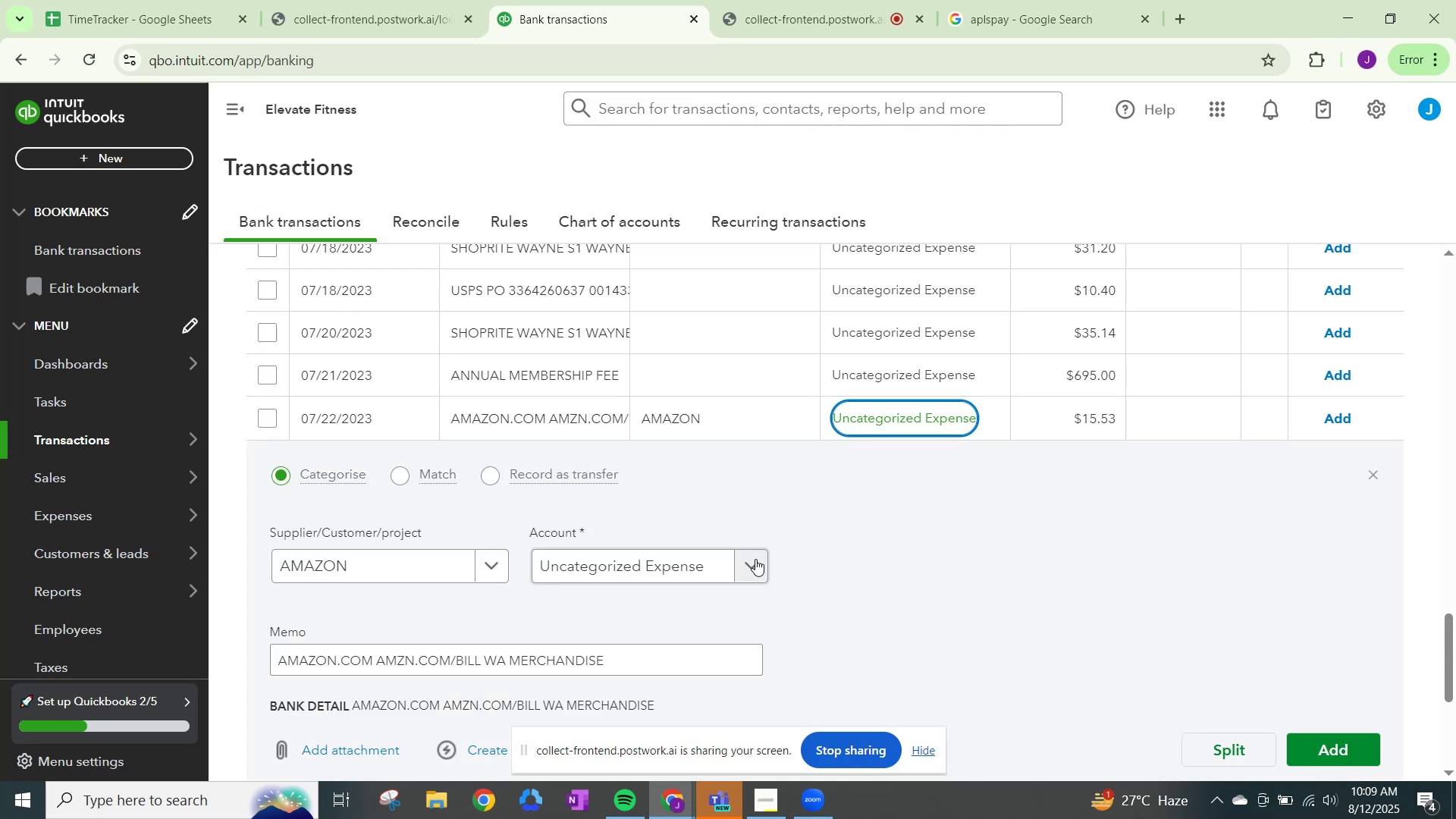 
left_click([757, 562])
 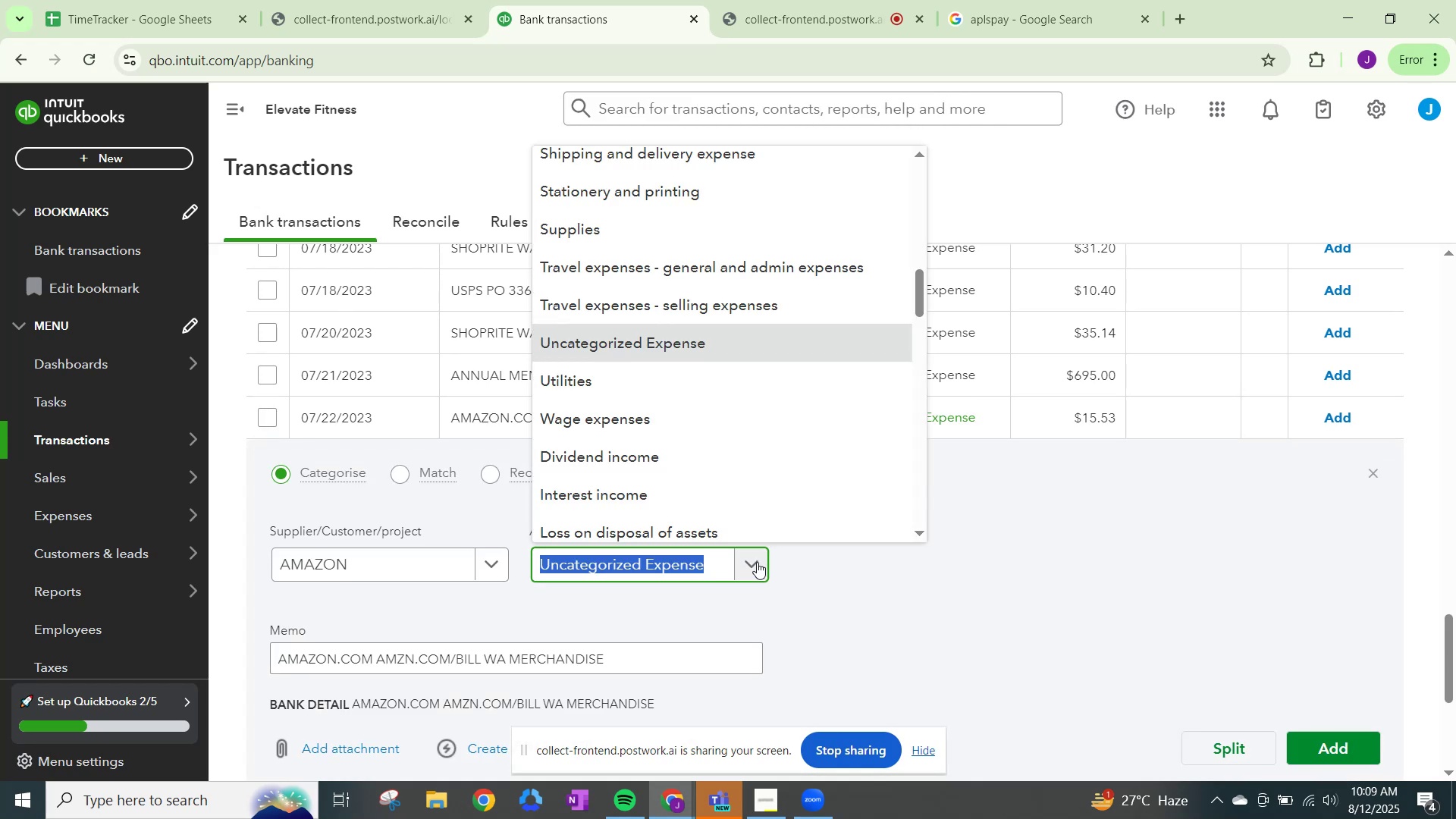 
type(OTHER)
 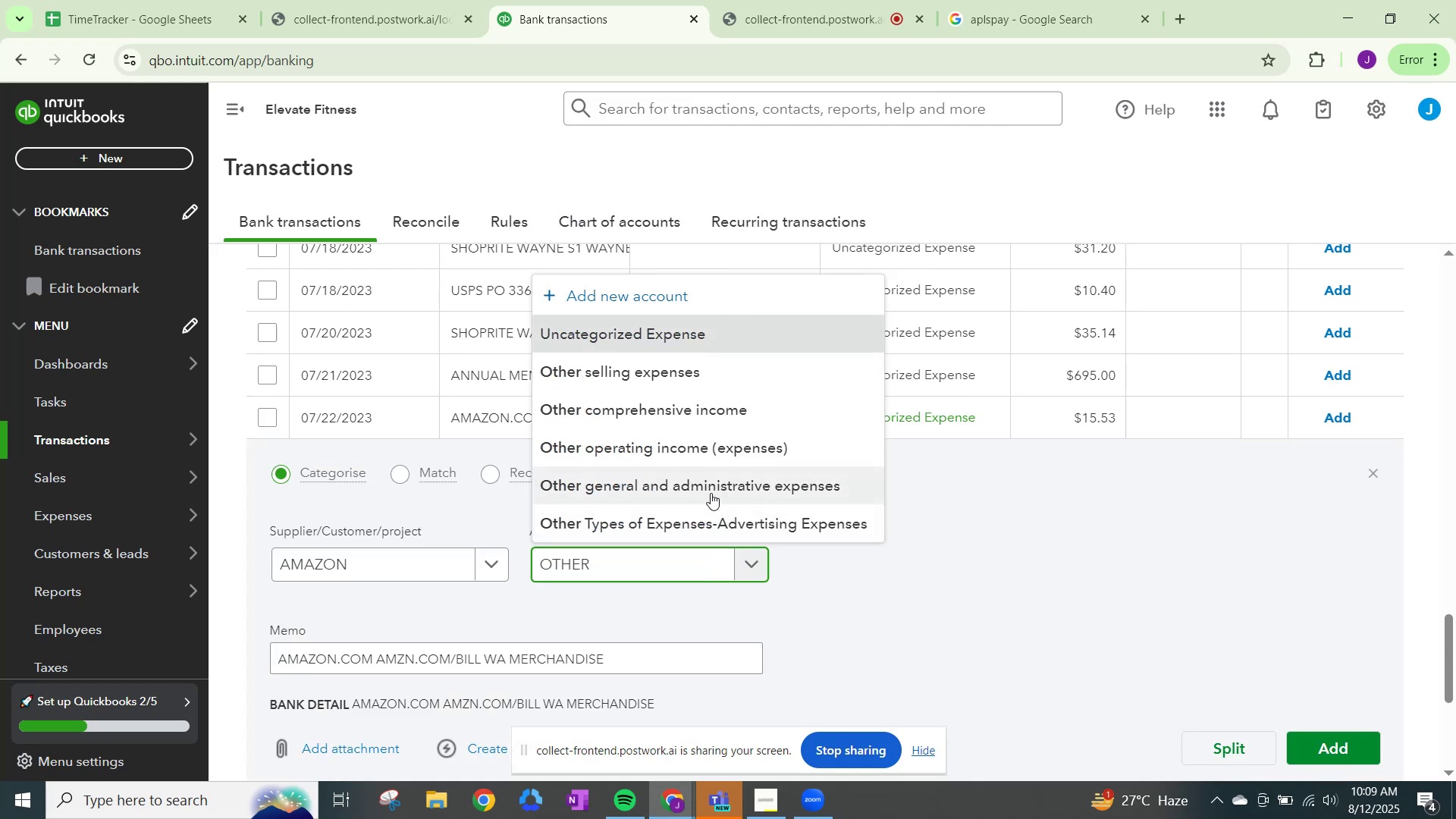 
left_click([711, 493])
 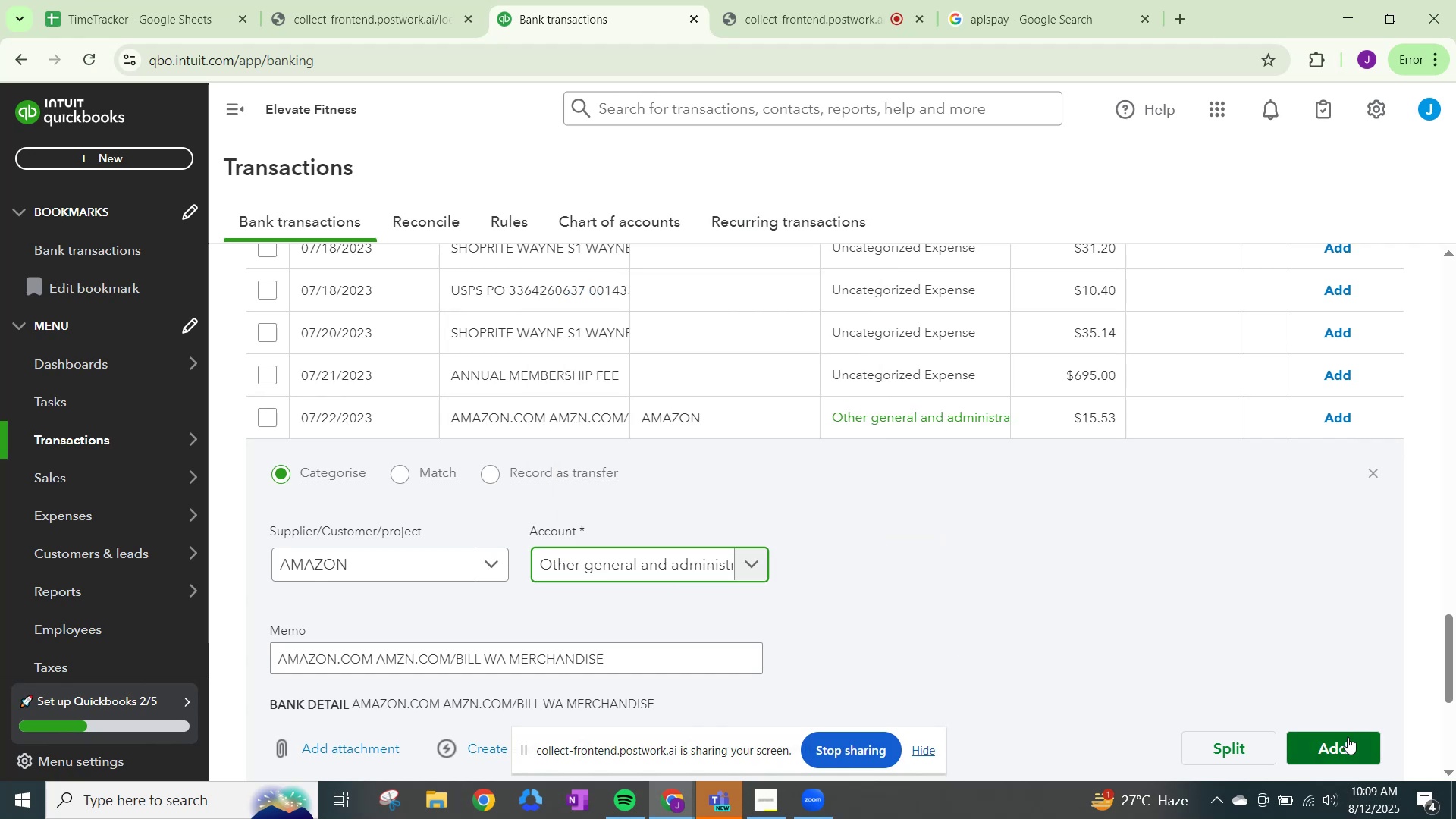 
left_click([1348, 738])
 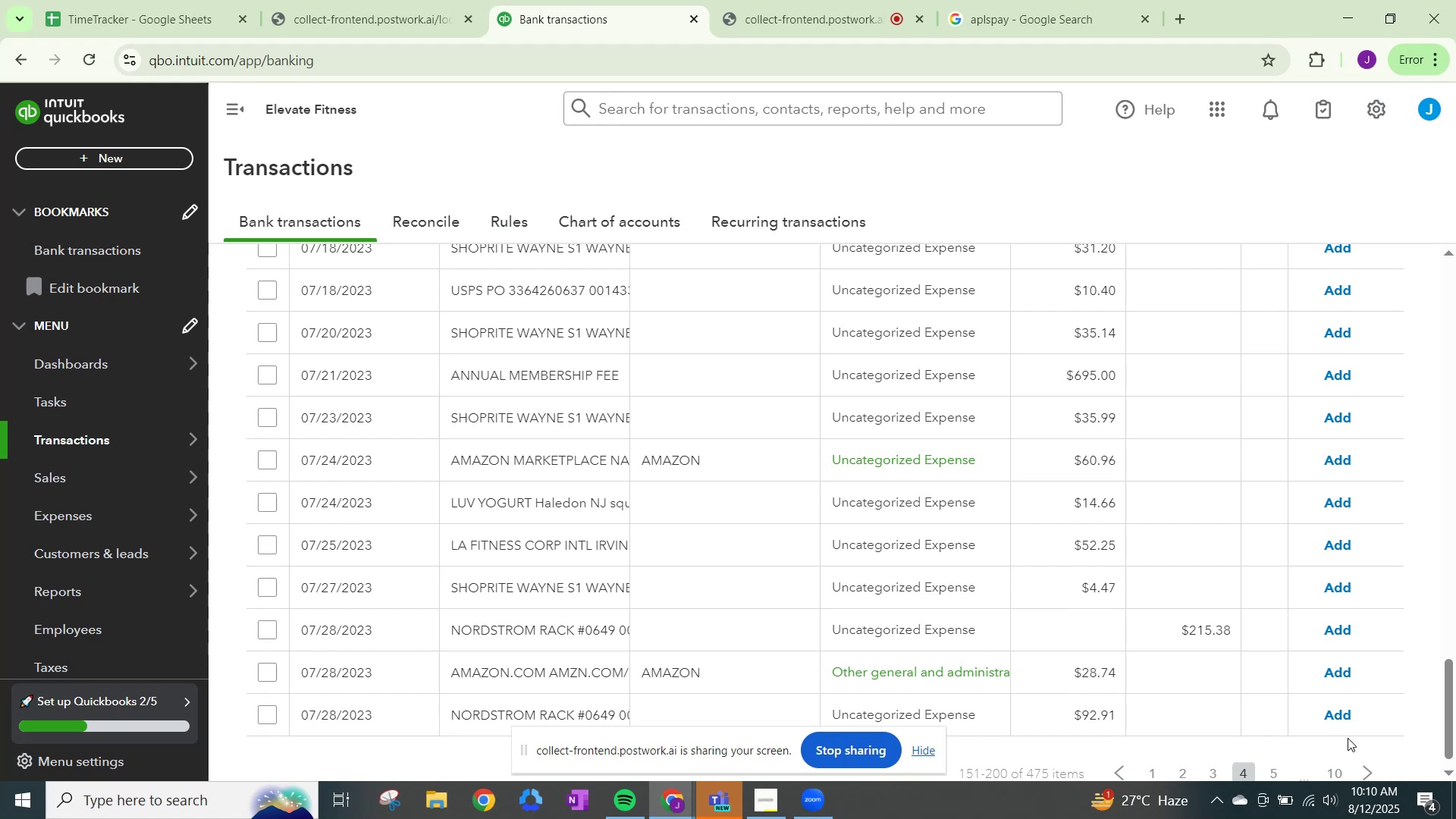 
wait(25.3)
 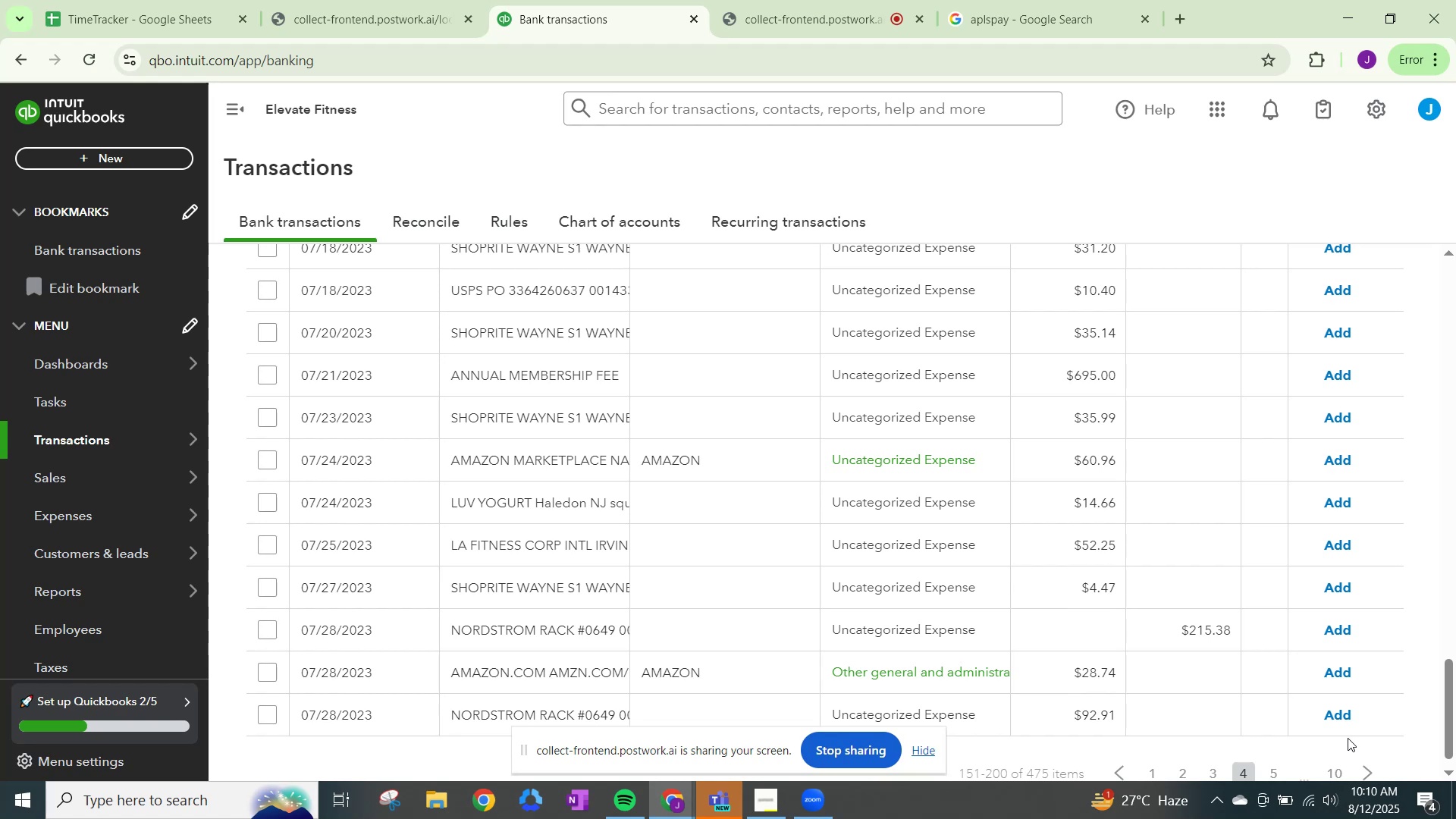 
left_click([927, 470])
 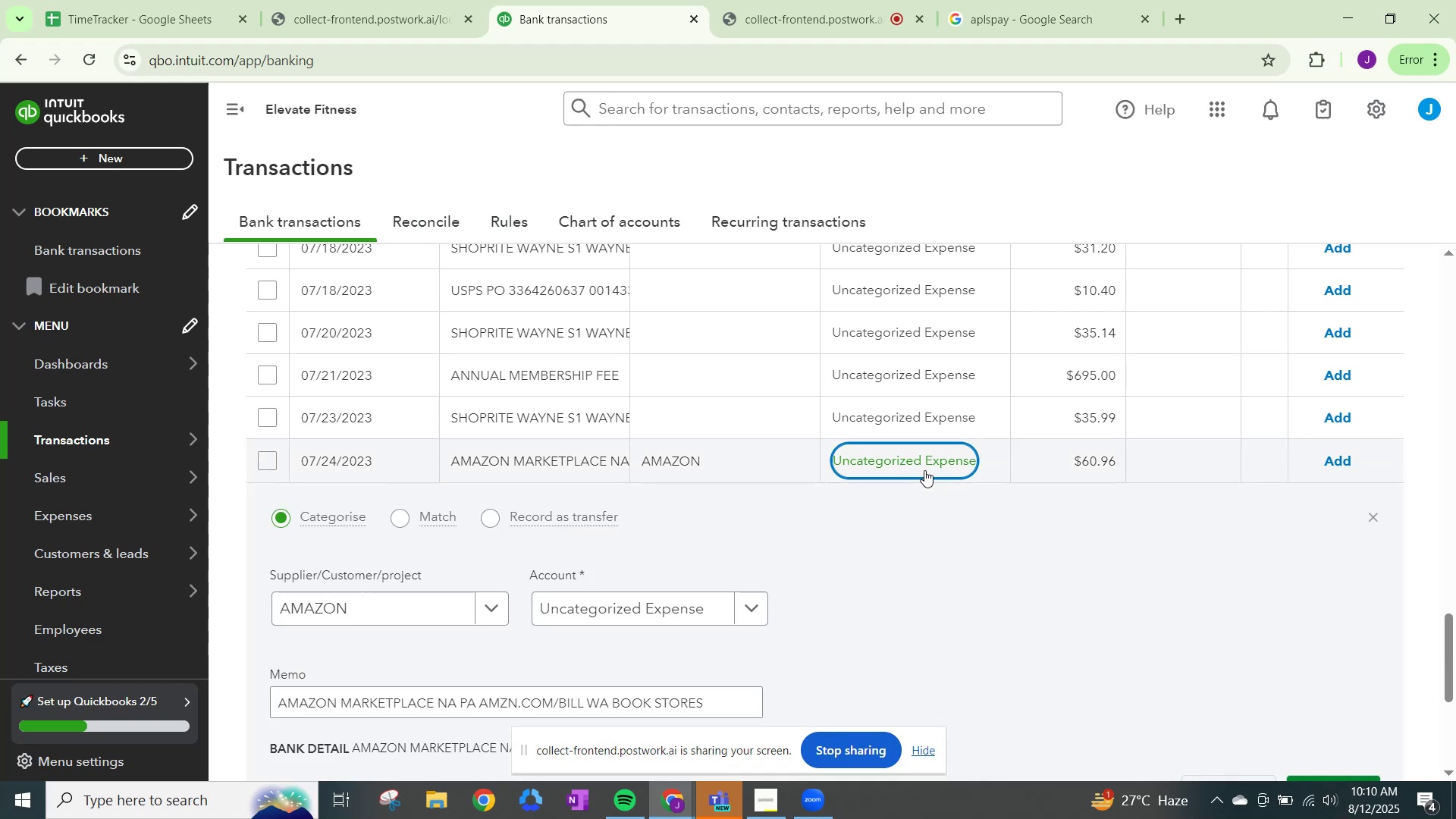 
type(OTHE)
 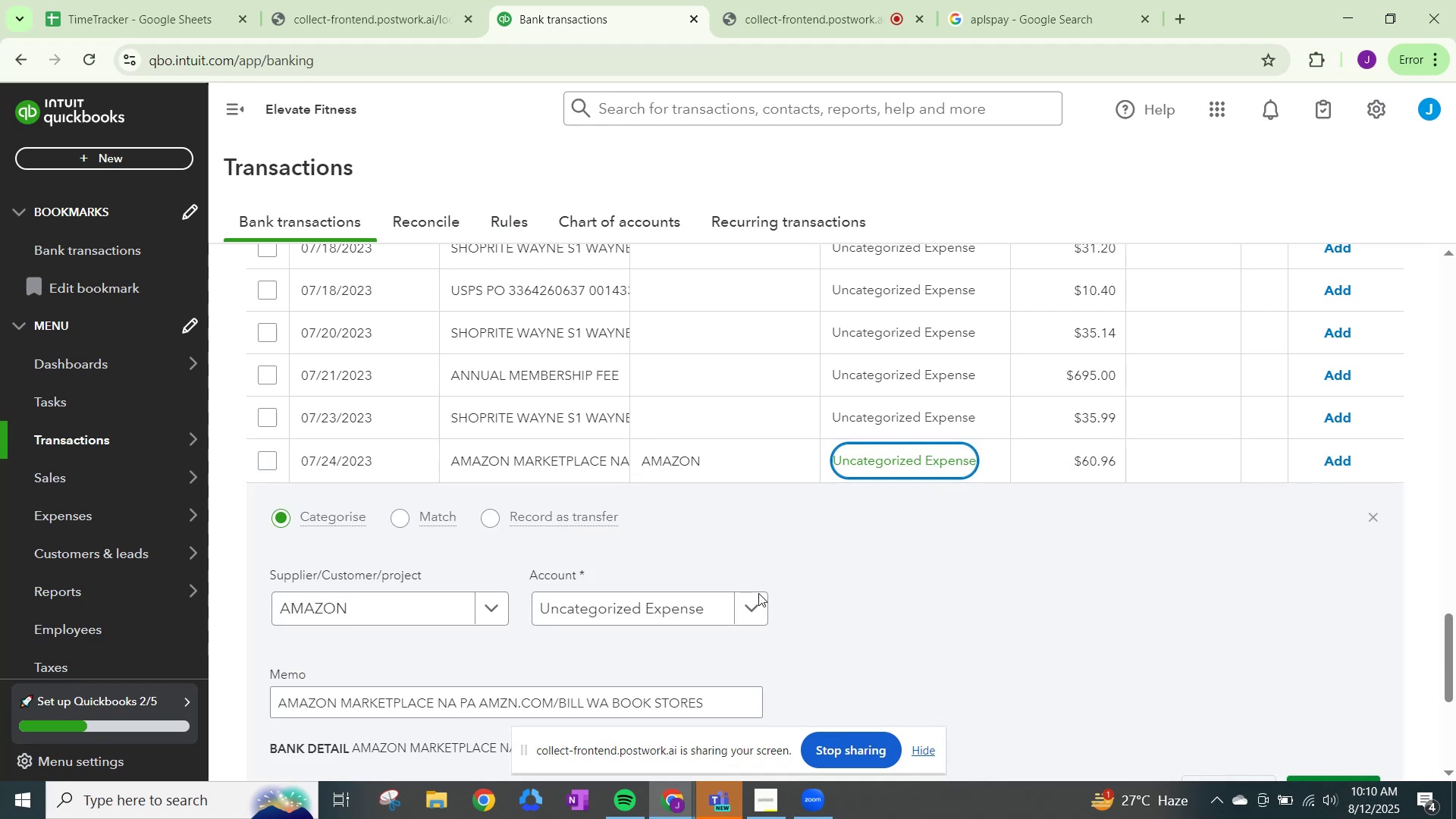 
left_click([755, 615])
 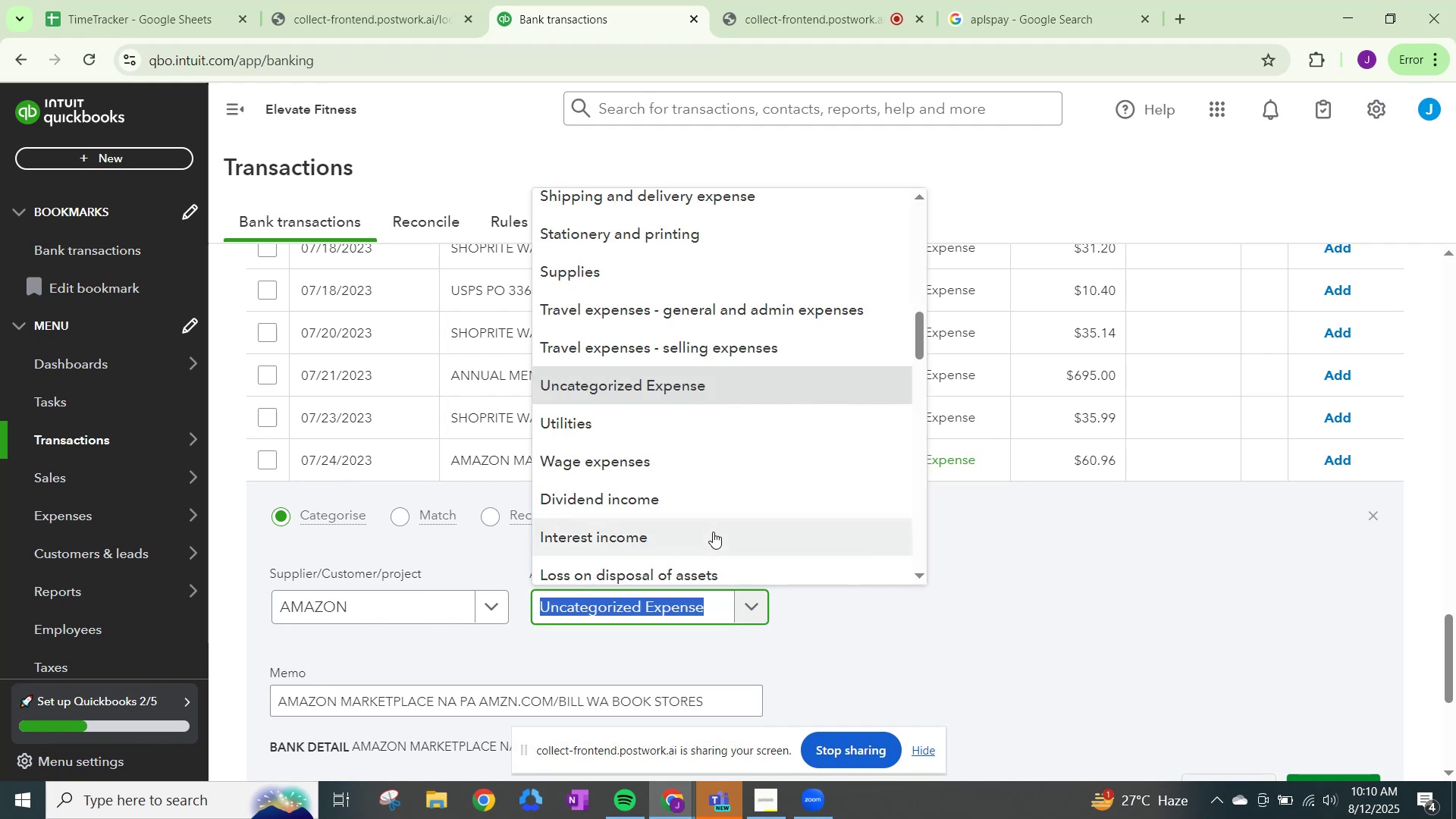 
type(OTHER)
 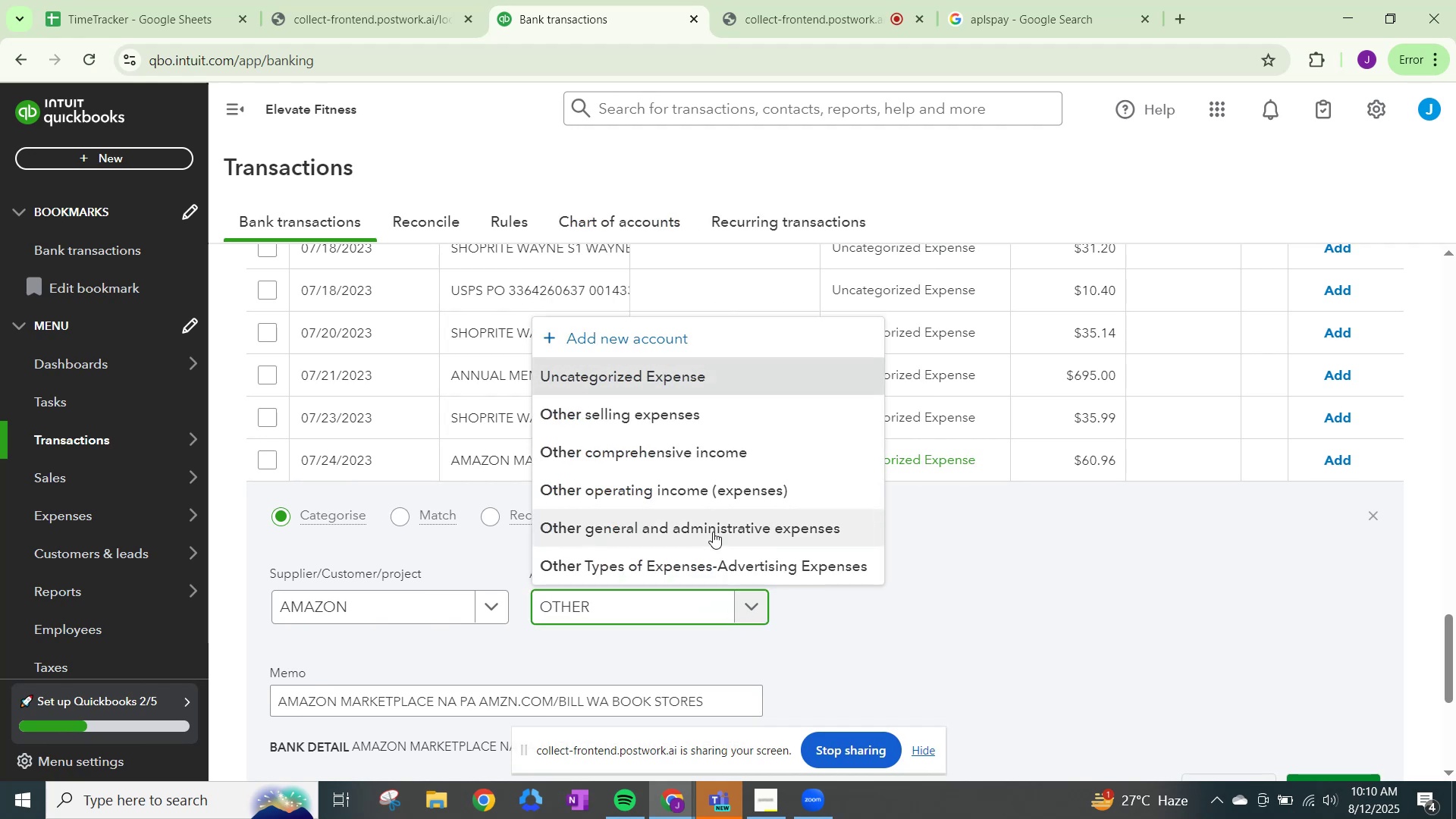 
left_click([711, 532])
 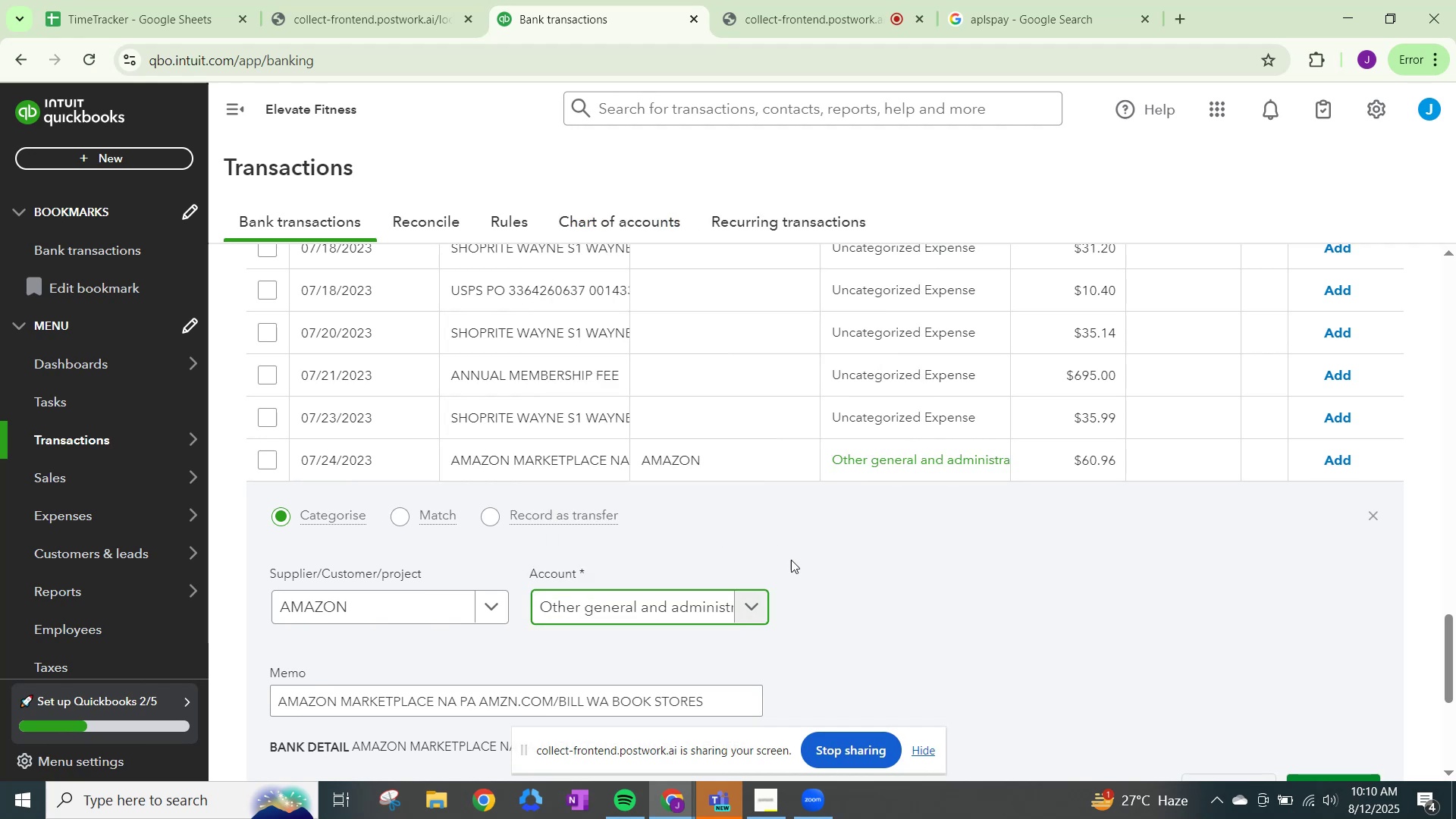 
scroll: coordinate [1117, 653], scroll_direction: down, amount: 2.0
 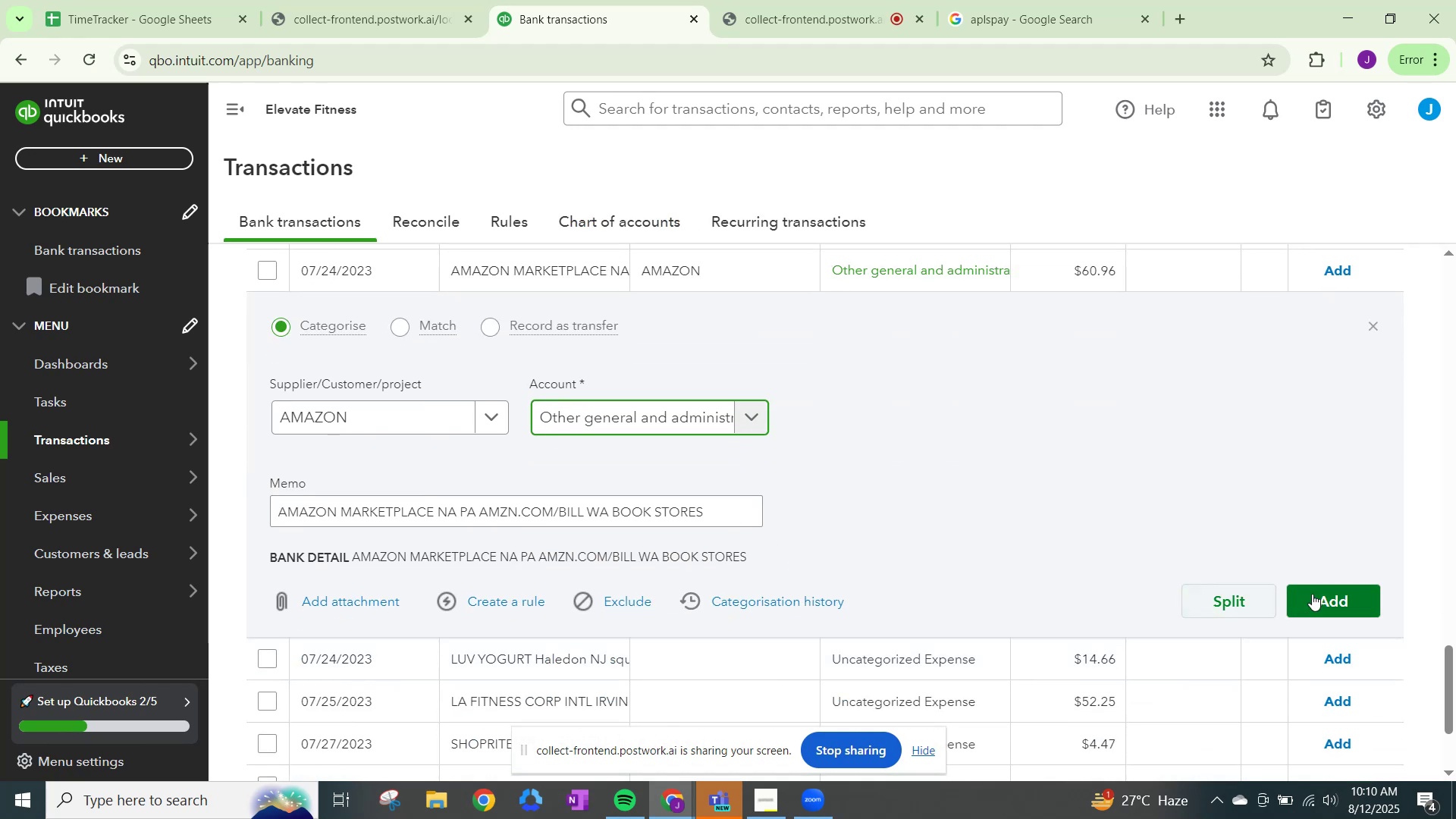 
left_click([1314, 595])
 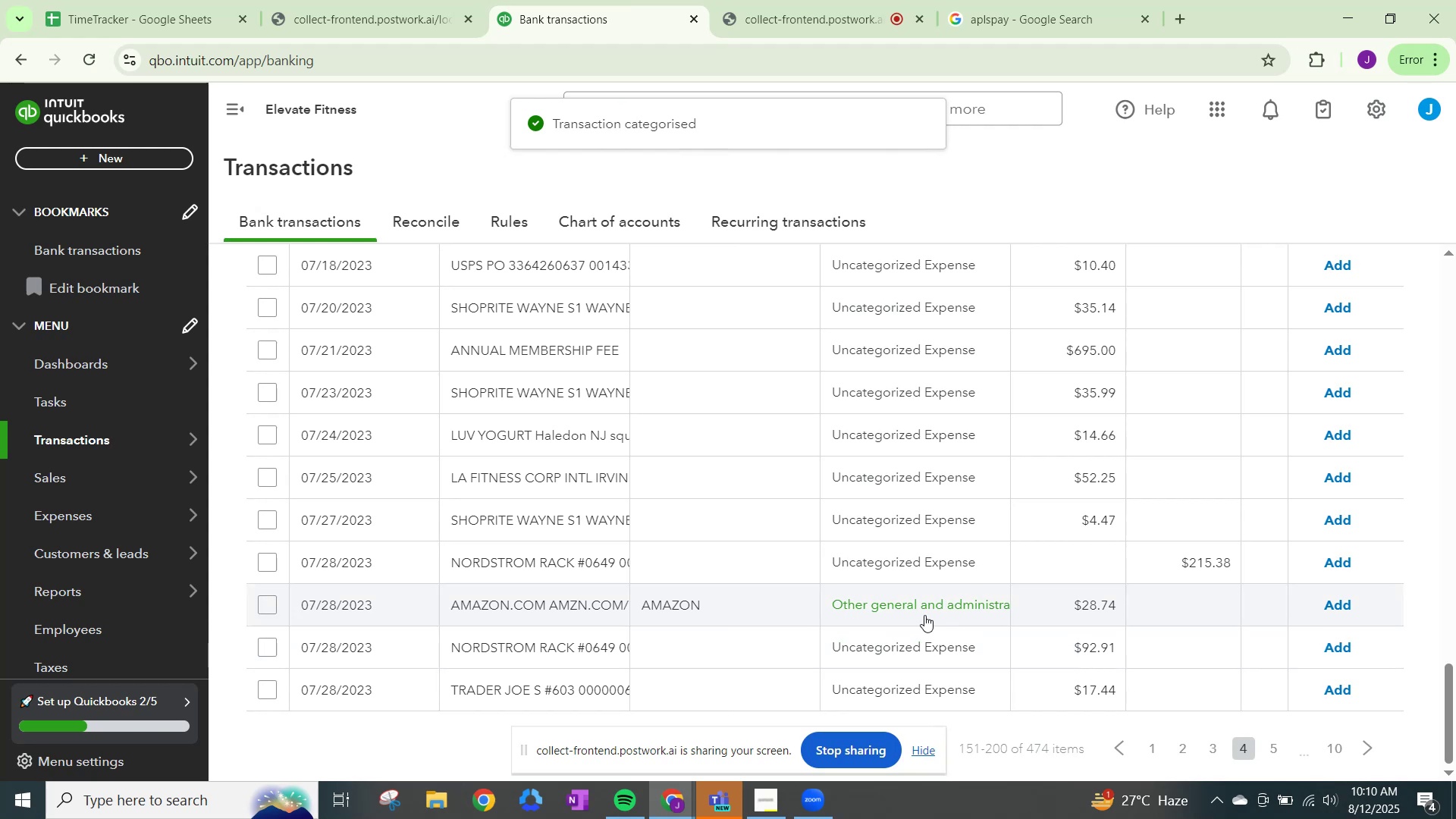 
wait(6.7)
 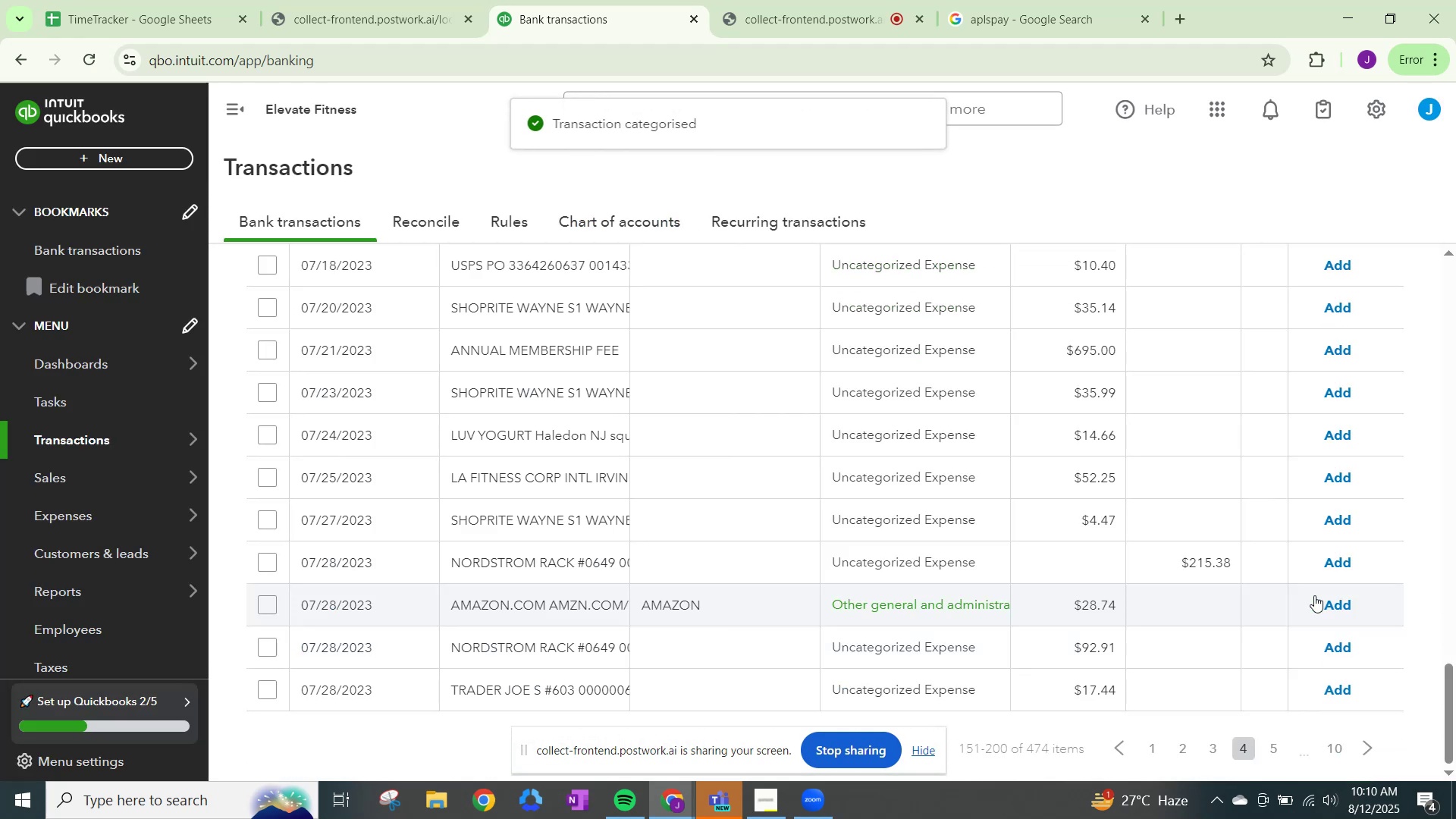 
left_click([1332, 607])
 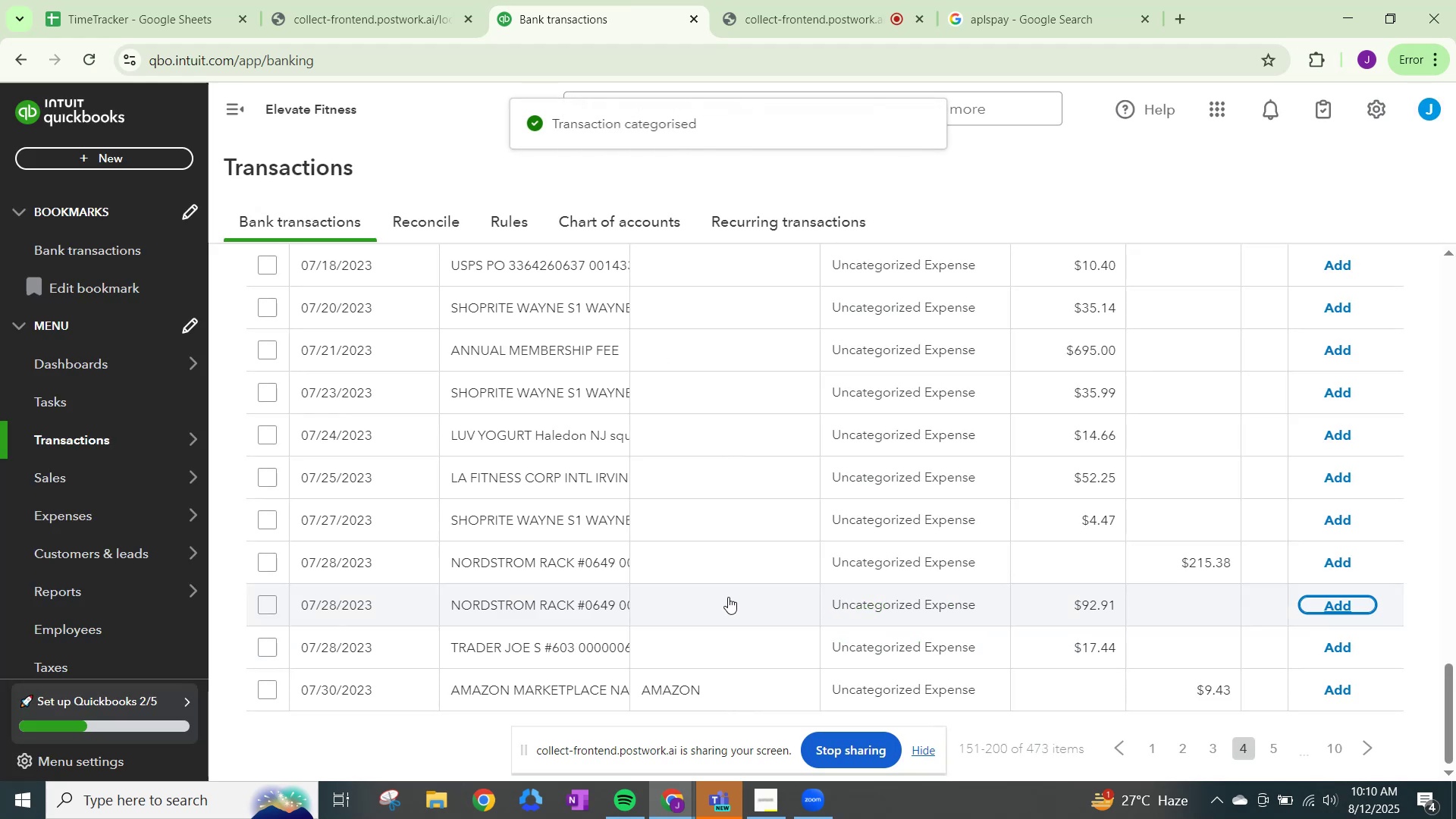 
scroll: coordinate [447, 676], scroll_direction: down, amount: 4.0
 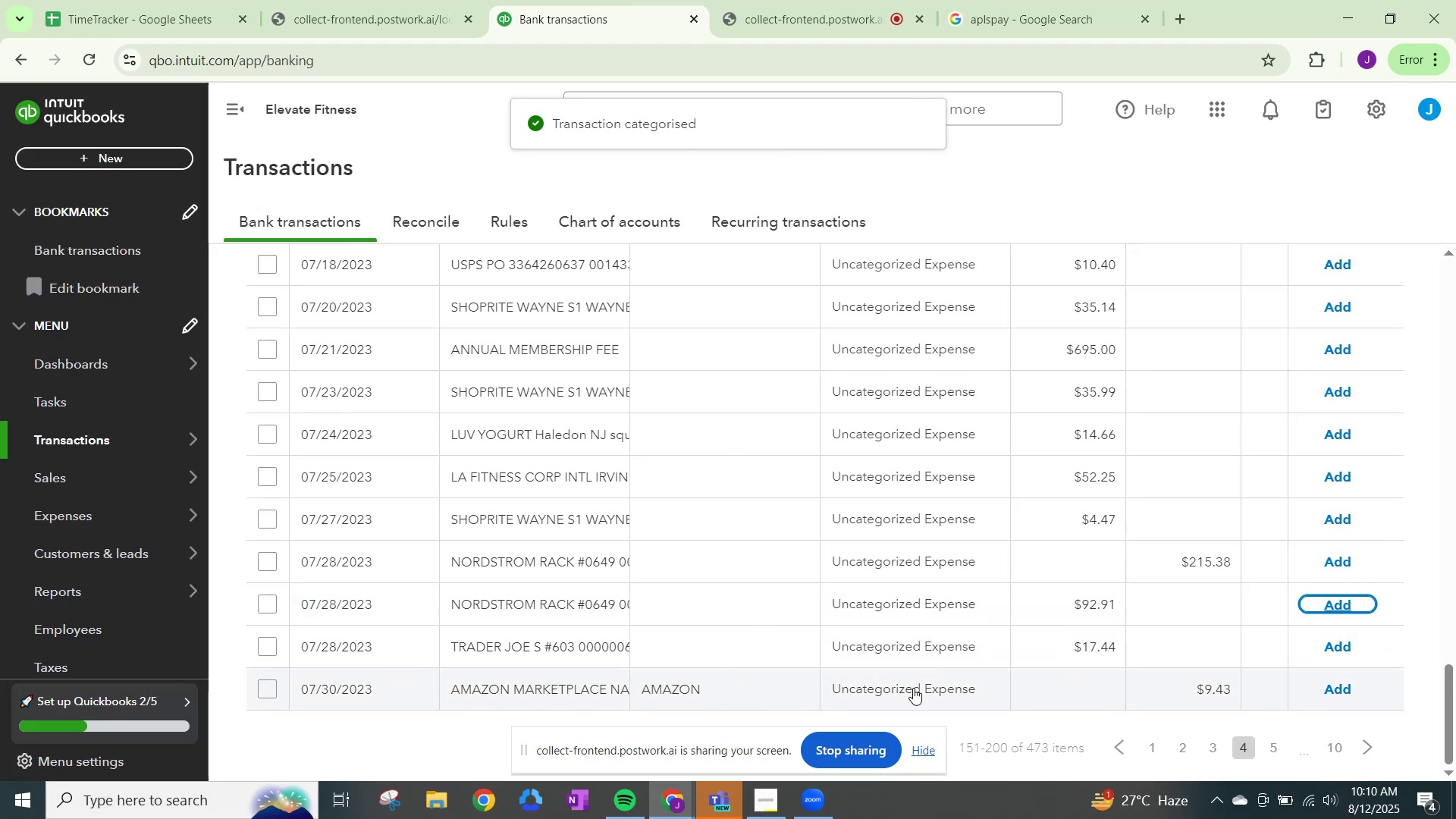 
left_click([913, 688])
 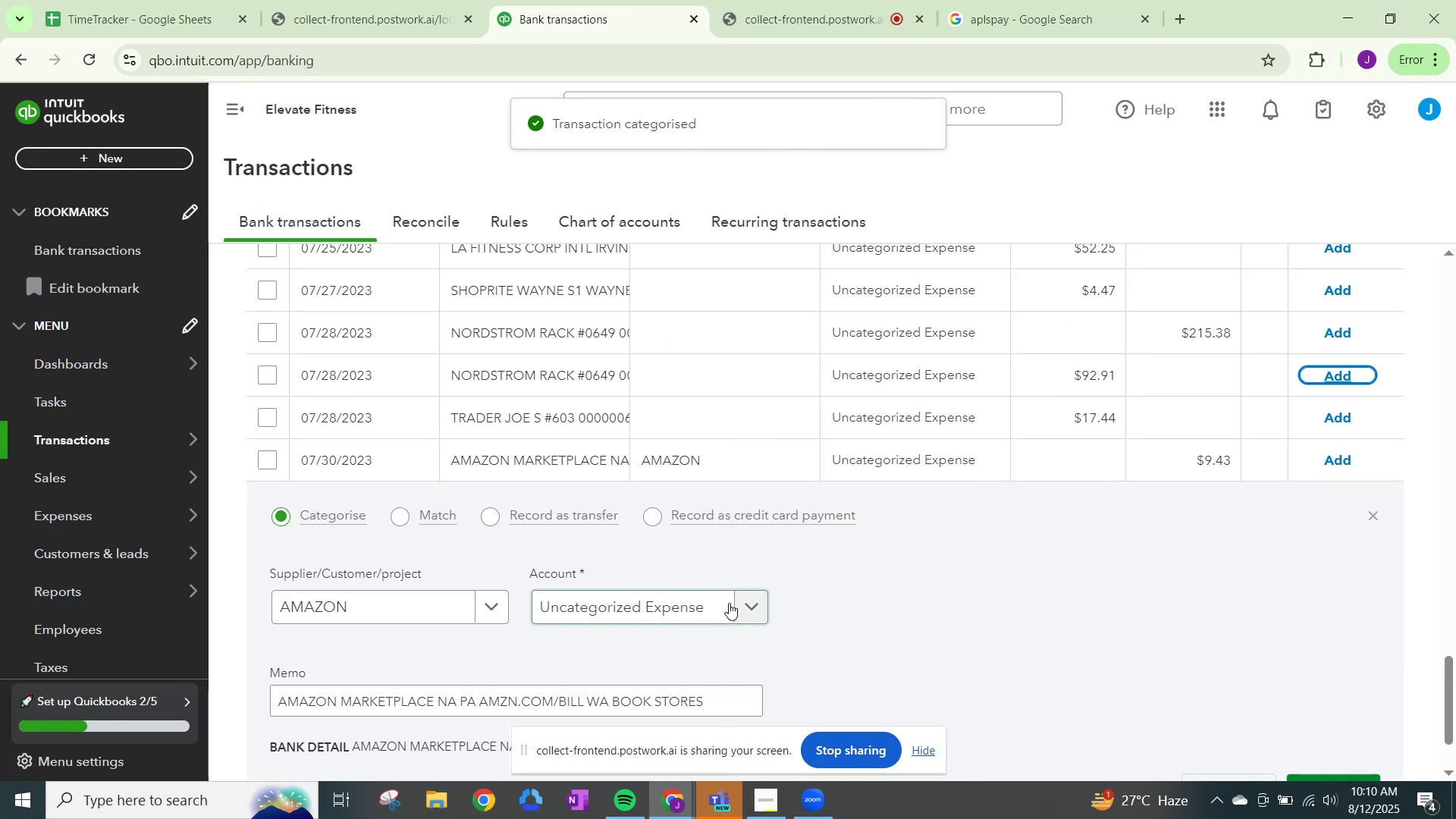 
left_click([745, 607])
 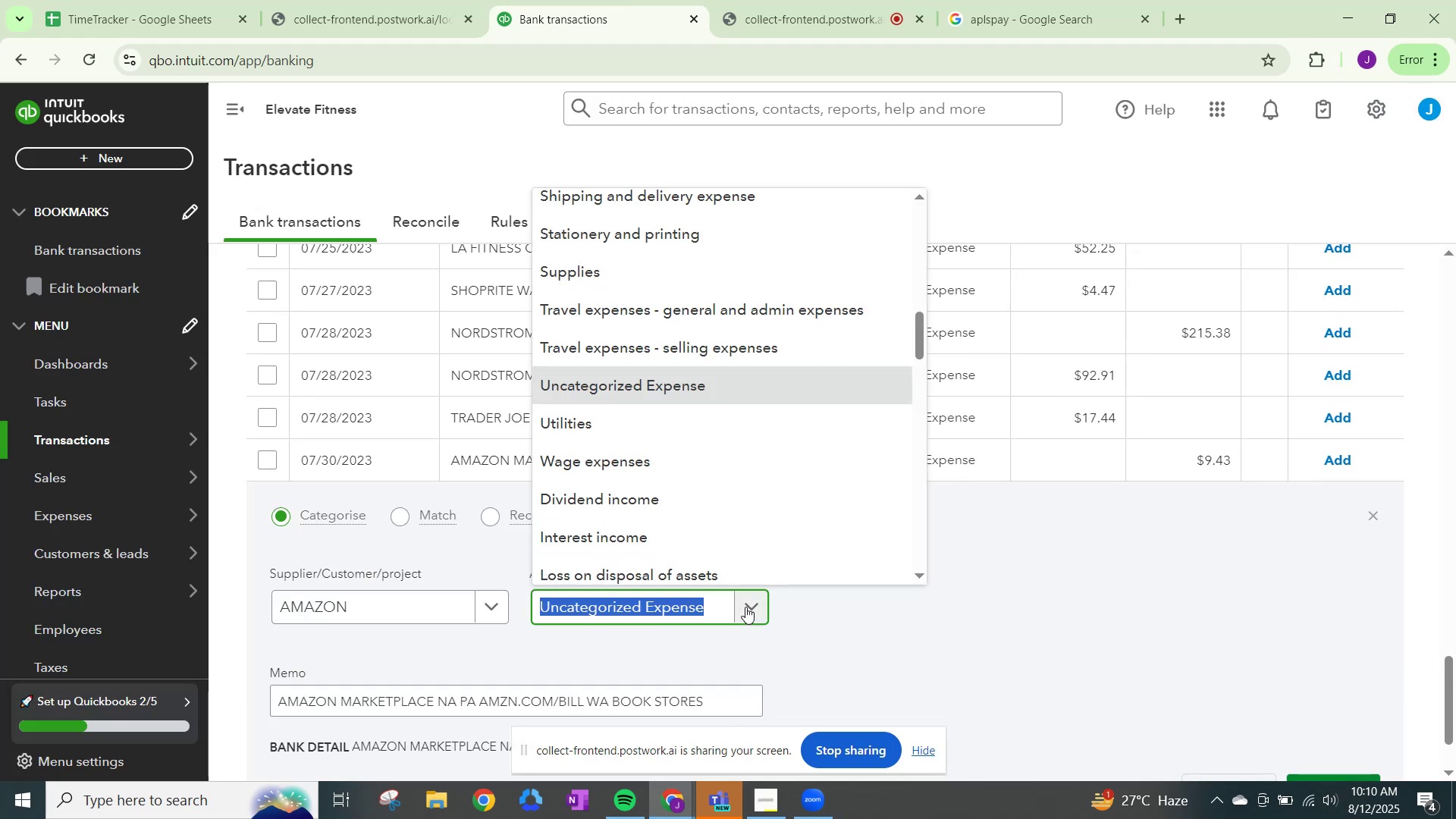 
type(OTHER)
 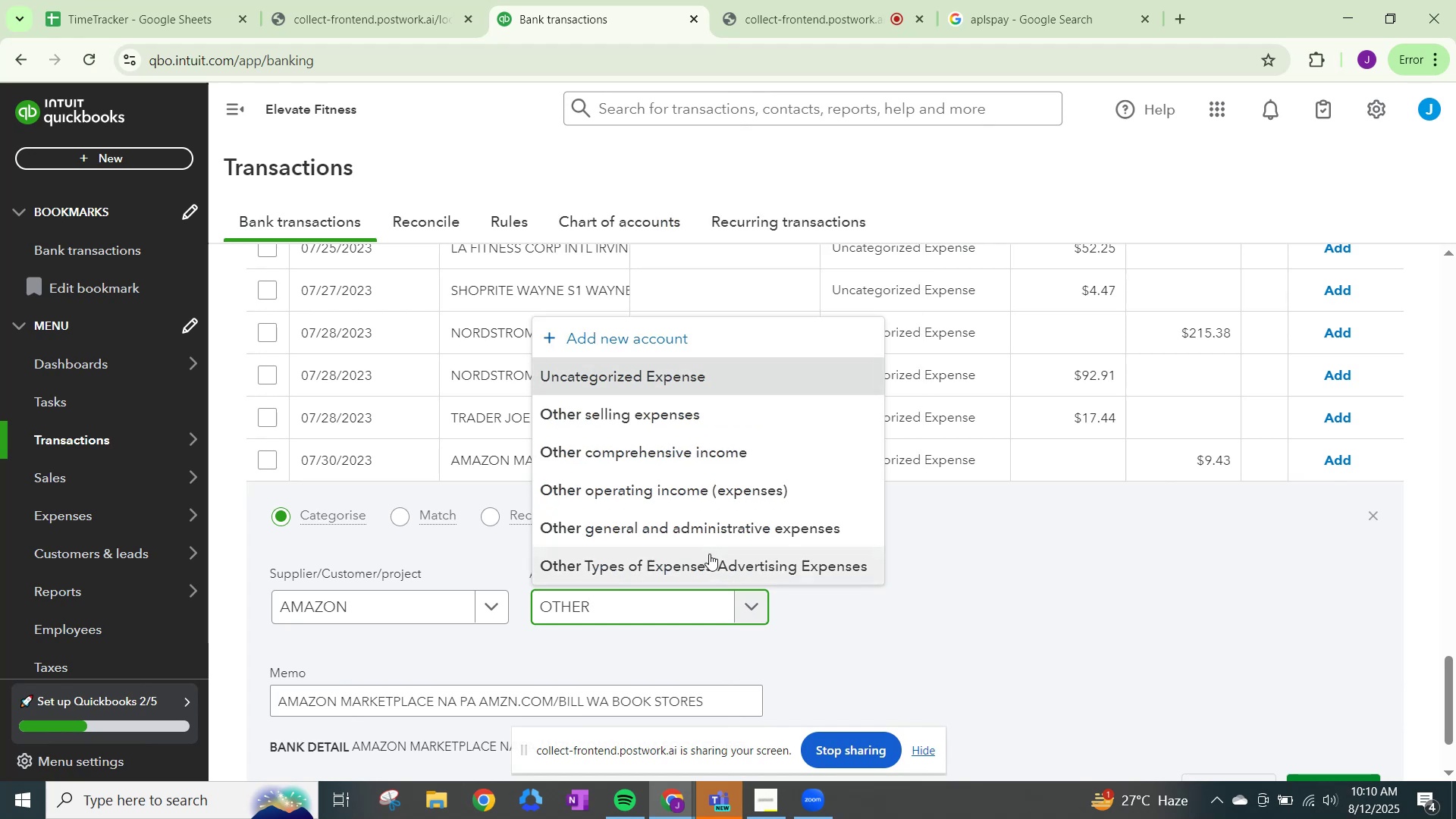 
left_click([709, 525])
 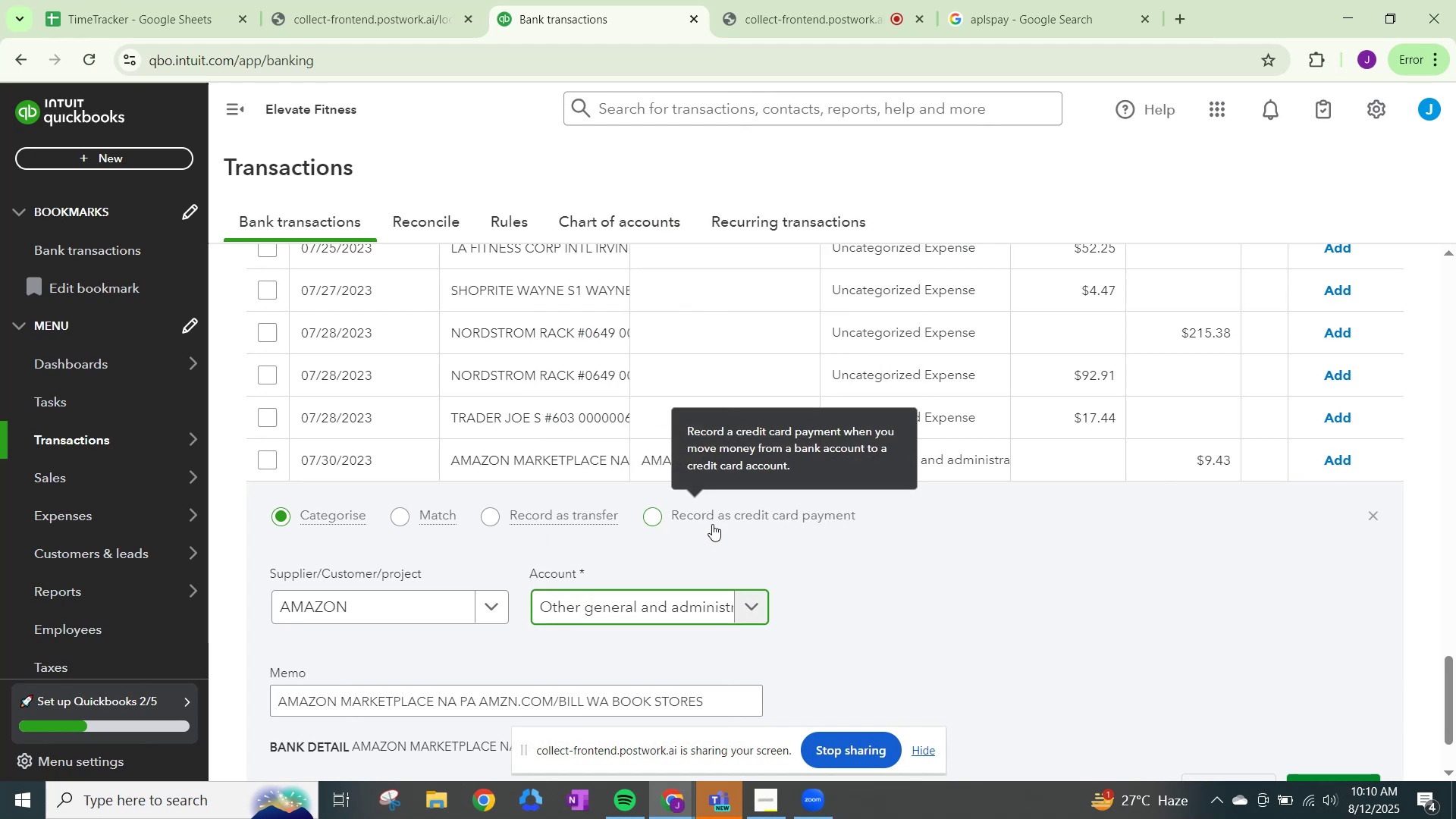 
scroll: coordinate [717, 531], scroll_direction: down, amount: 2.0
 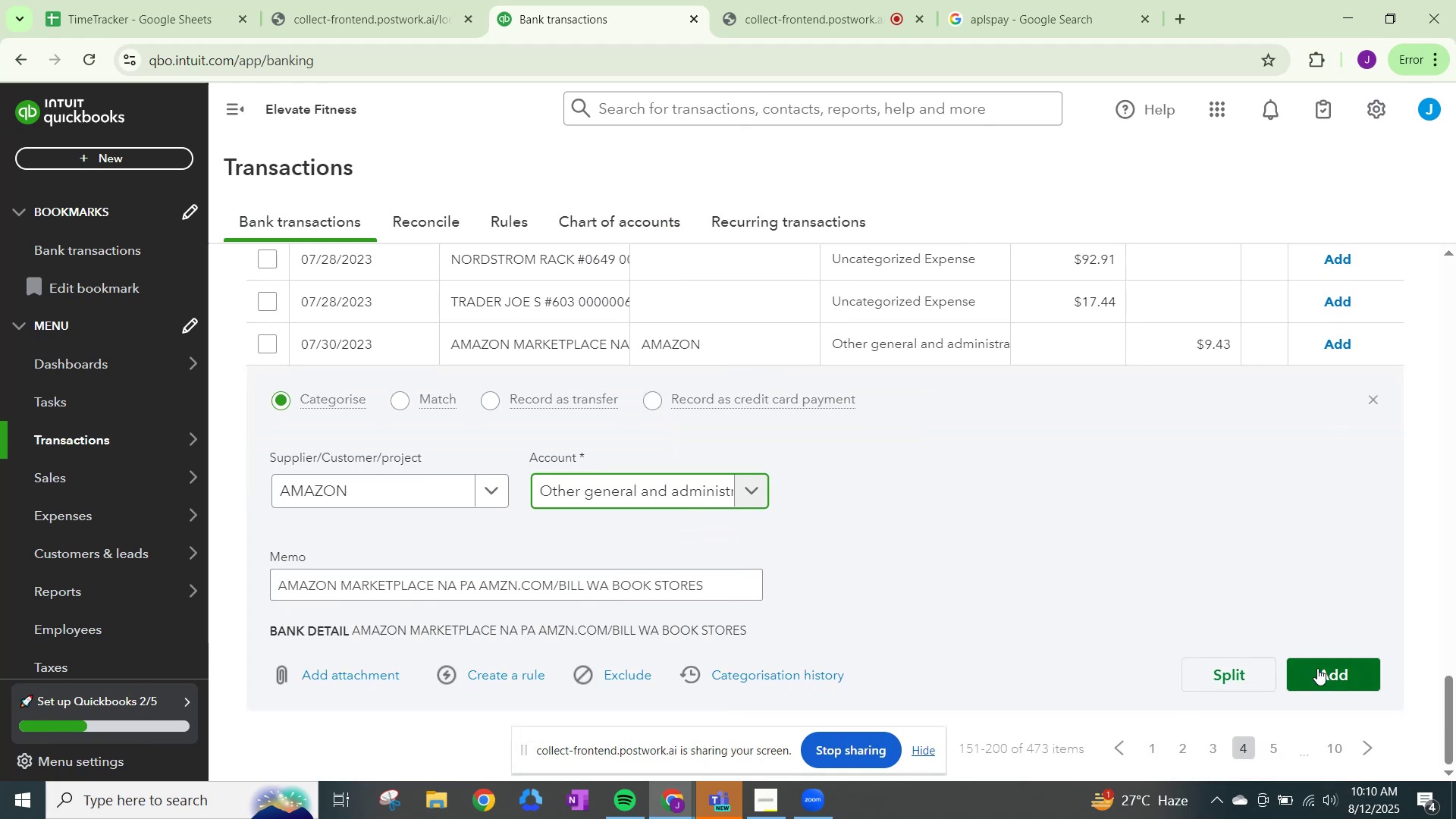 
left_click([1317, 668])
 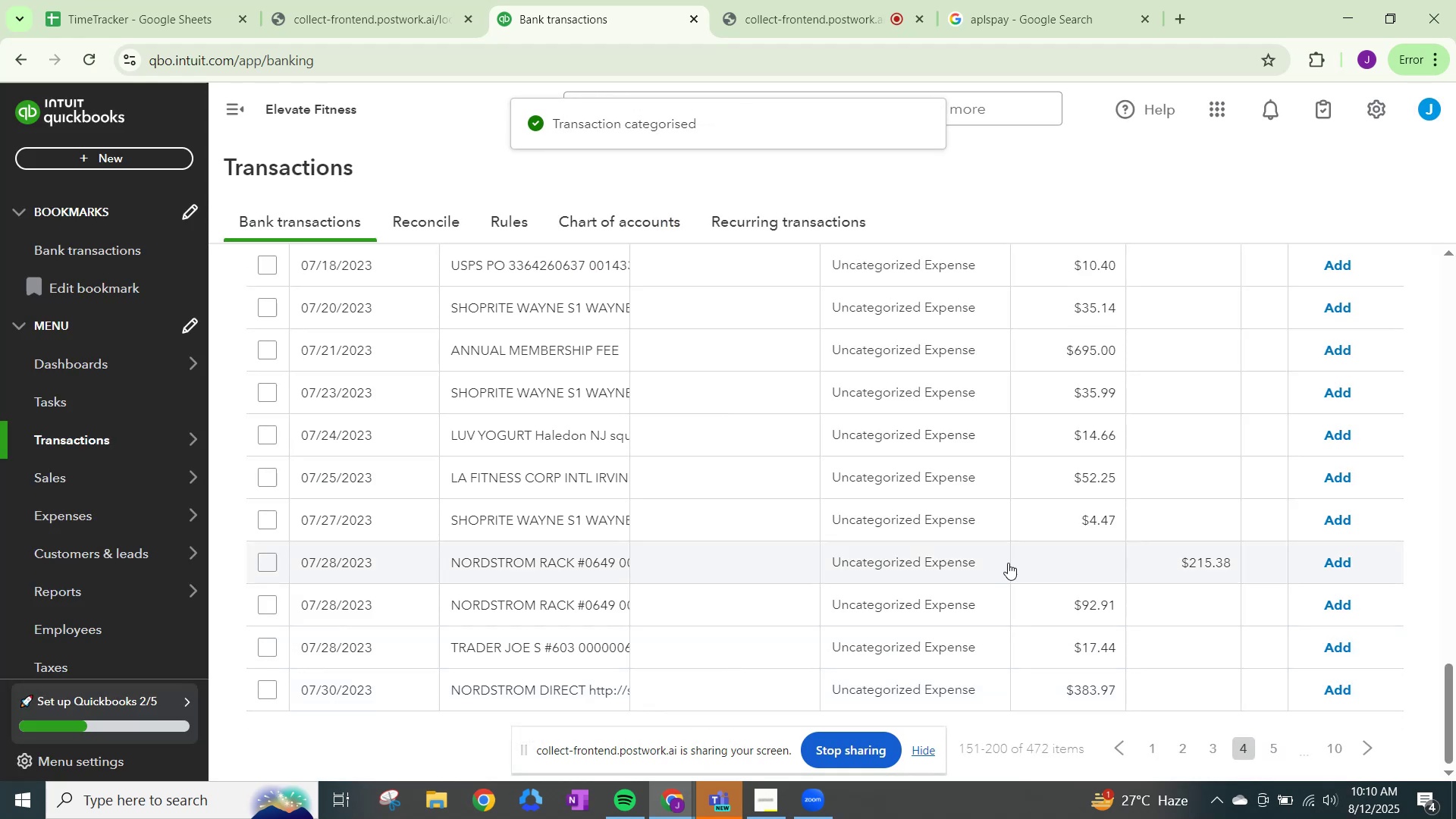 
scroll: coordinate [787, 619], scroll_direction: down, amount: 3.0
 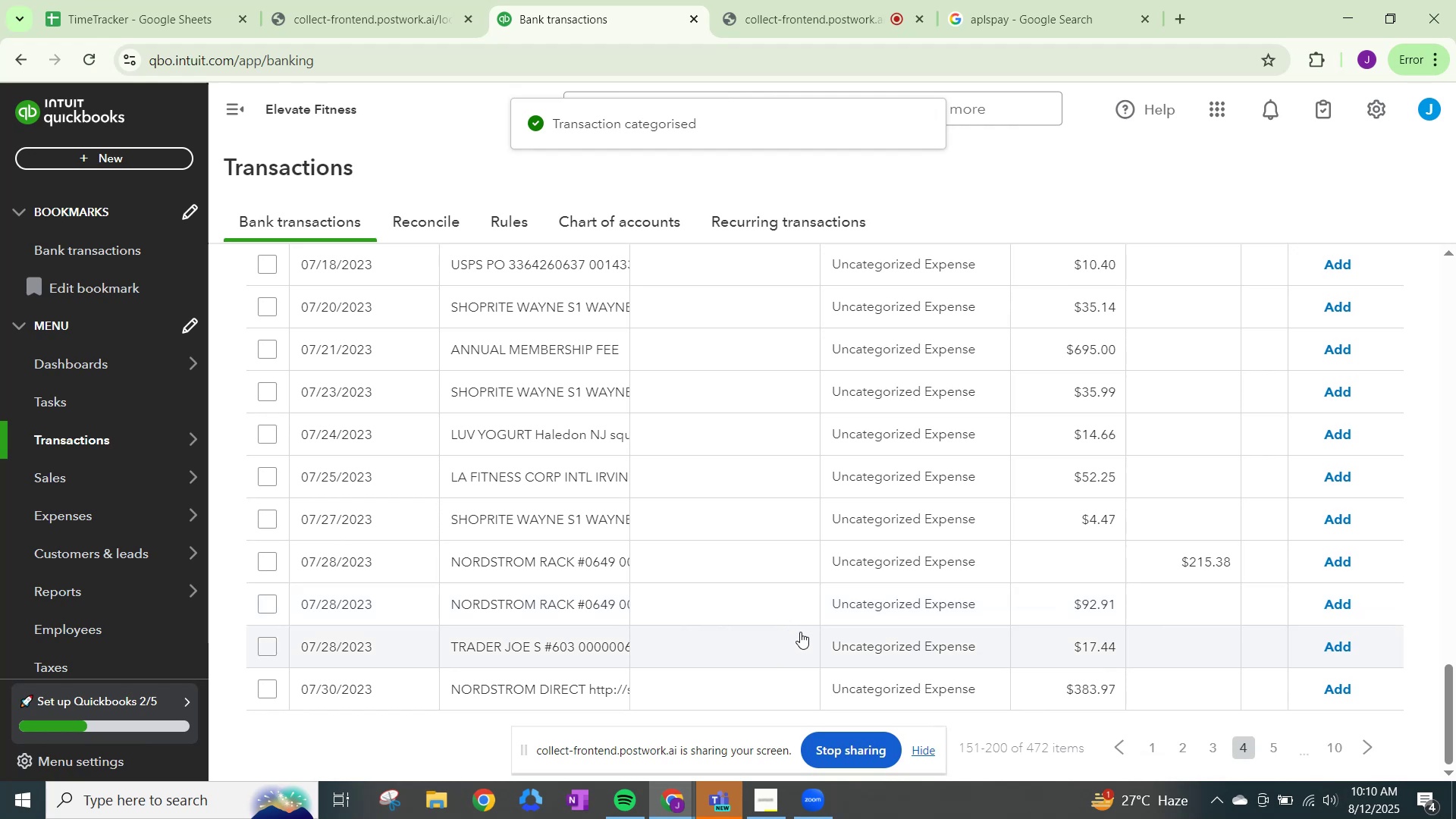 
scroll: coordinate [837, 631], scroll_direction: up, amount: 8.0
 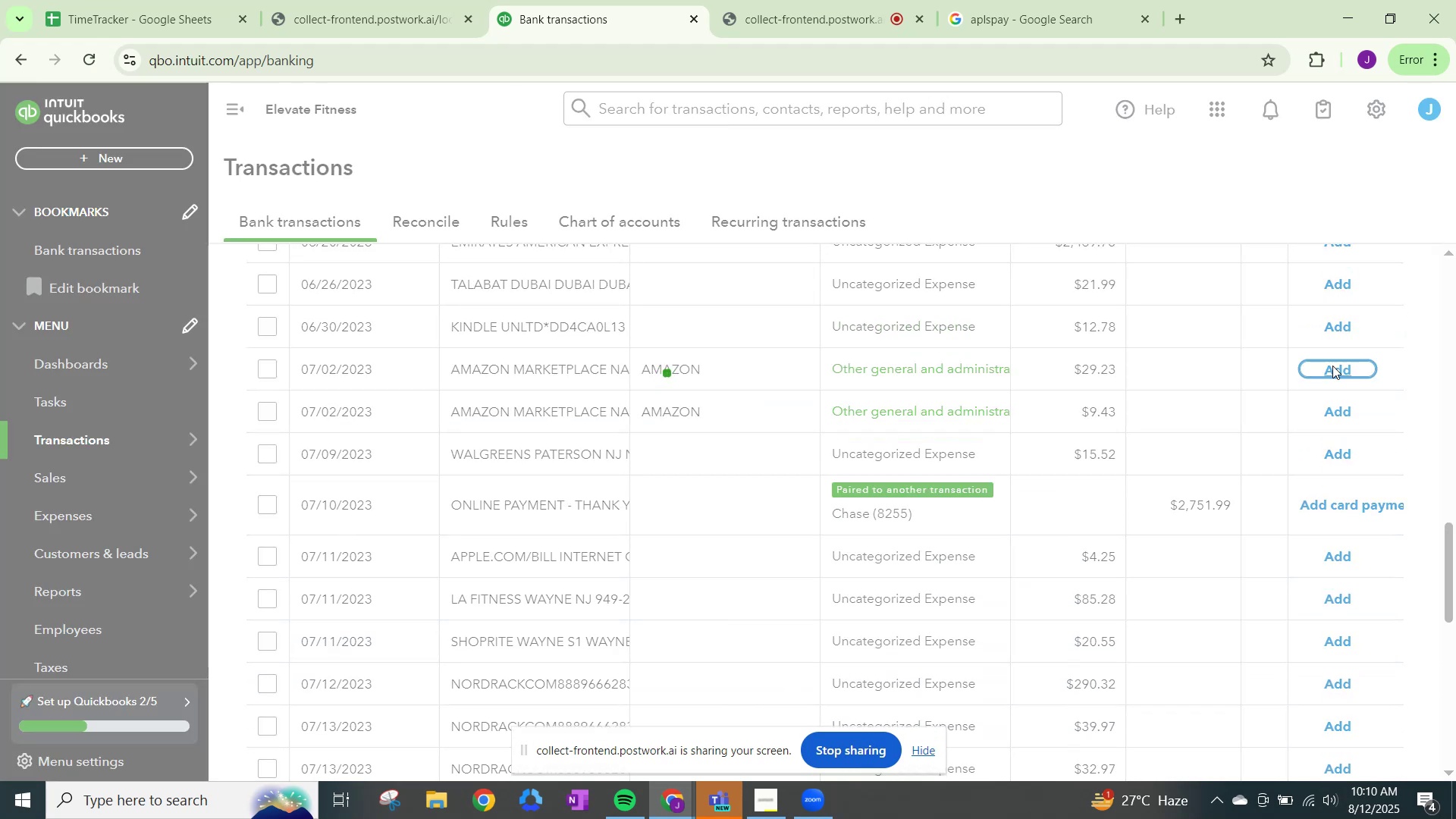 
left_click([1332, 366])
 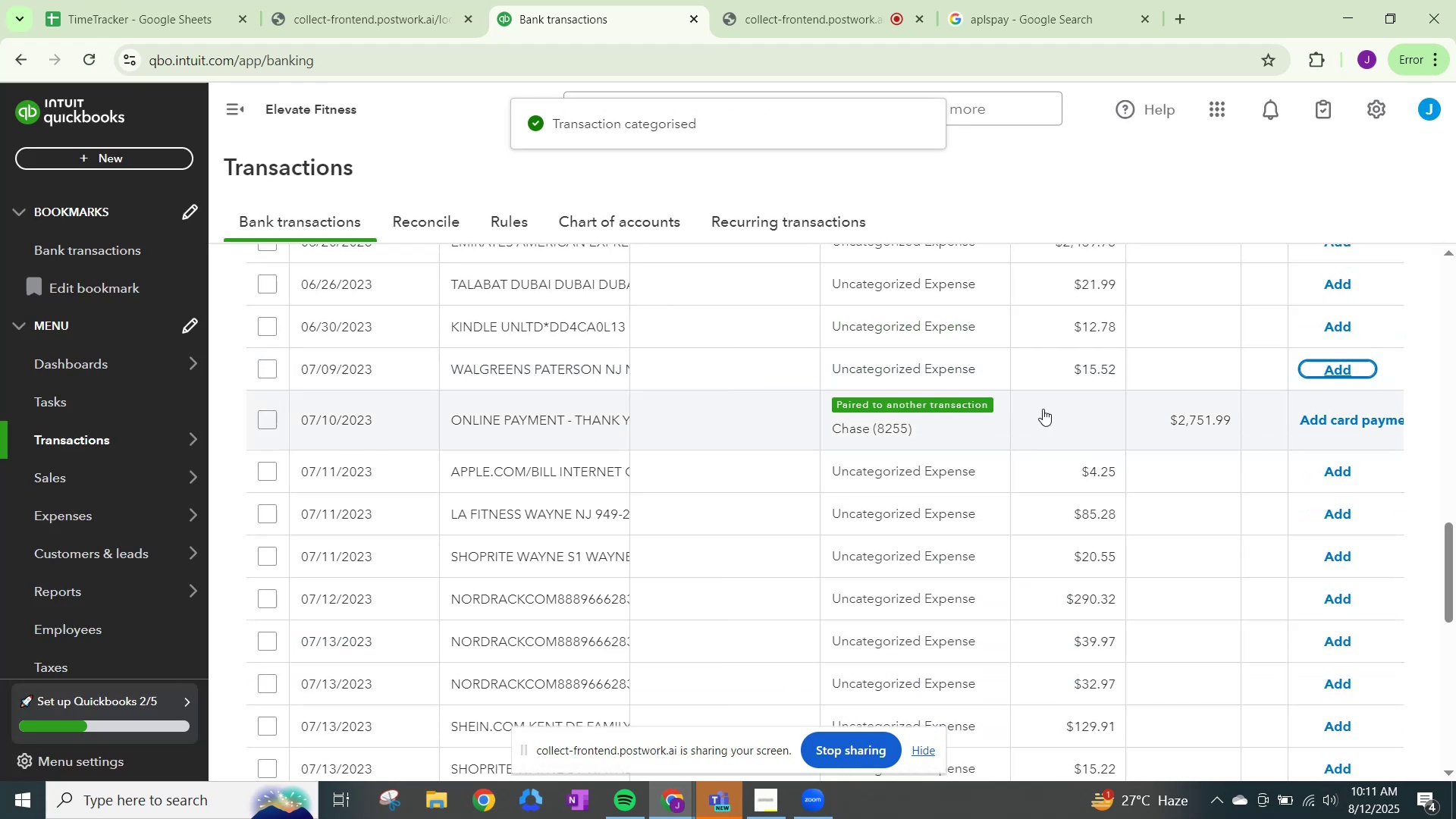 
scroll: coordinate [925, 446], scroll_direction: up, amount: 4.0
 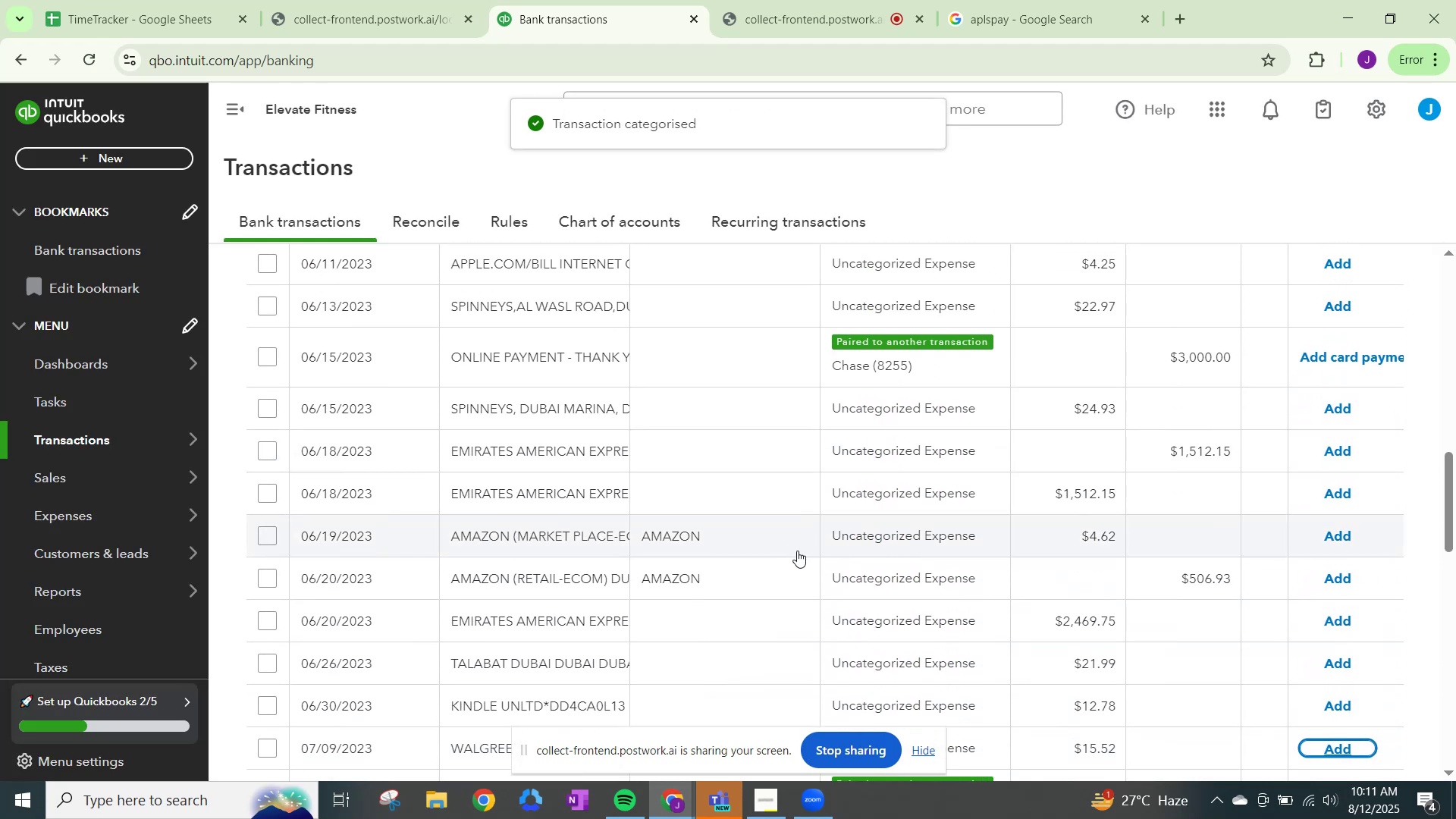 
left_click([861, 534])
 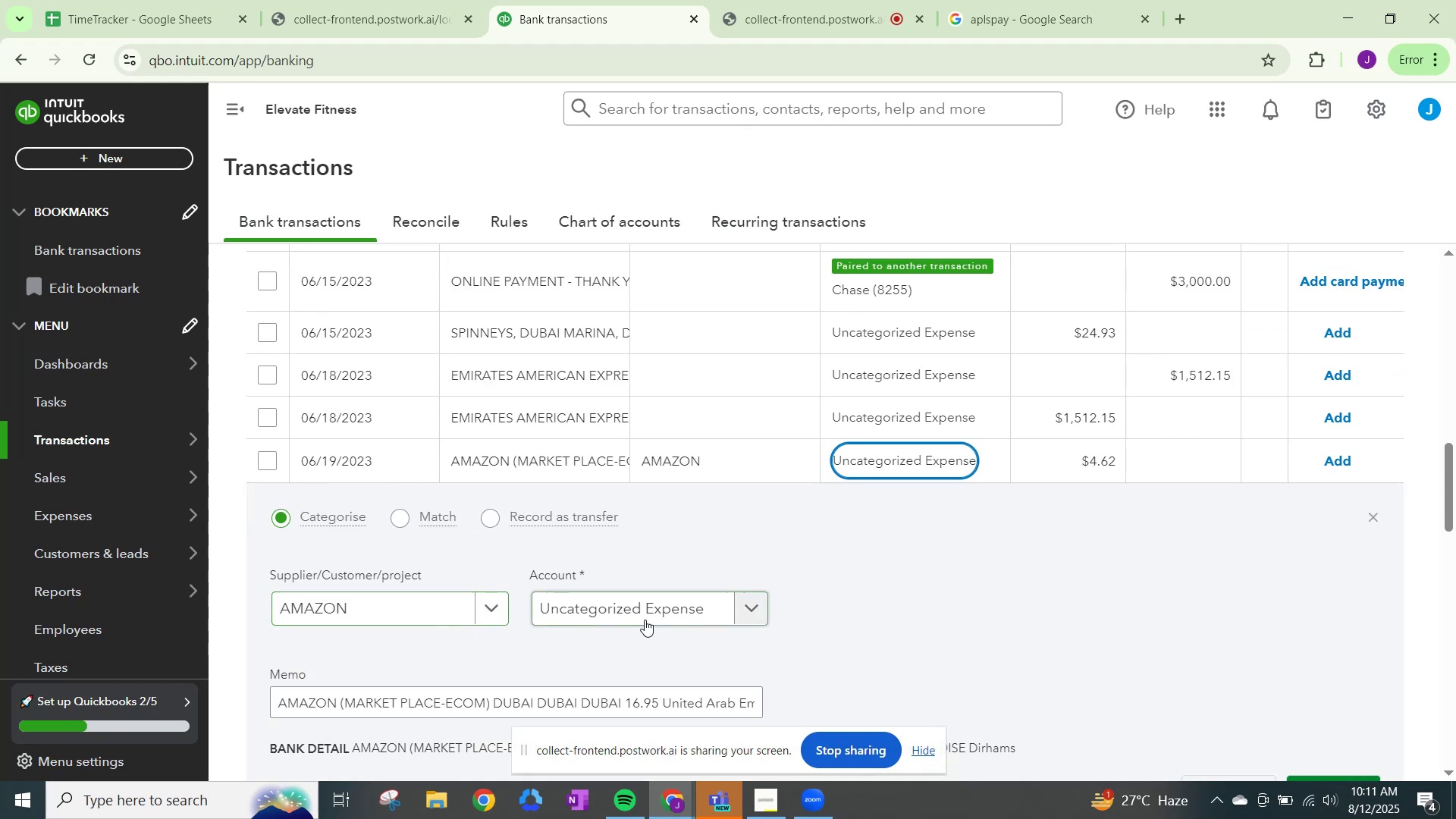 
left_click([759, 615])
 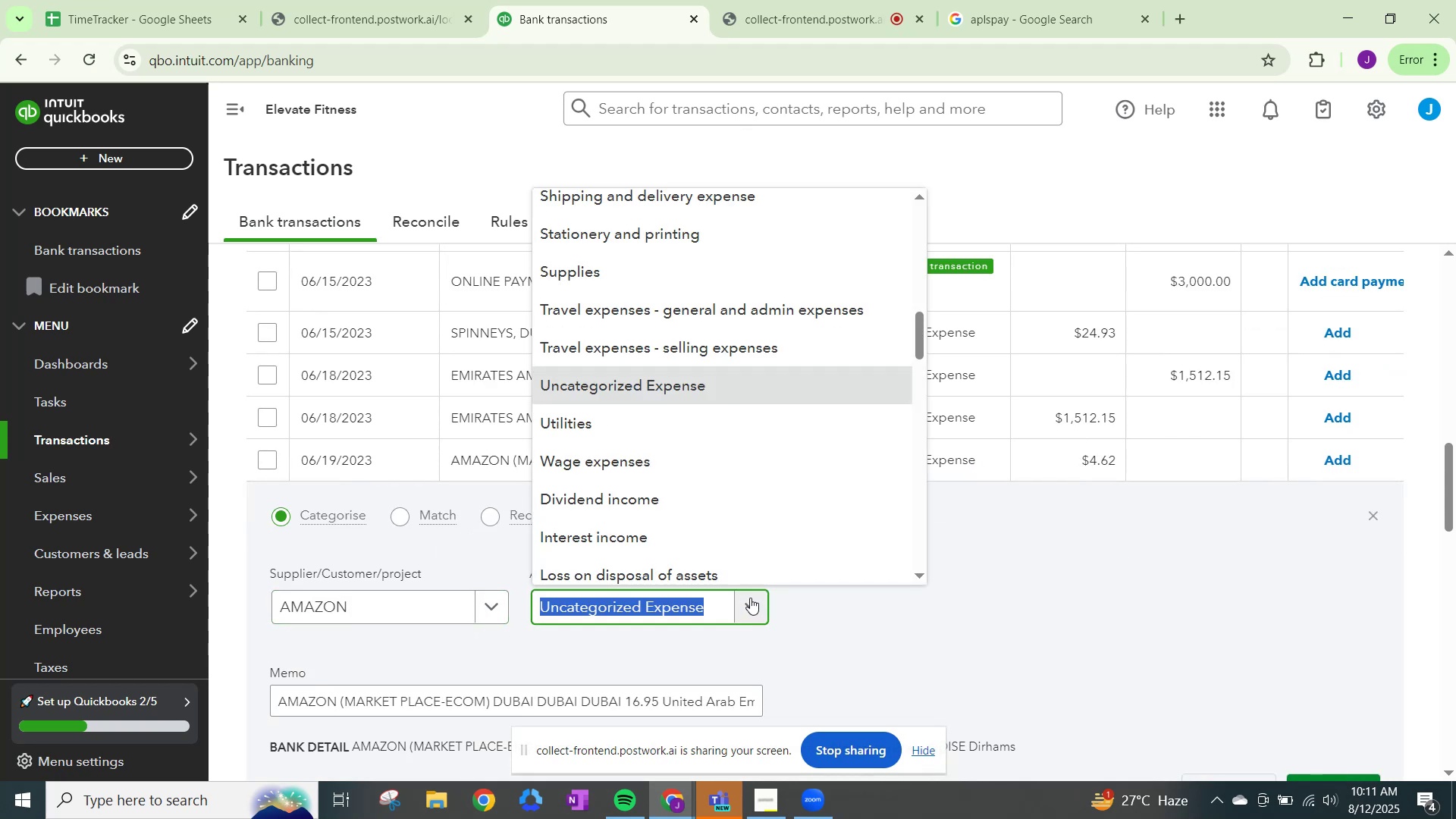 
type(OTHER)
 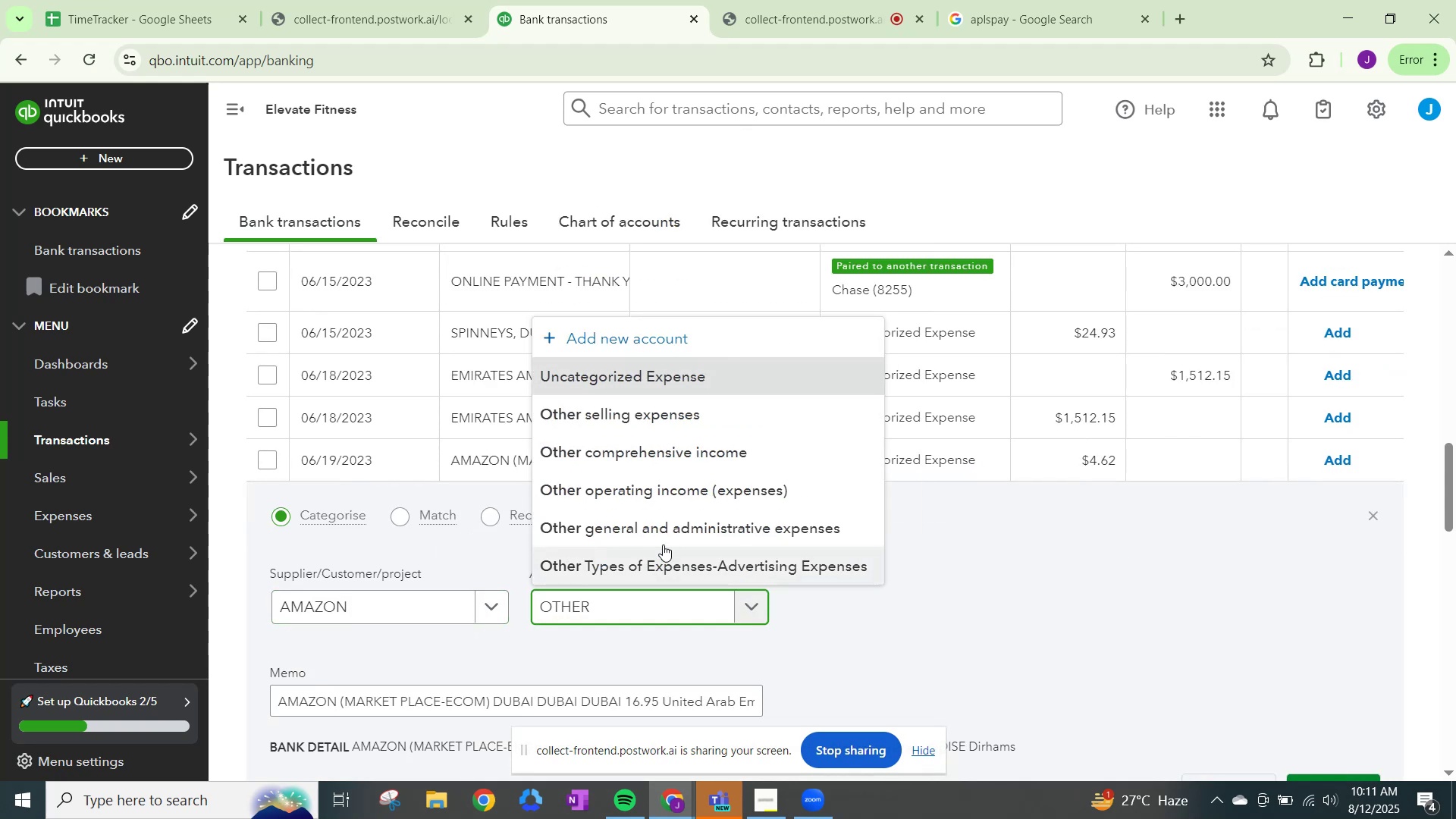 
left_click([666, 528])
 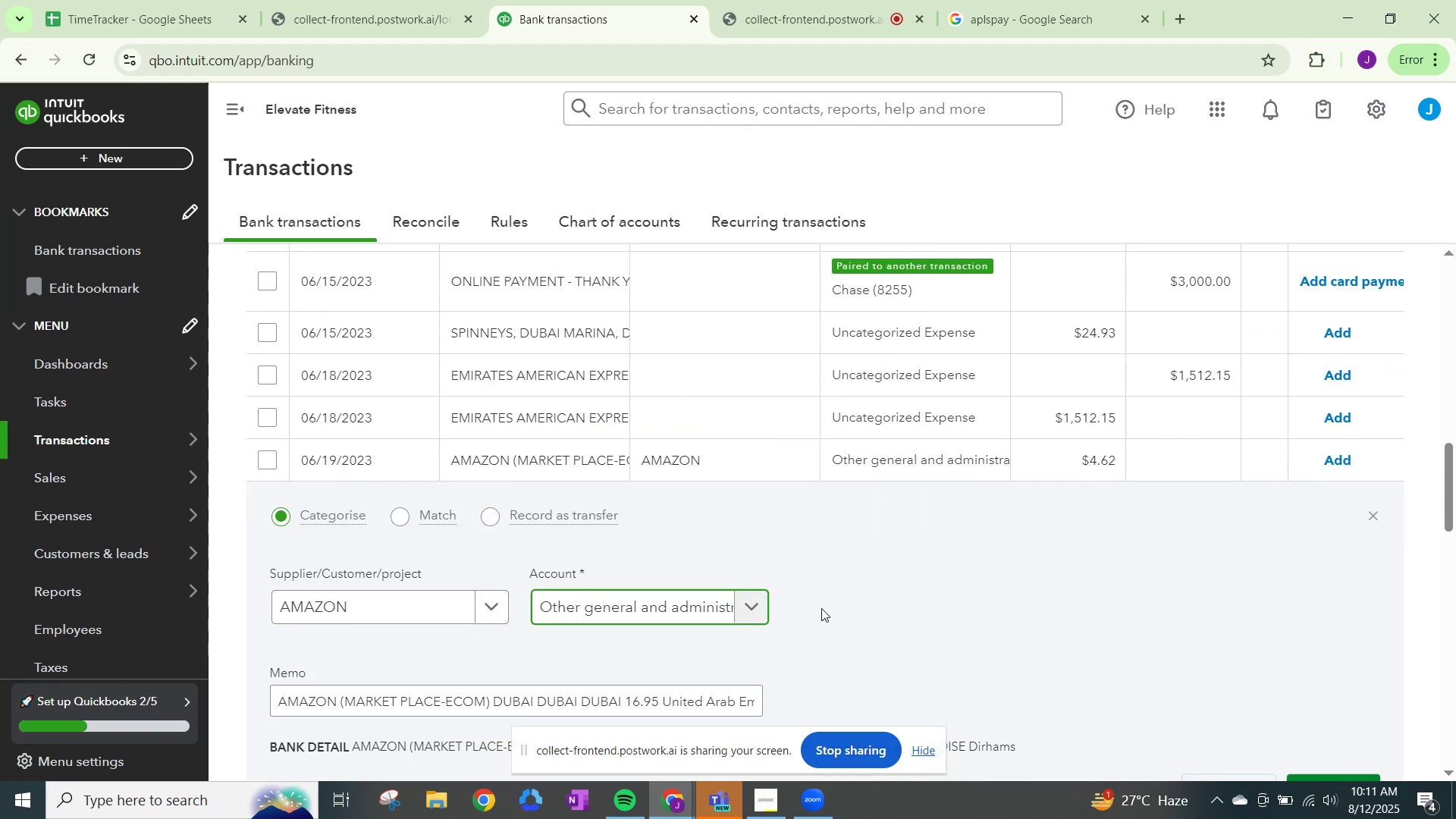 
scroll: coordinate [1116, 605], scroll_direction: down, amount: 2.0
 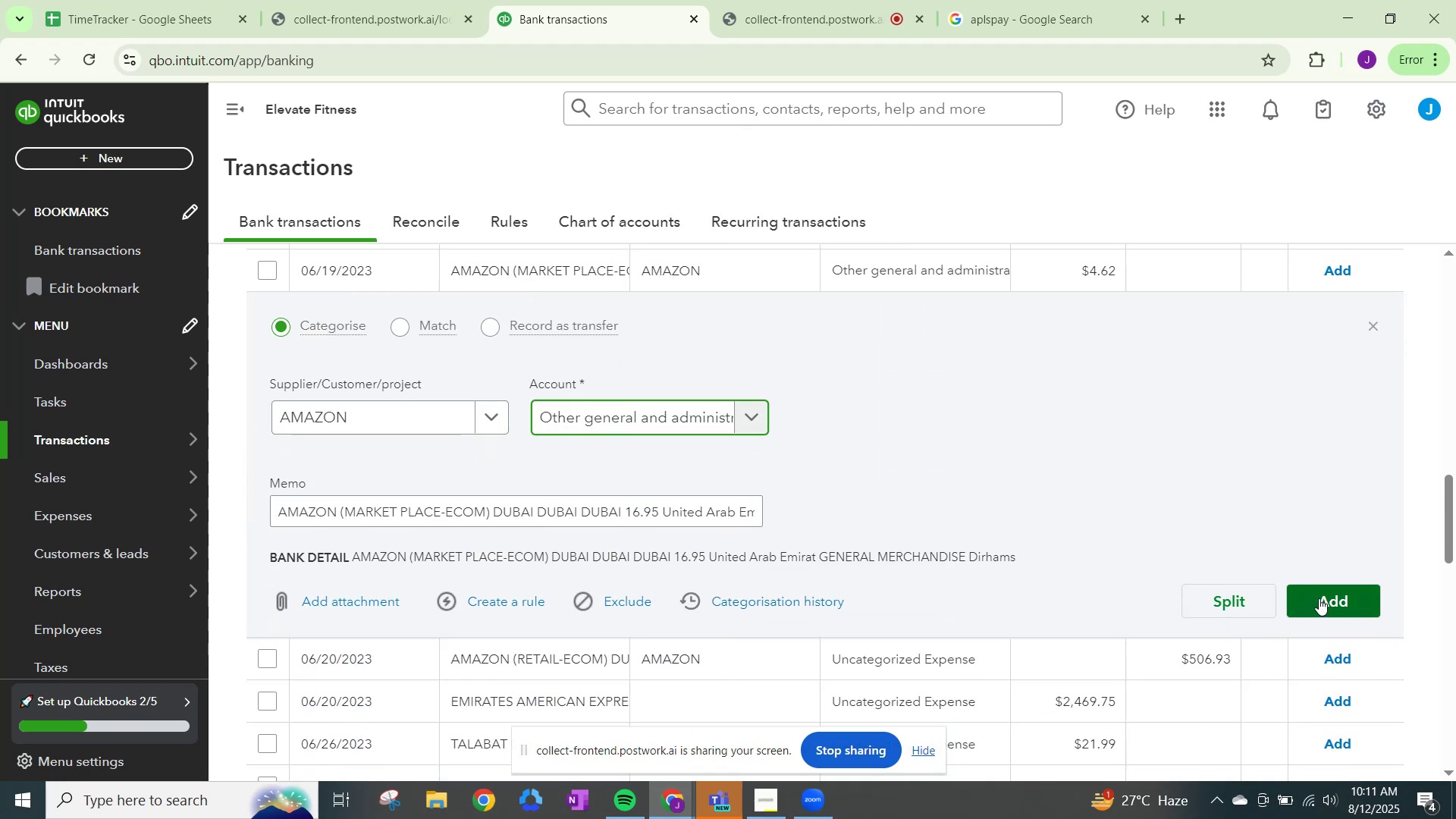 
left_click([1319, 598])
 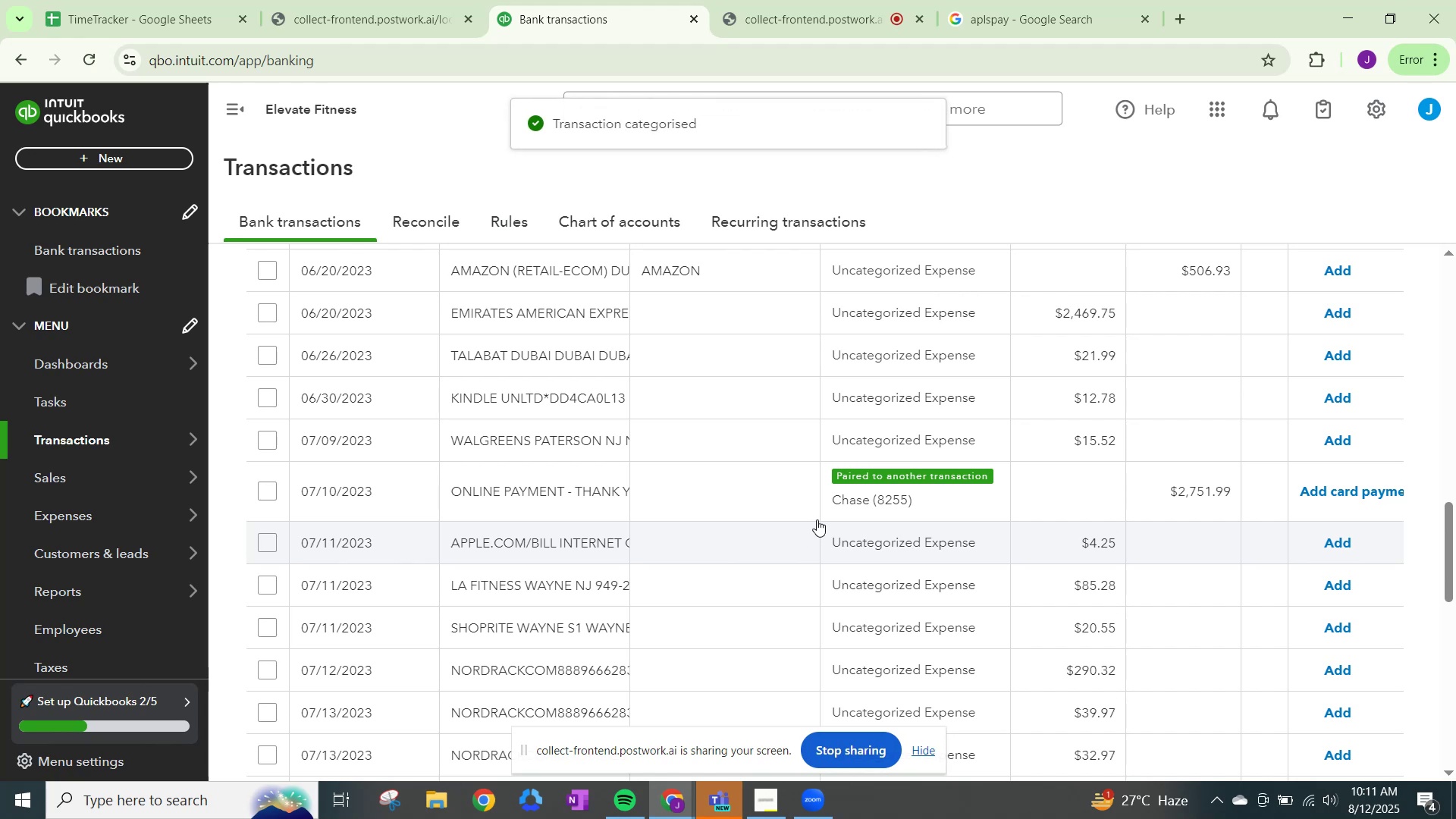 
scroll: coordinate [811, 478], scroll_direction: up, amount: 7.0
 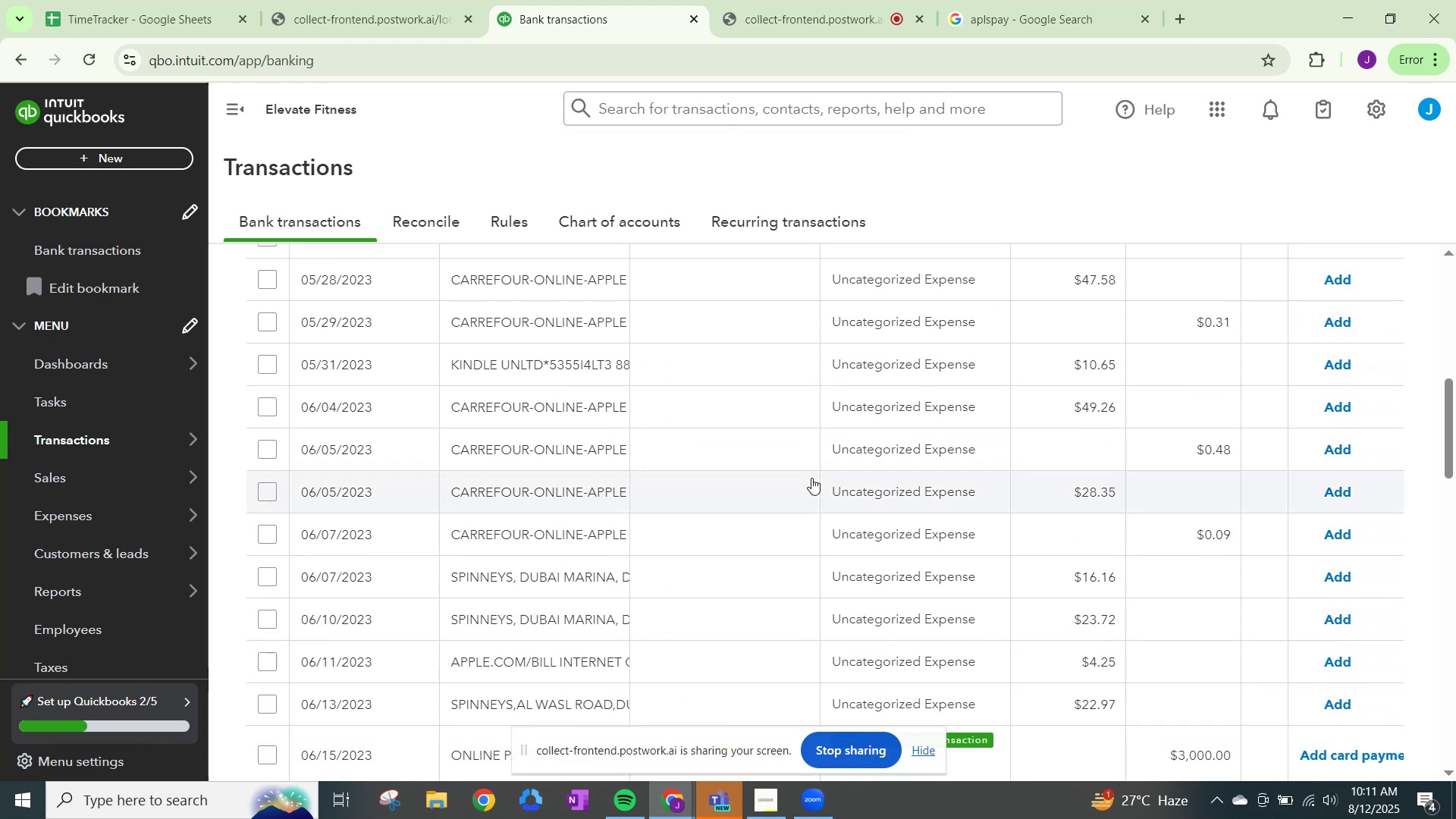 
scroll: coordinate [811, 478], scroll_direction: down, amount: 8.0
 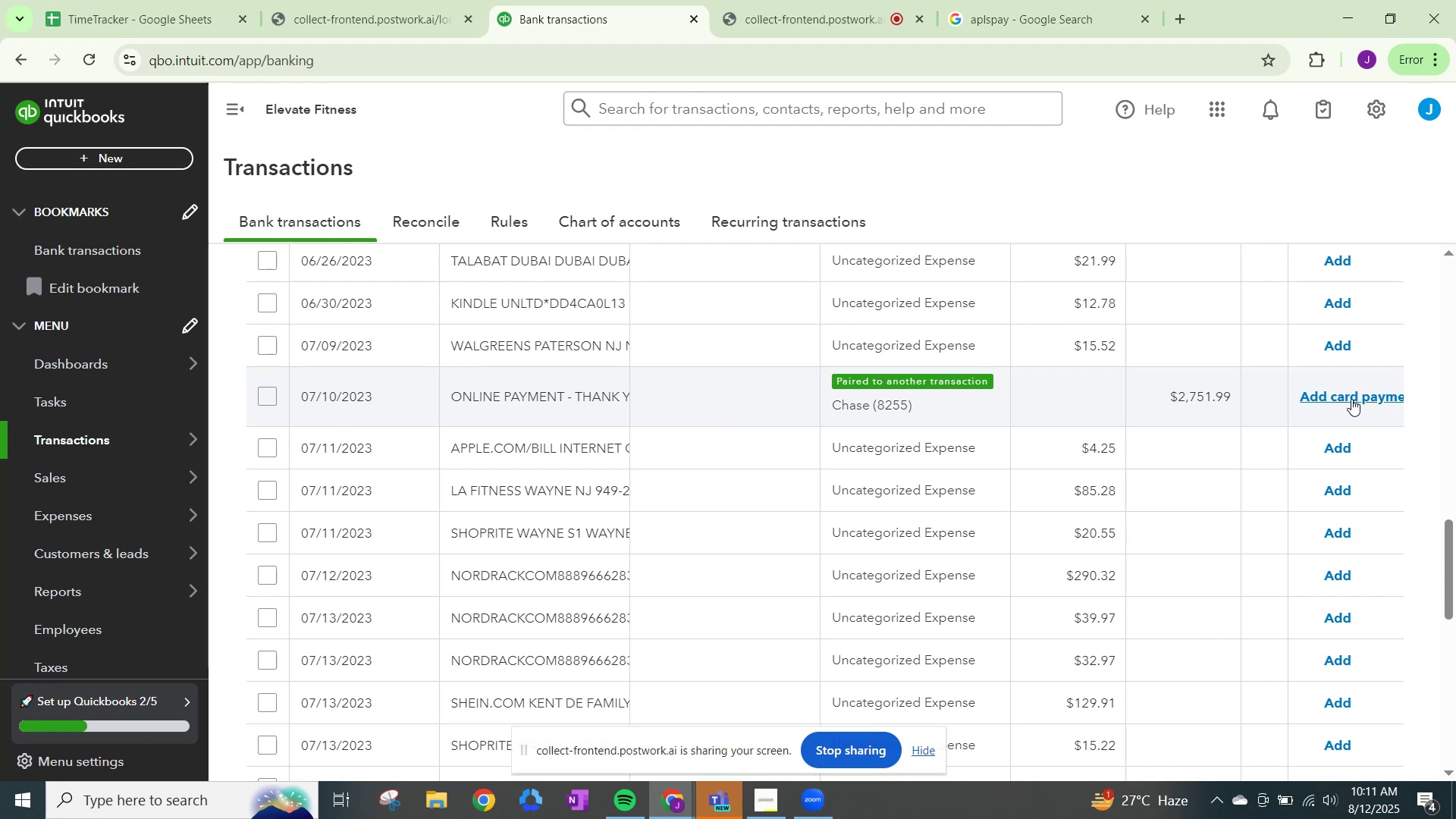 
left_click([1351, 399])
 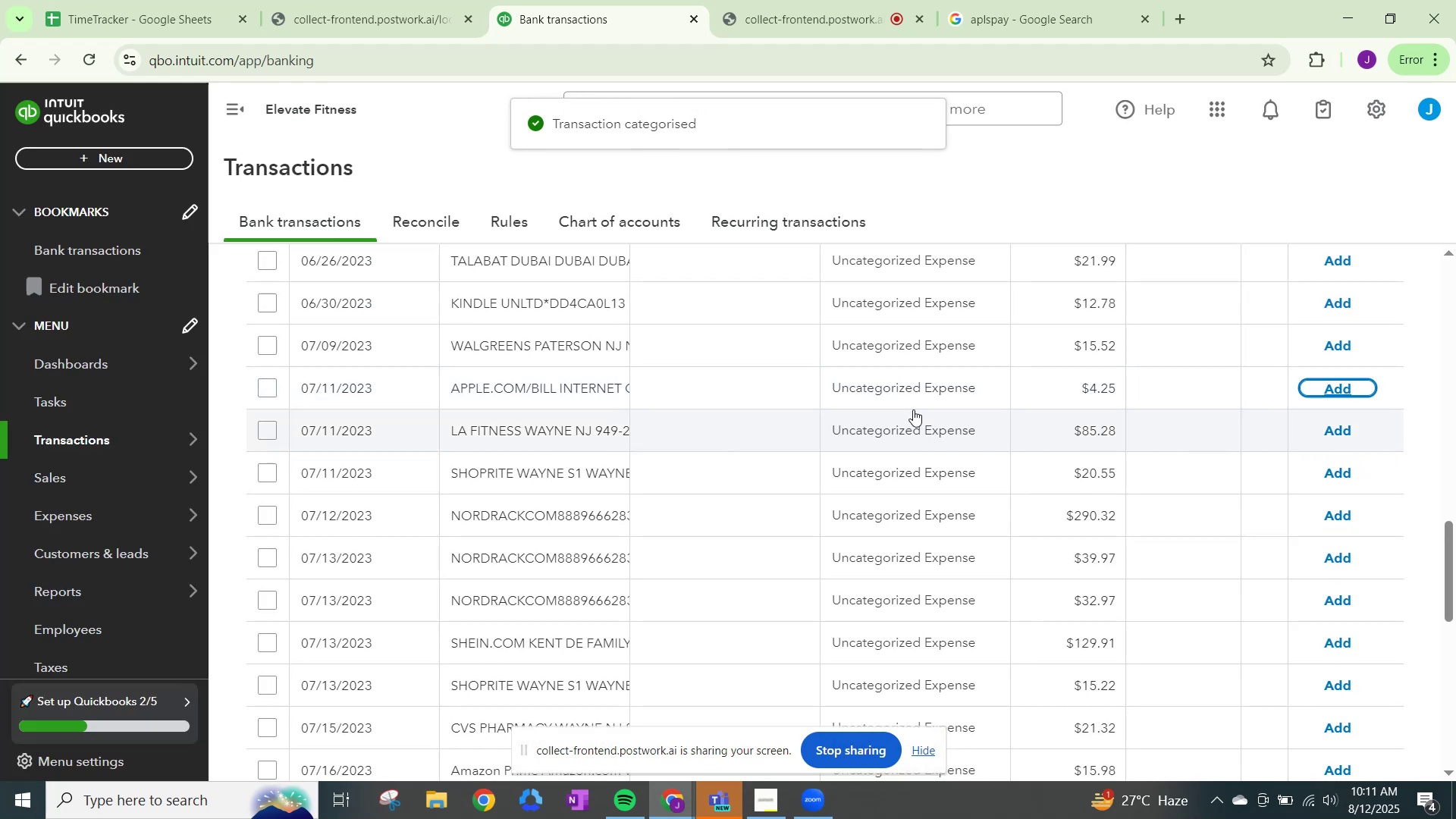 
scroll: coordinate [913, 410], scroll_direction: down, amount: 2.0
 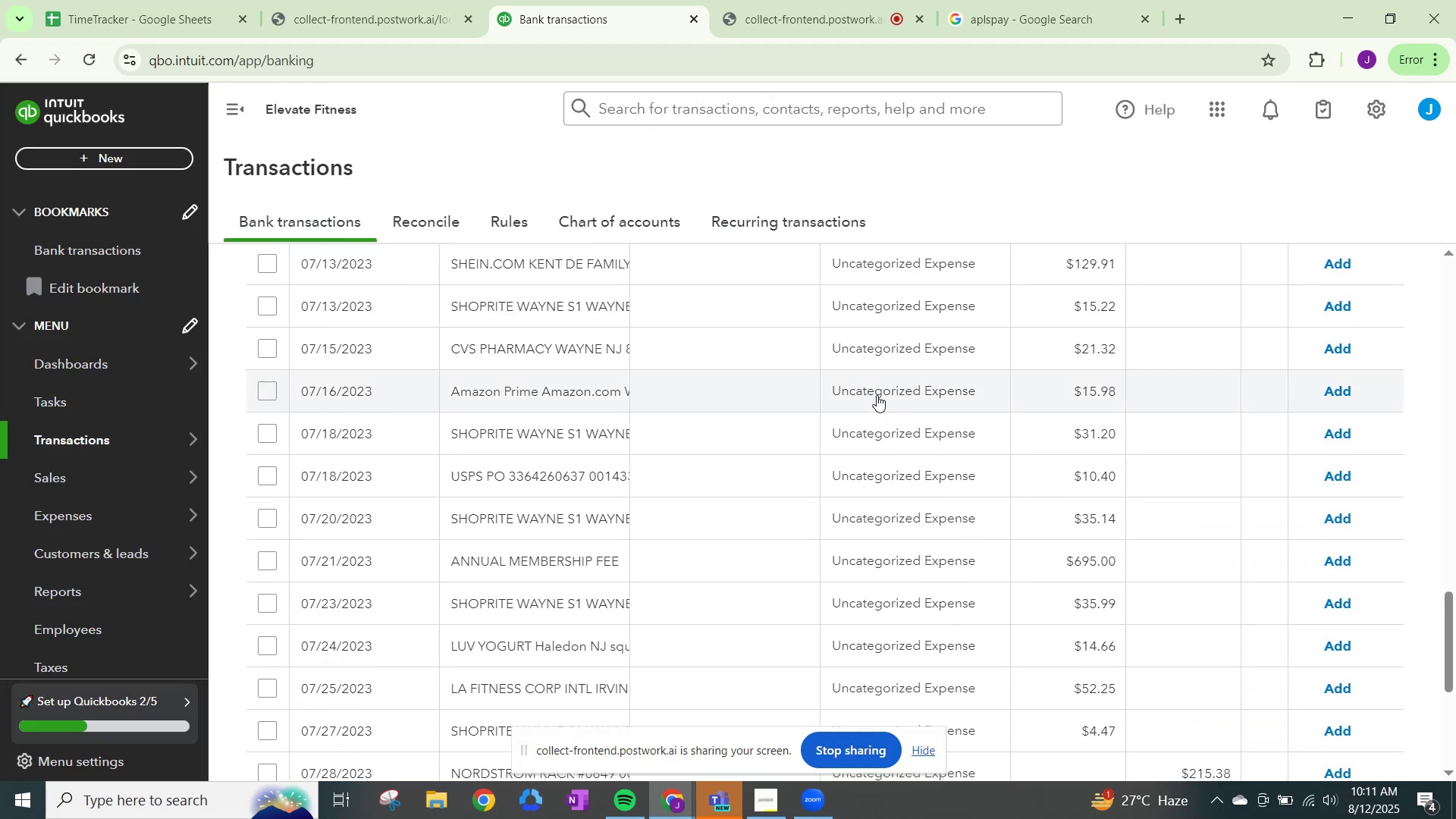 
left_click([877, 390])
 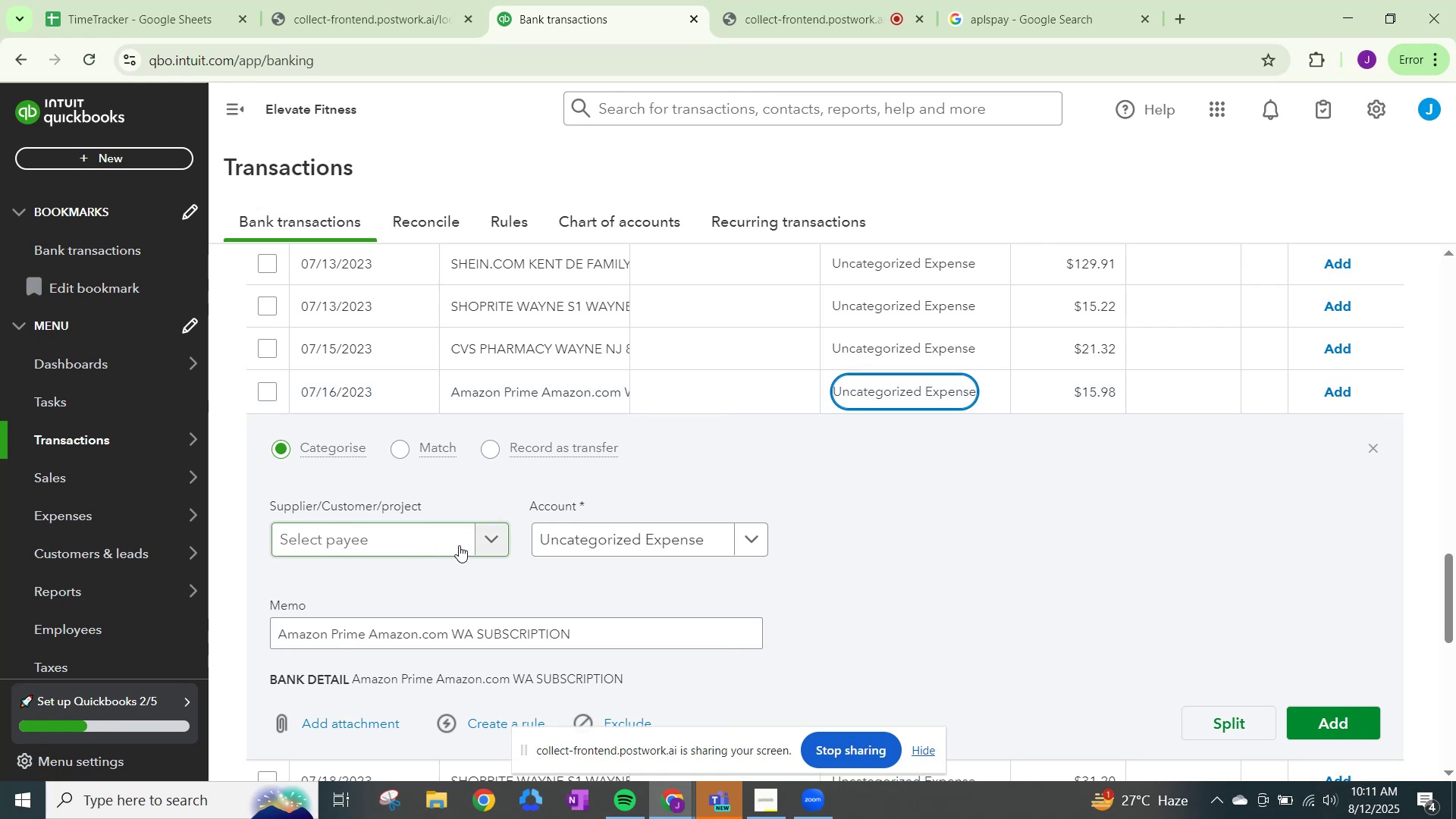 
left_click([482, 541])
 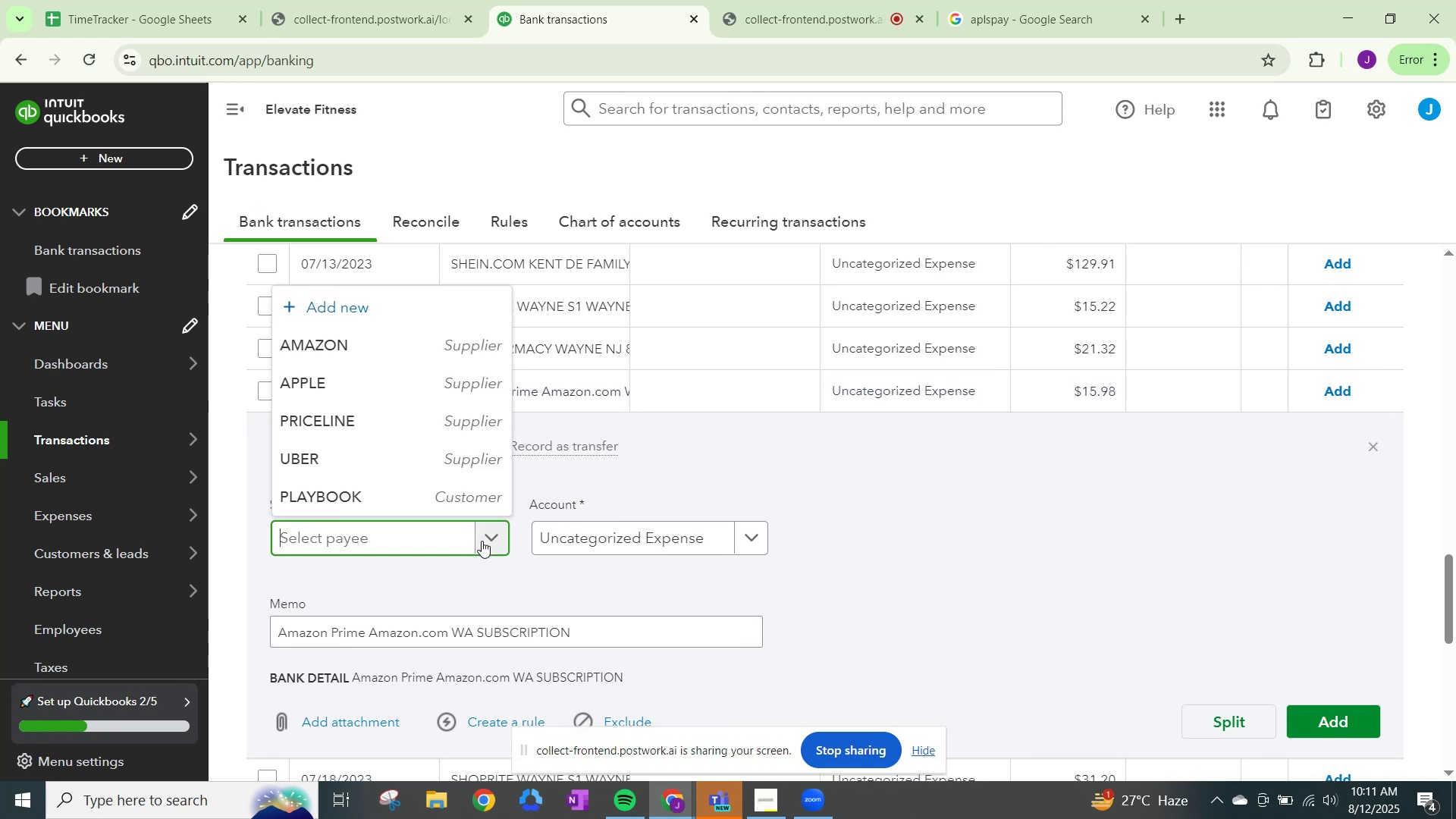 
type(AMAZON)
 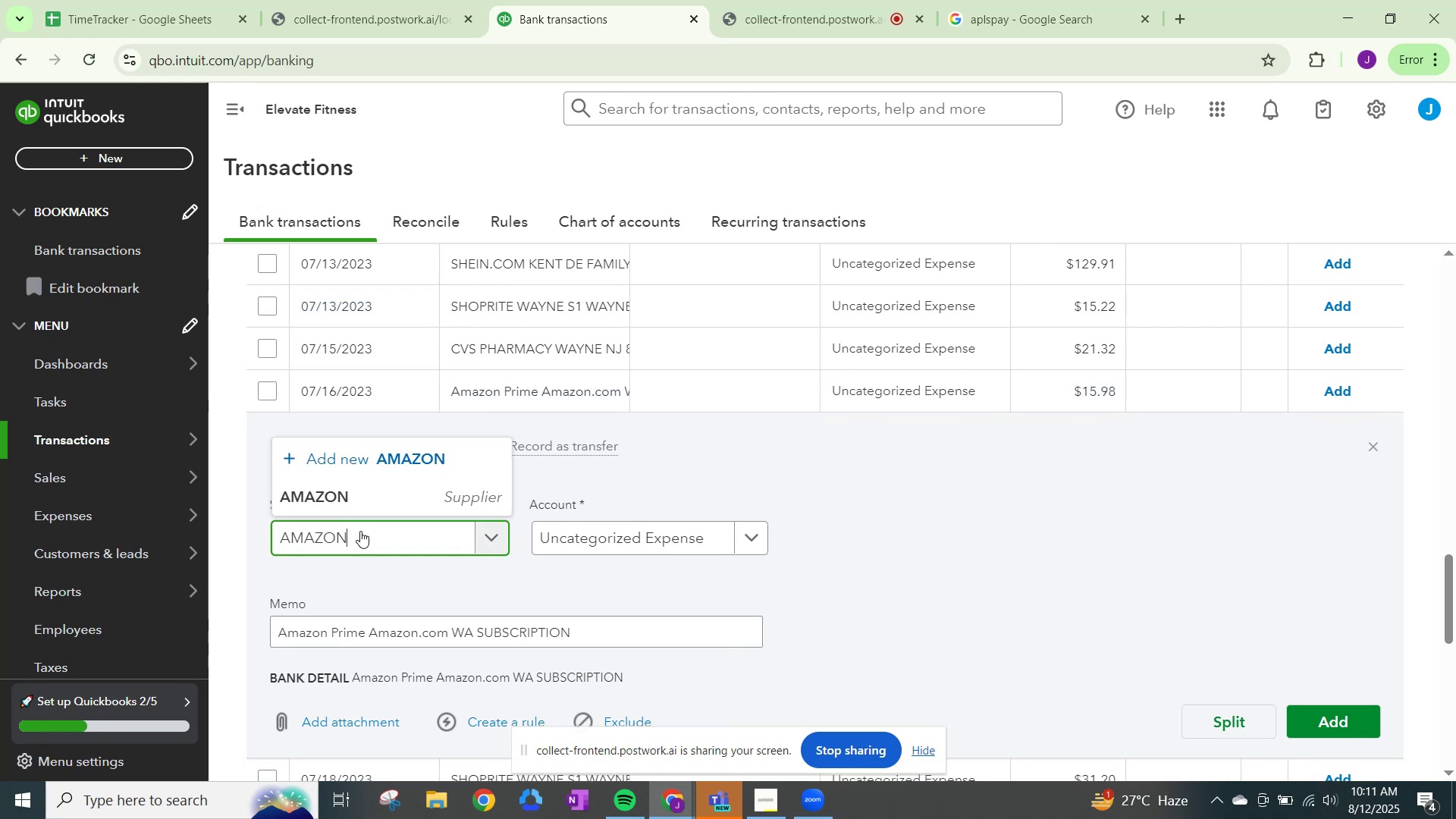 
left_click([361, 483])
 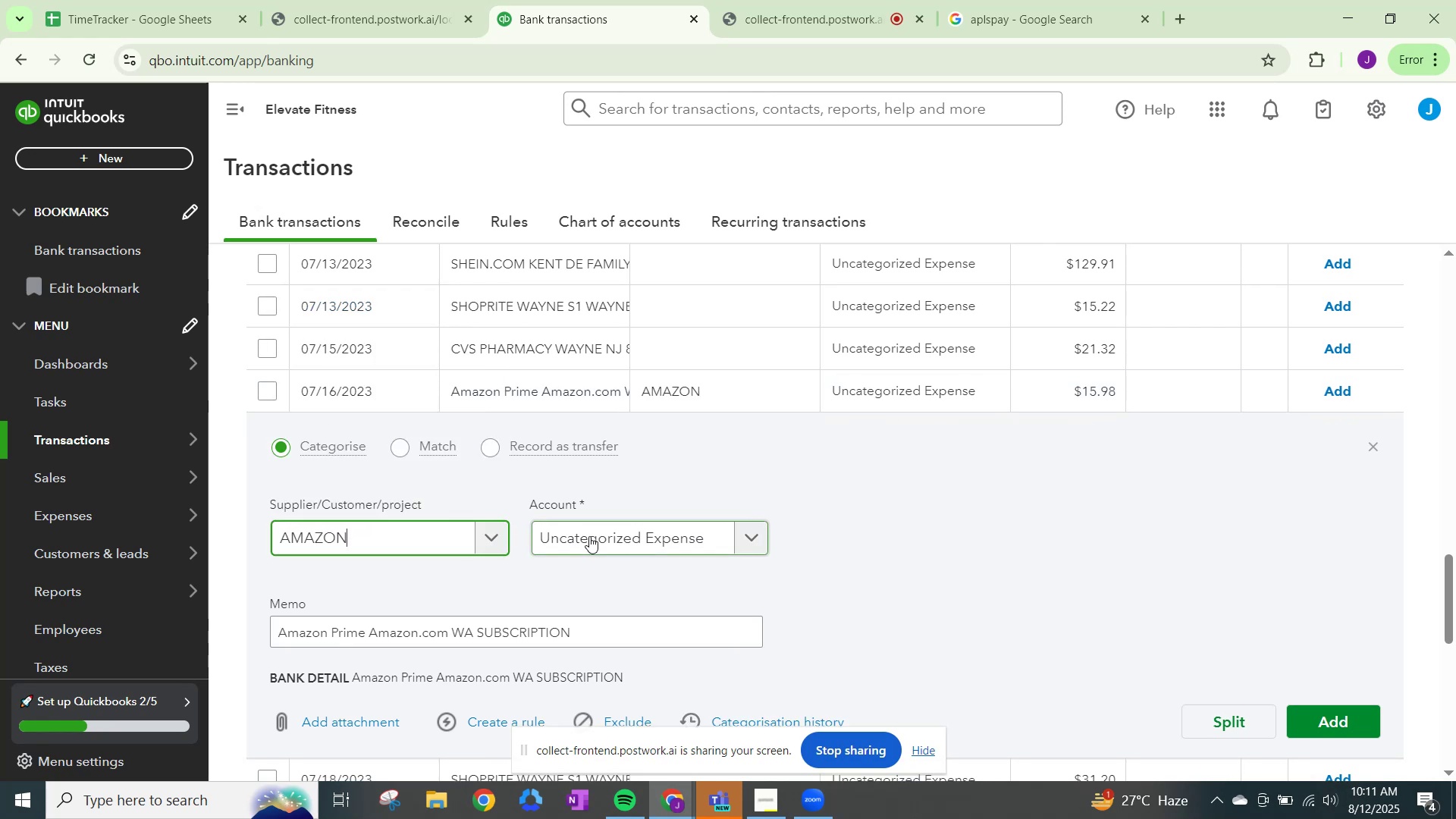 
left_click([589, 536])
 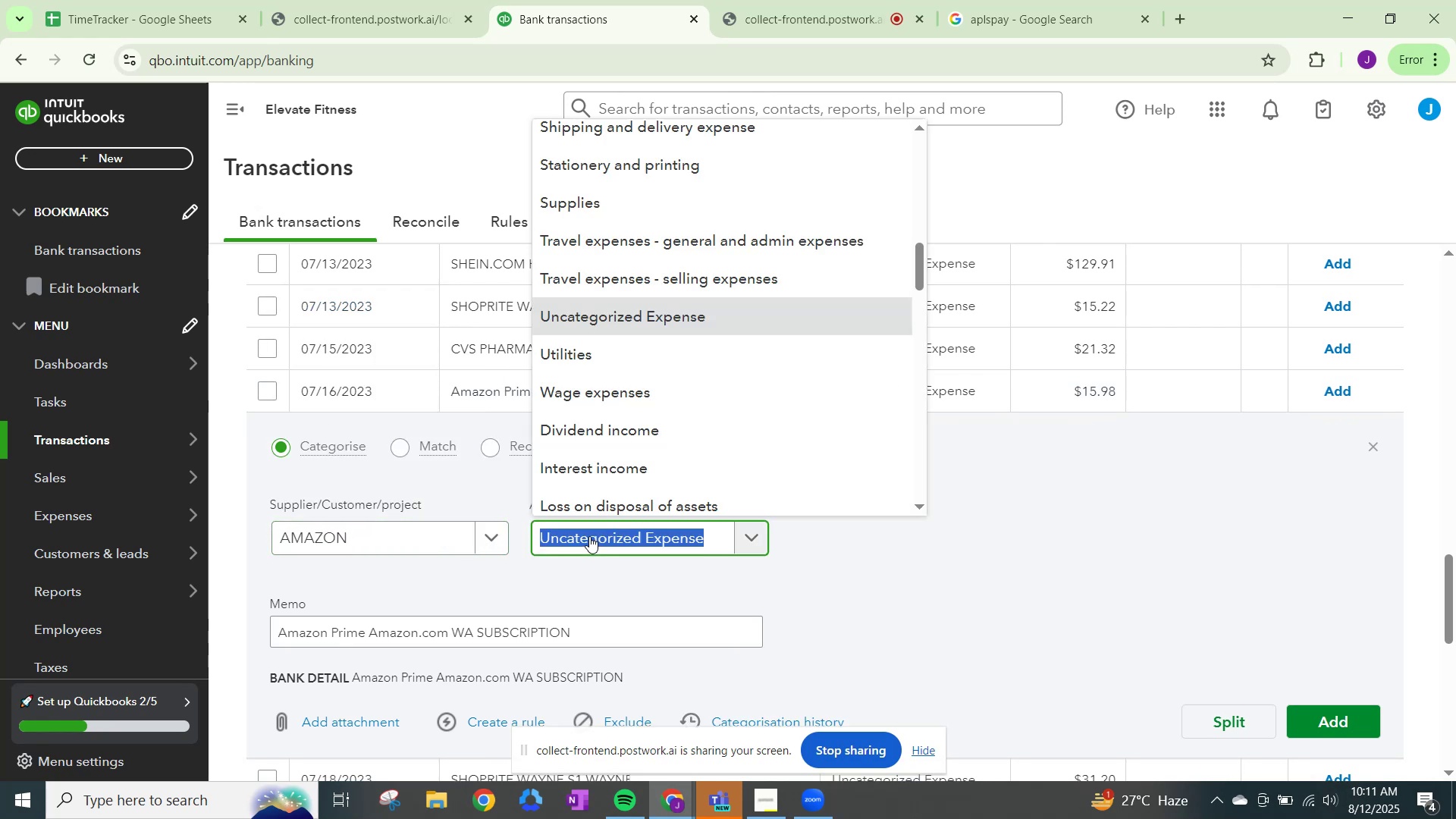 
type(OTHER)
 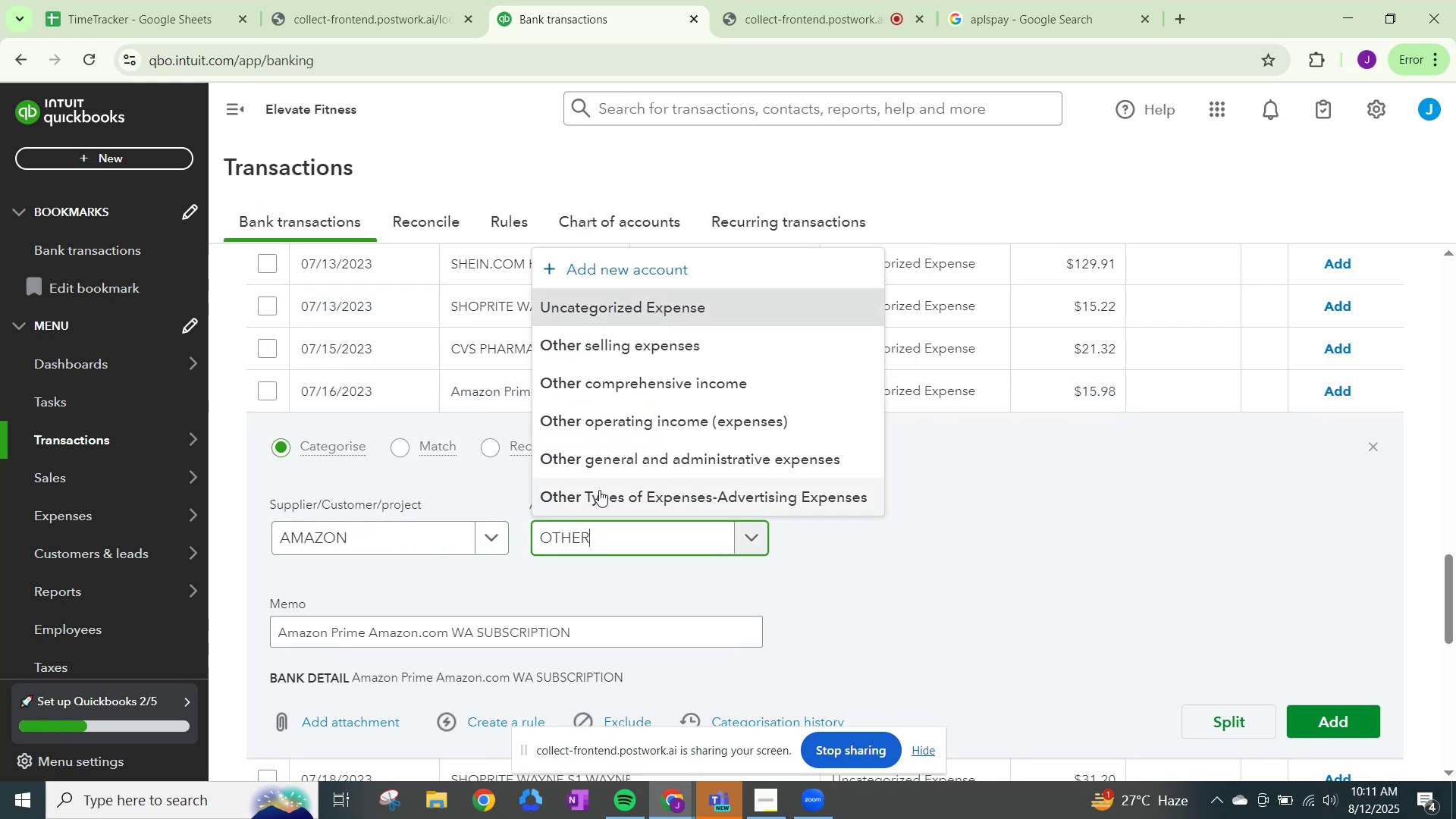 
left_click([607, 445])
 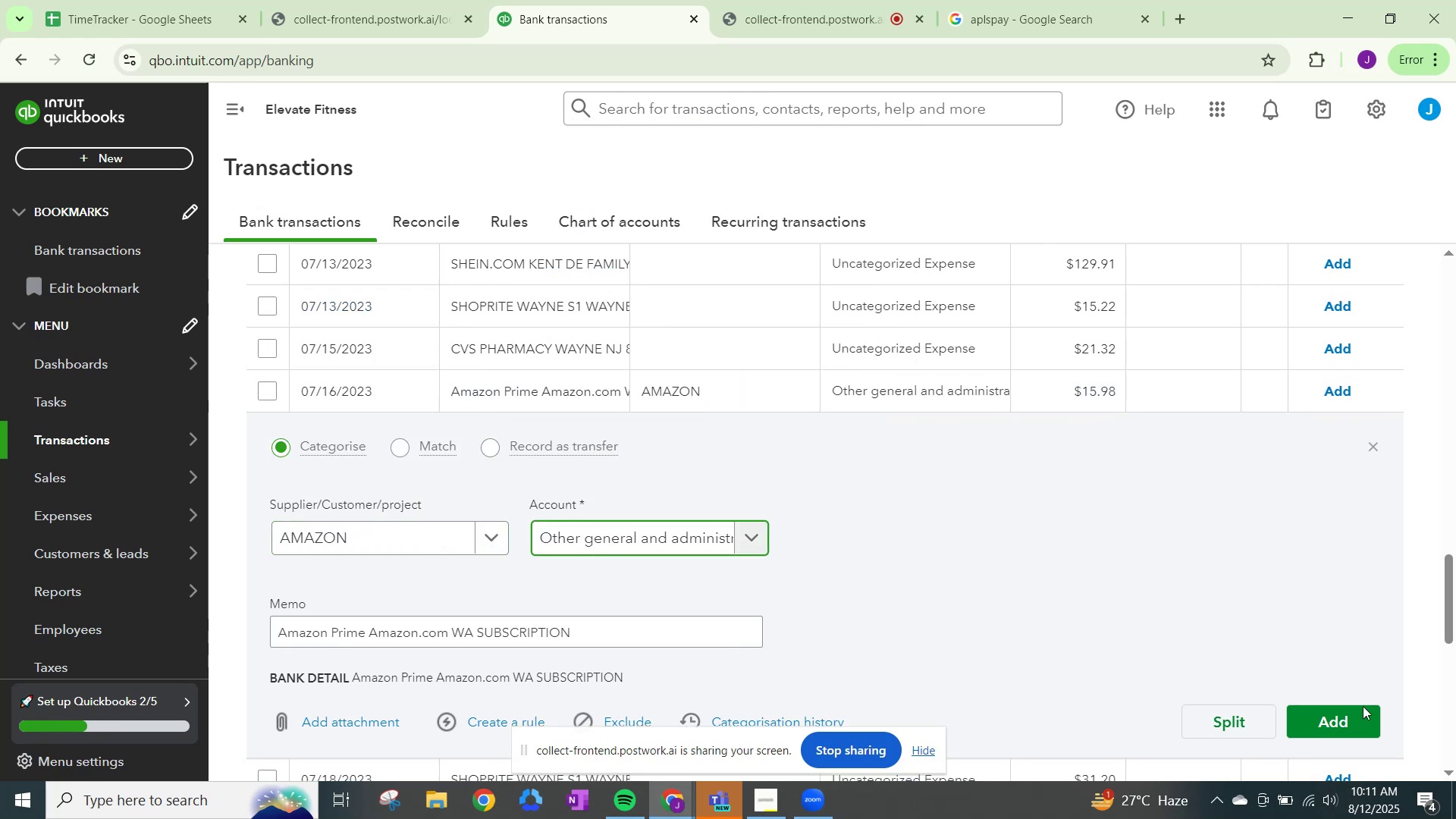 
left_click([1344, 719])
 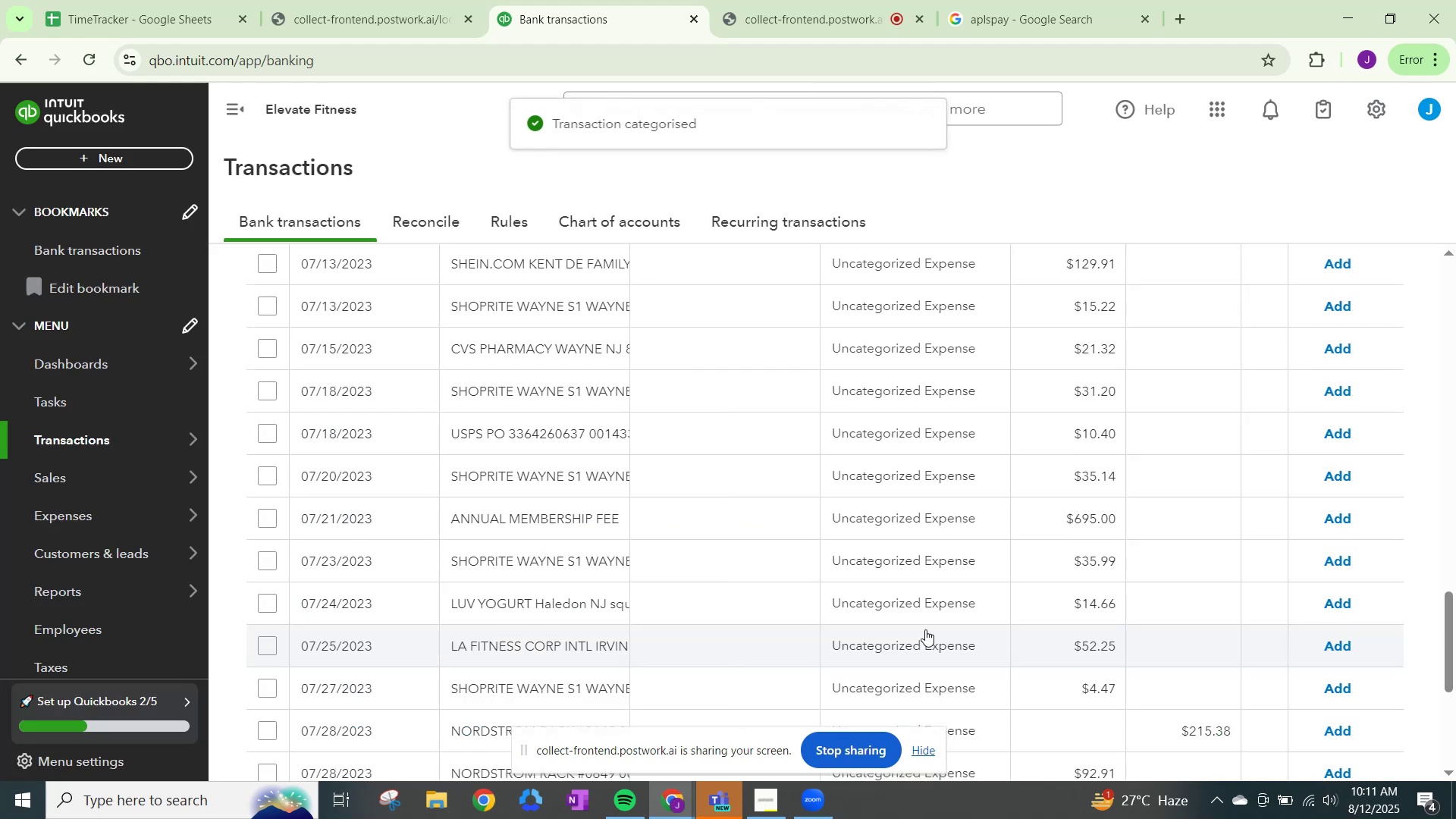 
scroll: coordinate [578, 536], scroll_direction: down, amount: 4.0
 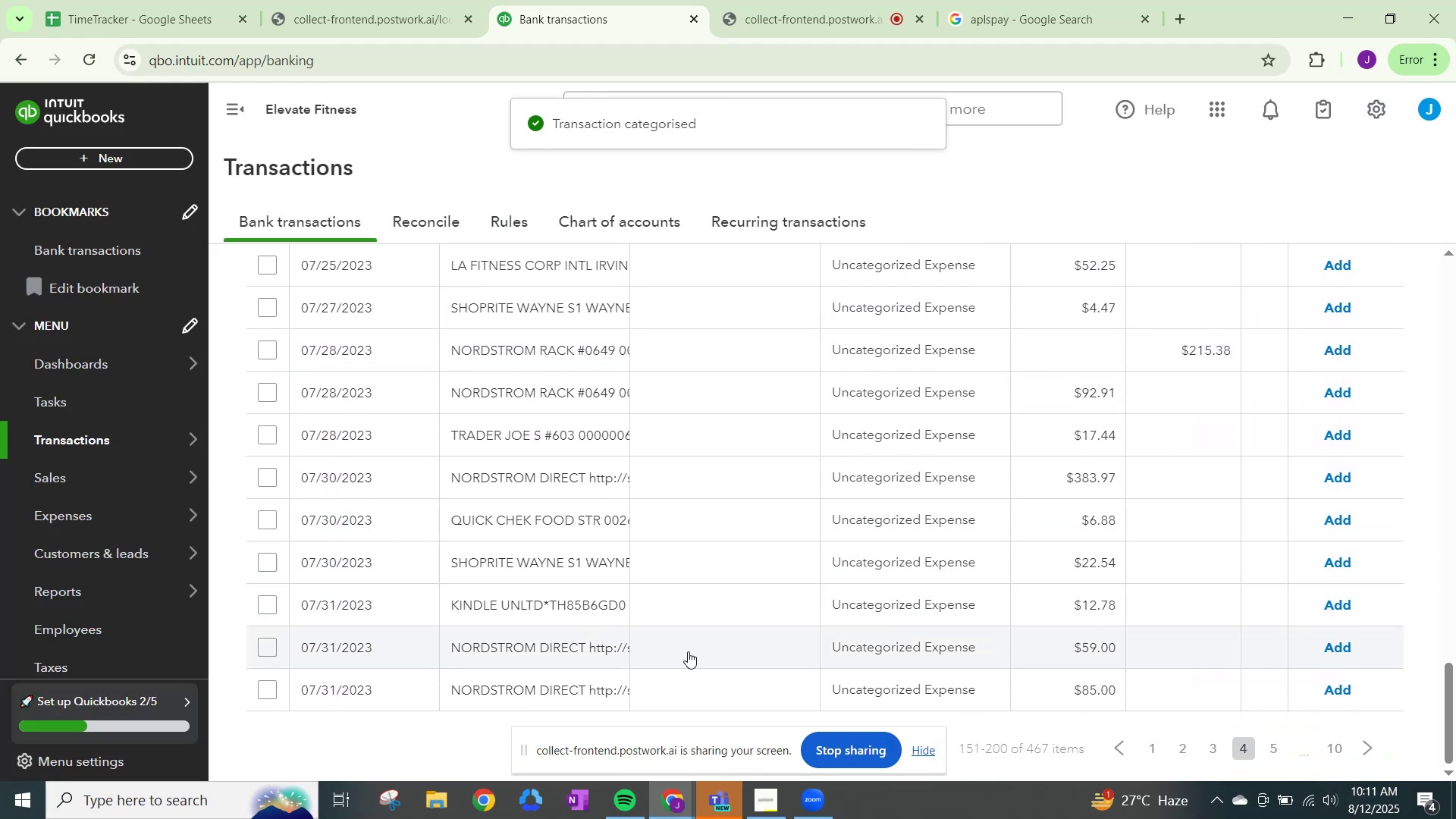 
scroll: coordinate [702, 633], scroll_direction: up, amount: 11.0
 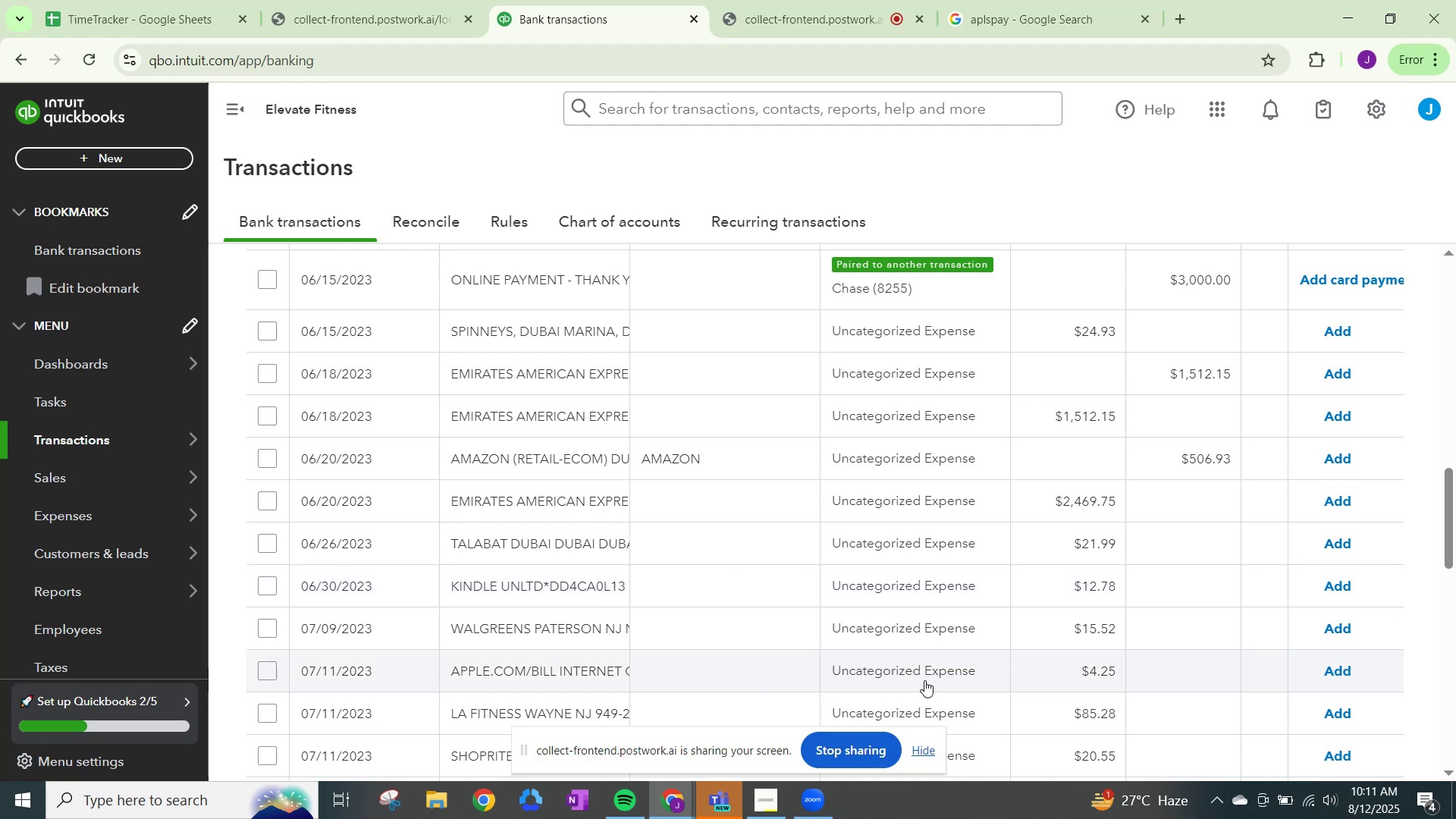 
left_click([923, 679])
 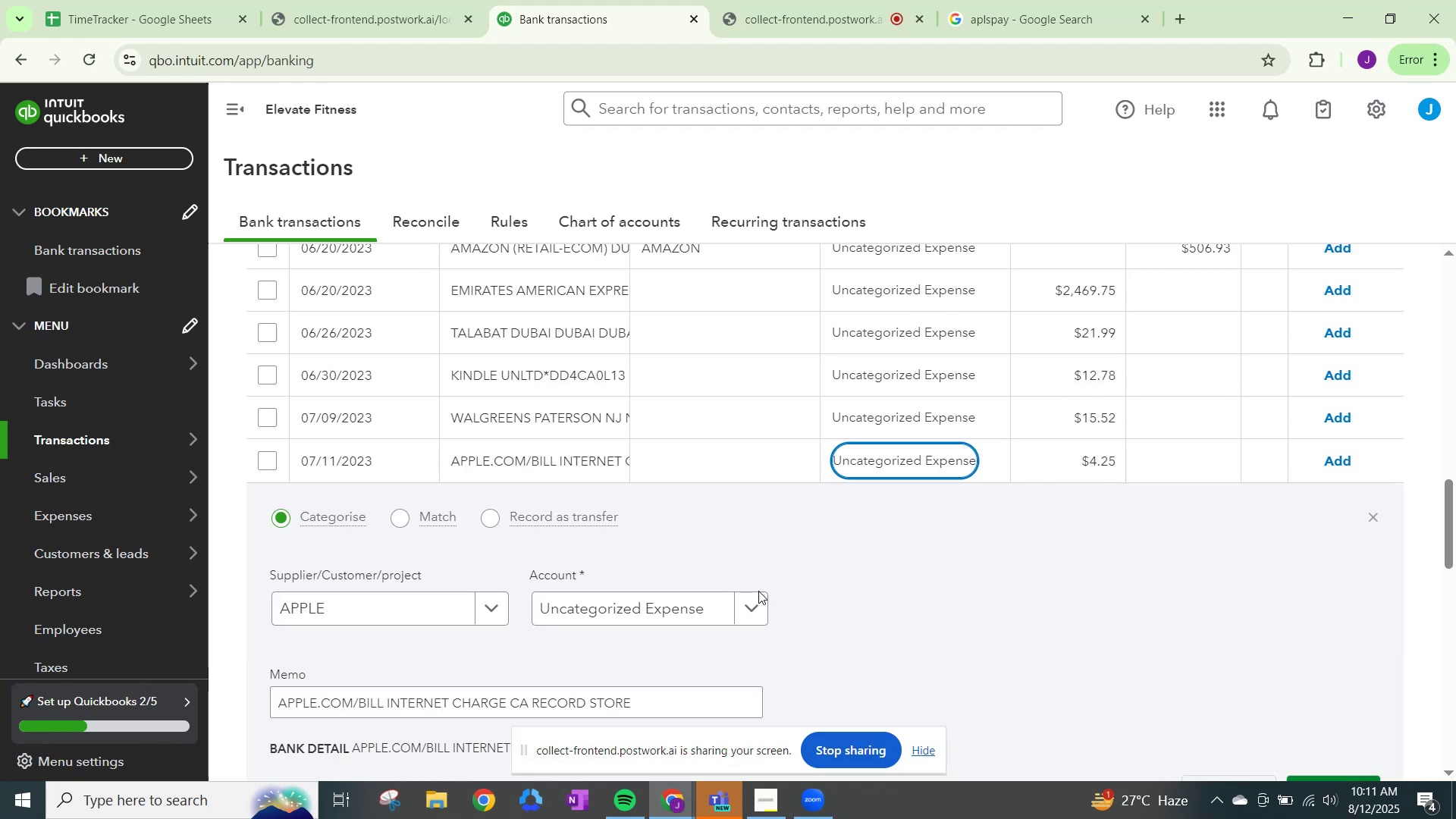 
left_click([752, 610])
 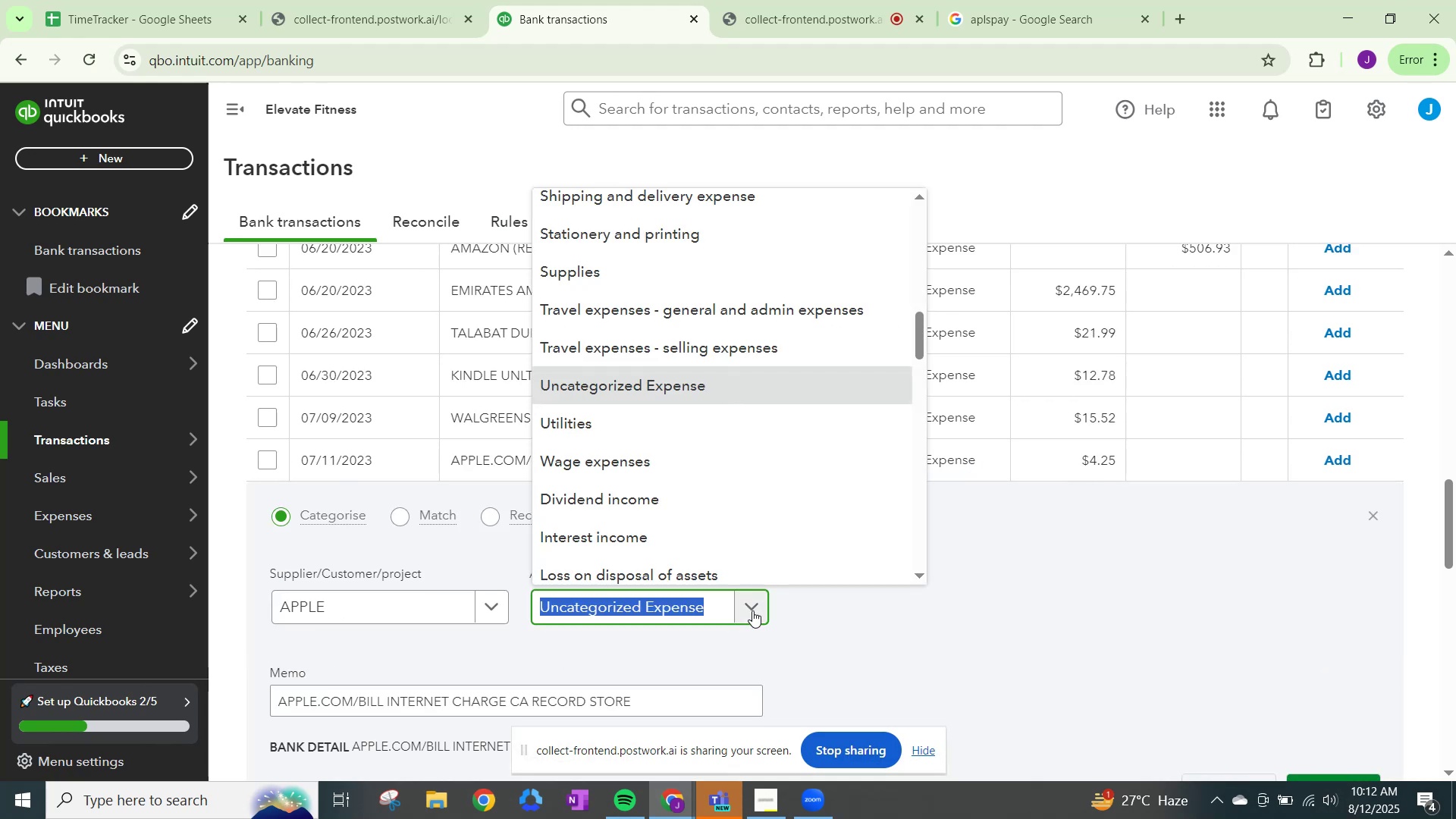 
type(OTHER)
 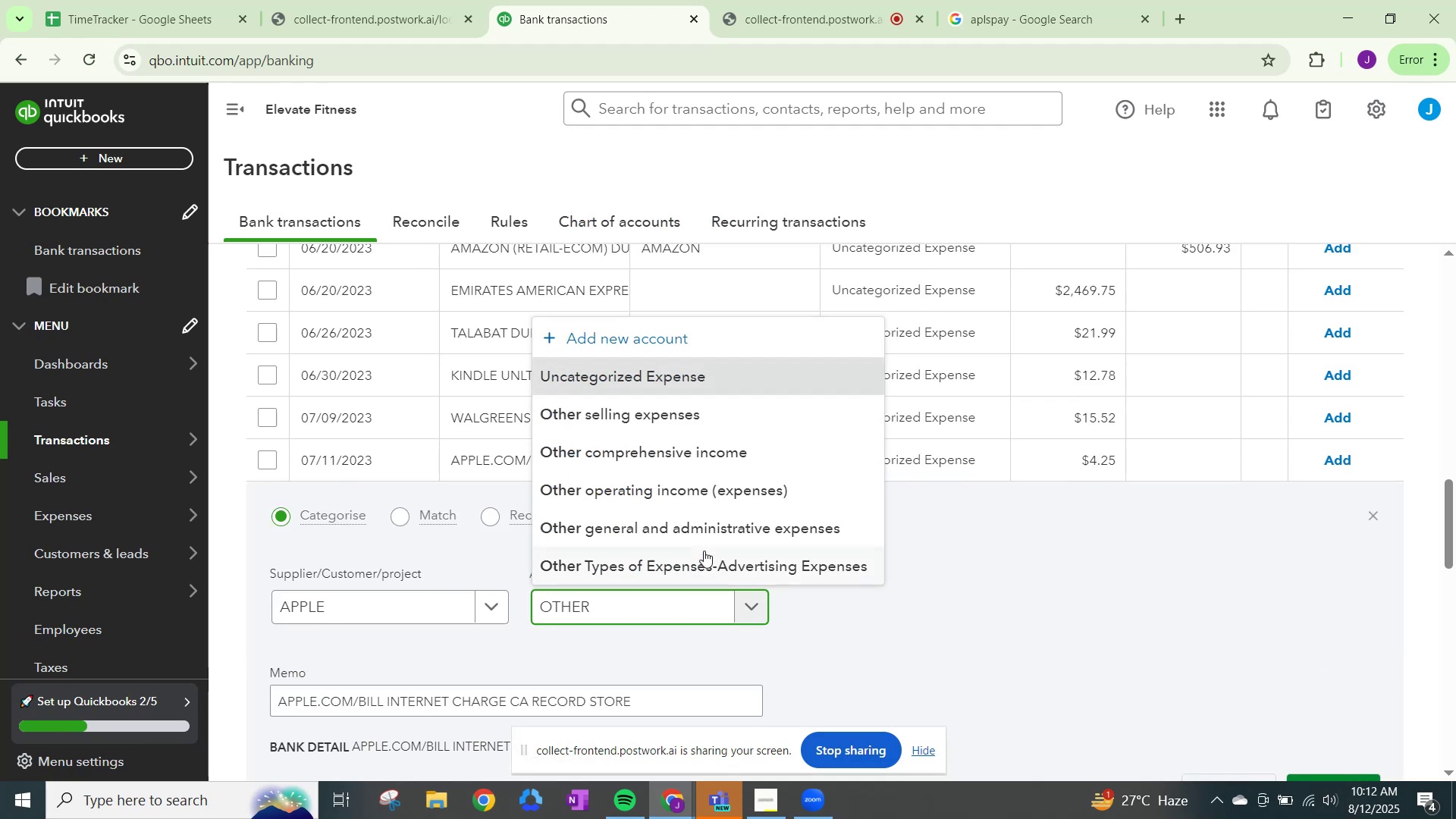 
left_click([696, 524])
 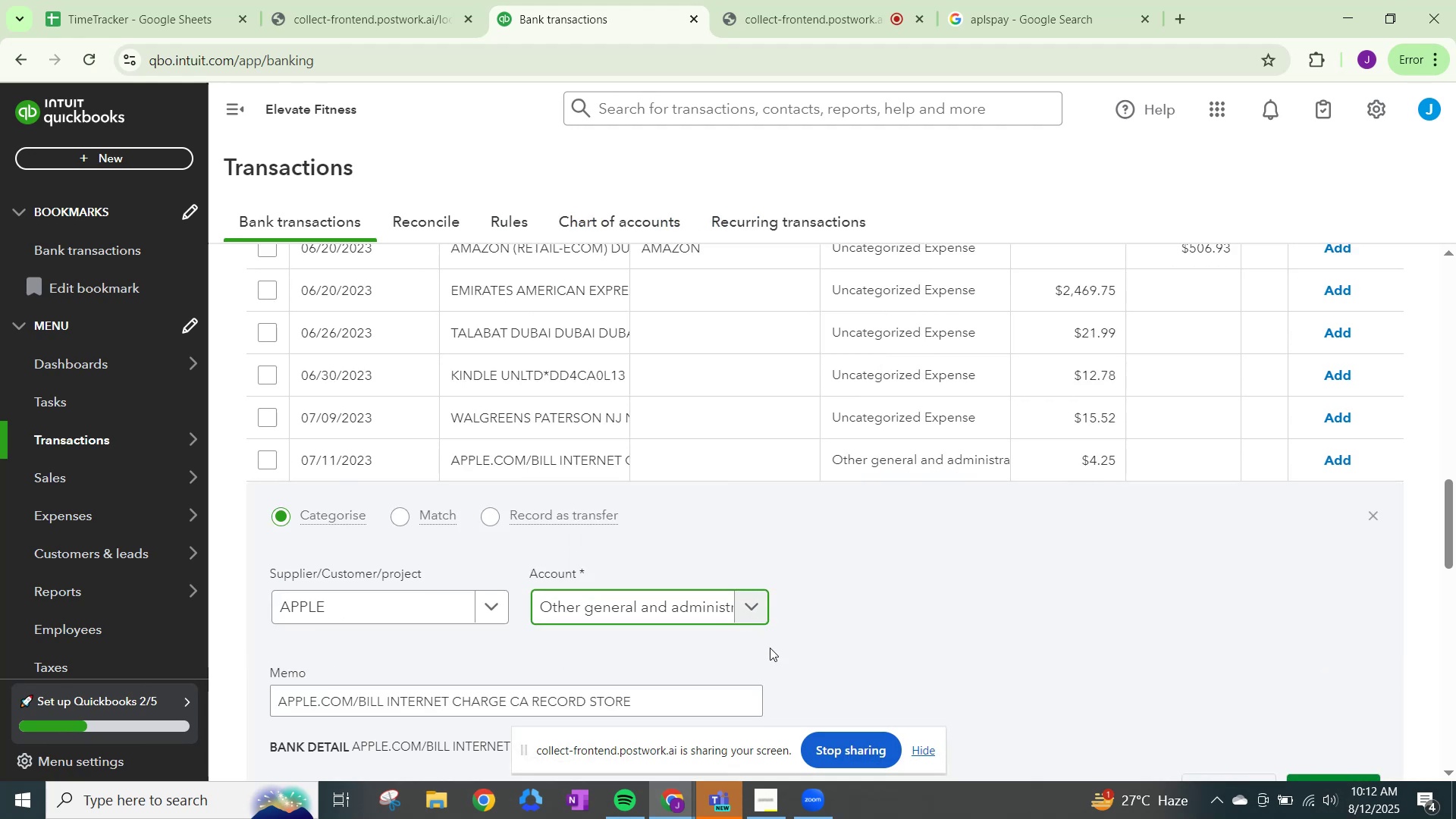 
scroll: coordinate [799, 679], scroll_direction: down, amount: 1.0
 